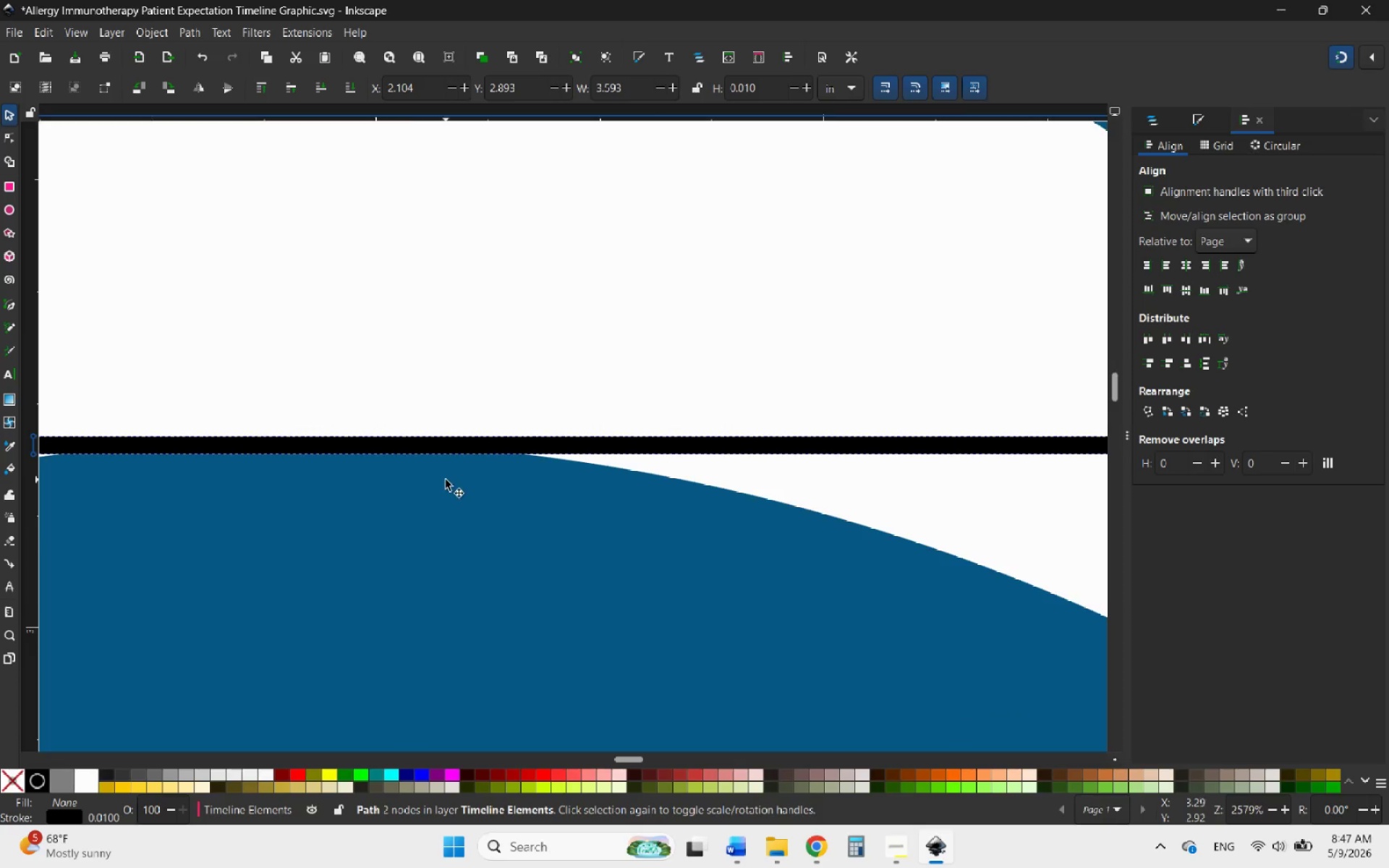 
left_click([446, 480])
 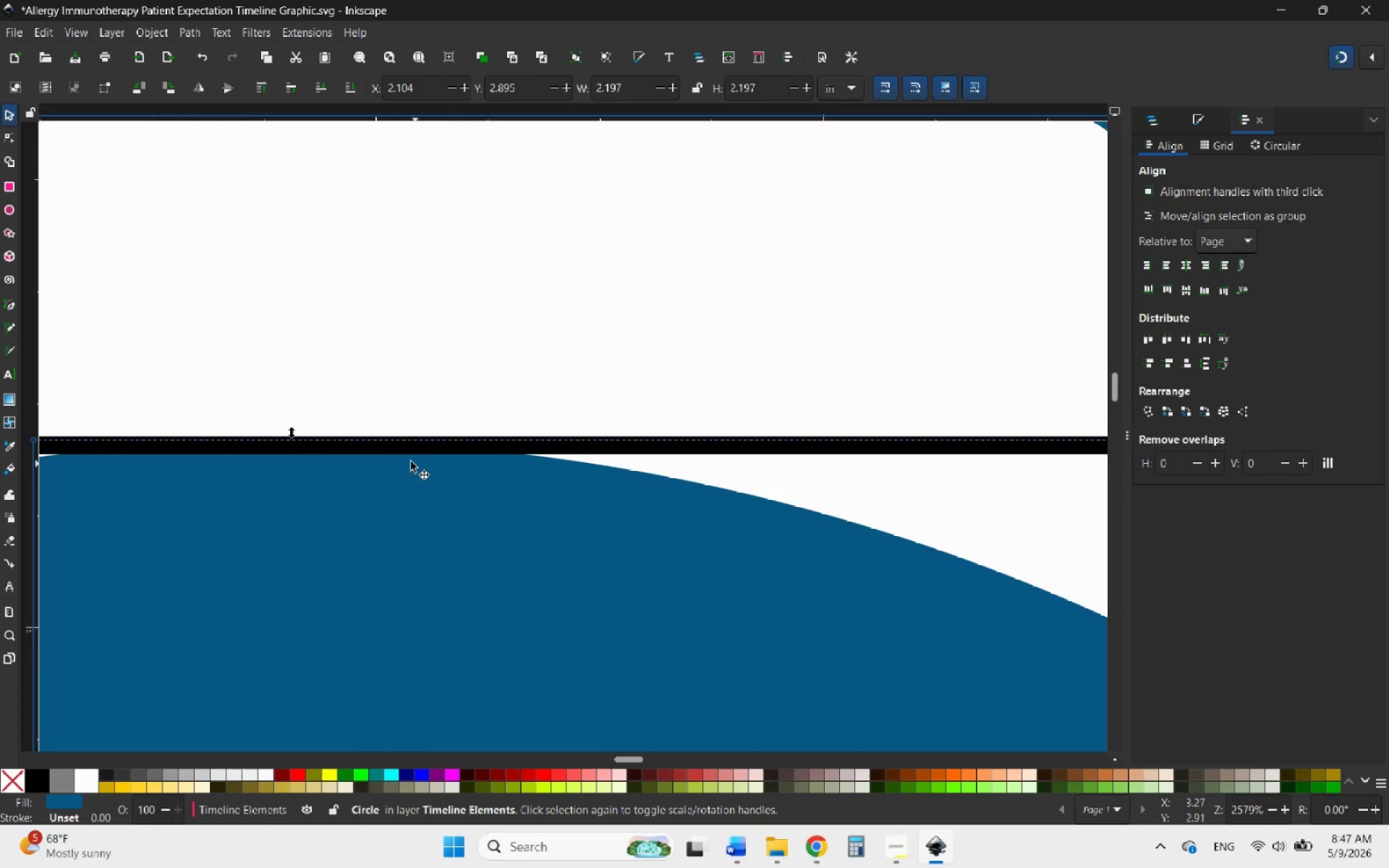 
hold_key(key=ControlLeft, duration=0.86)
scroll: coordinate [394, 454], scroll_direction: down, amount: 6.0
 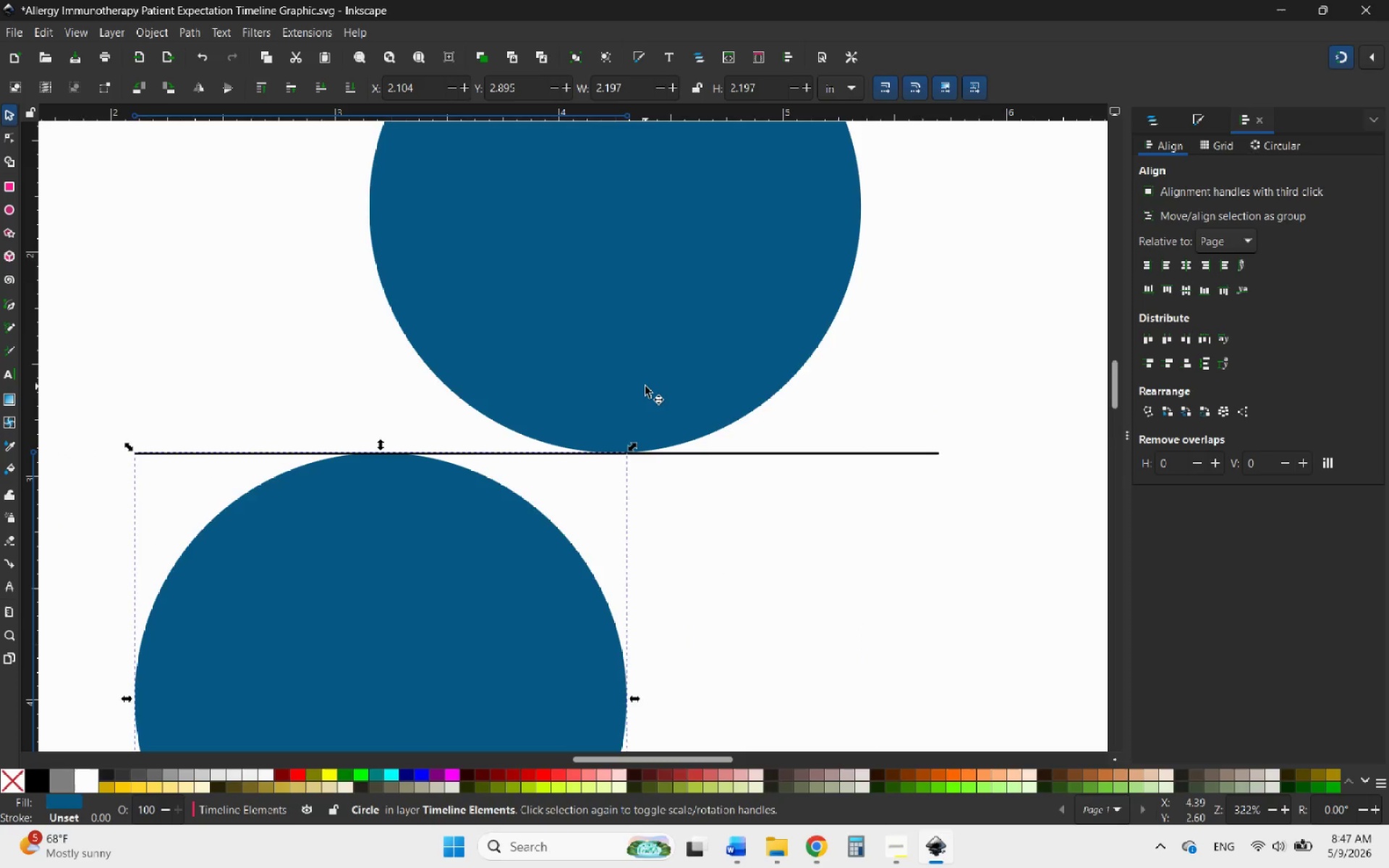 
left_click([645, 386])
 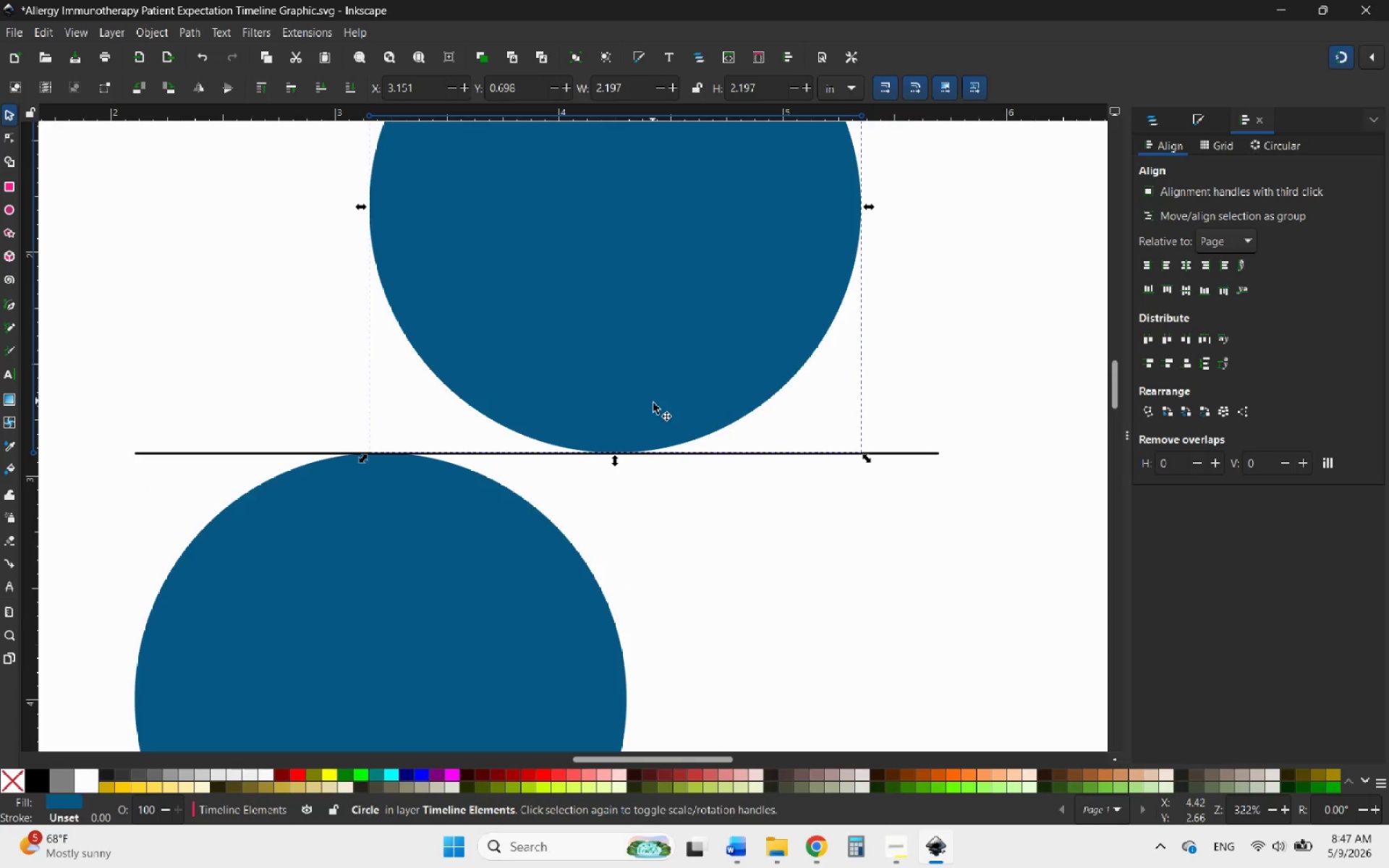 
hold_key(key=ControlLeft, duration=2.16)
scroll: coordinate [656, 455], scroll_direction: up, amount: 4.0
 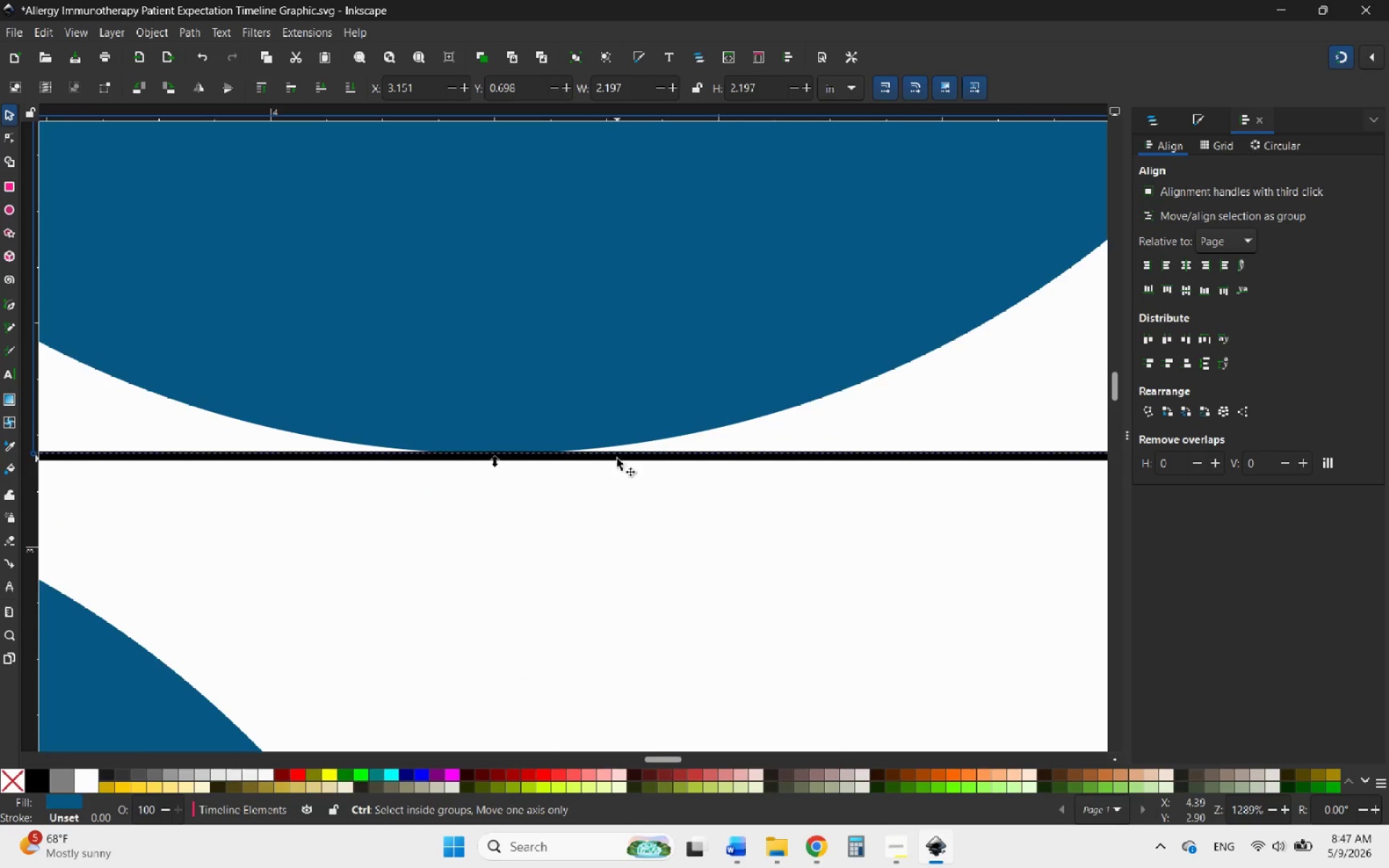 
scroll: coordinate [663, 434], scroll_direction: down, amount: 5.0
 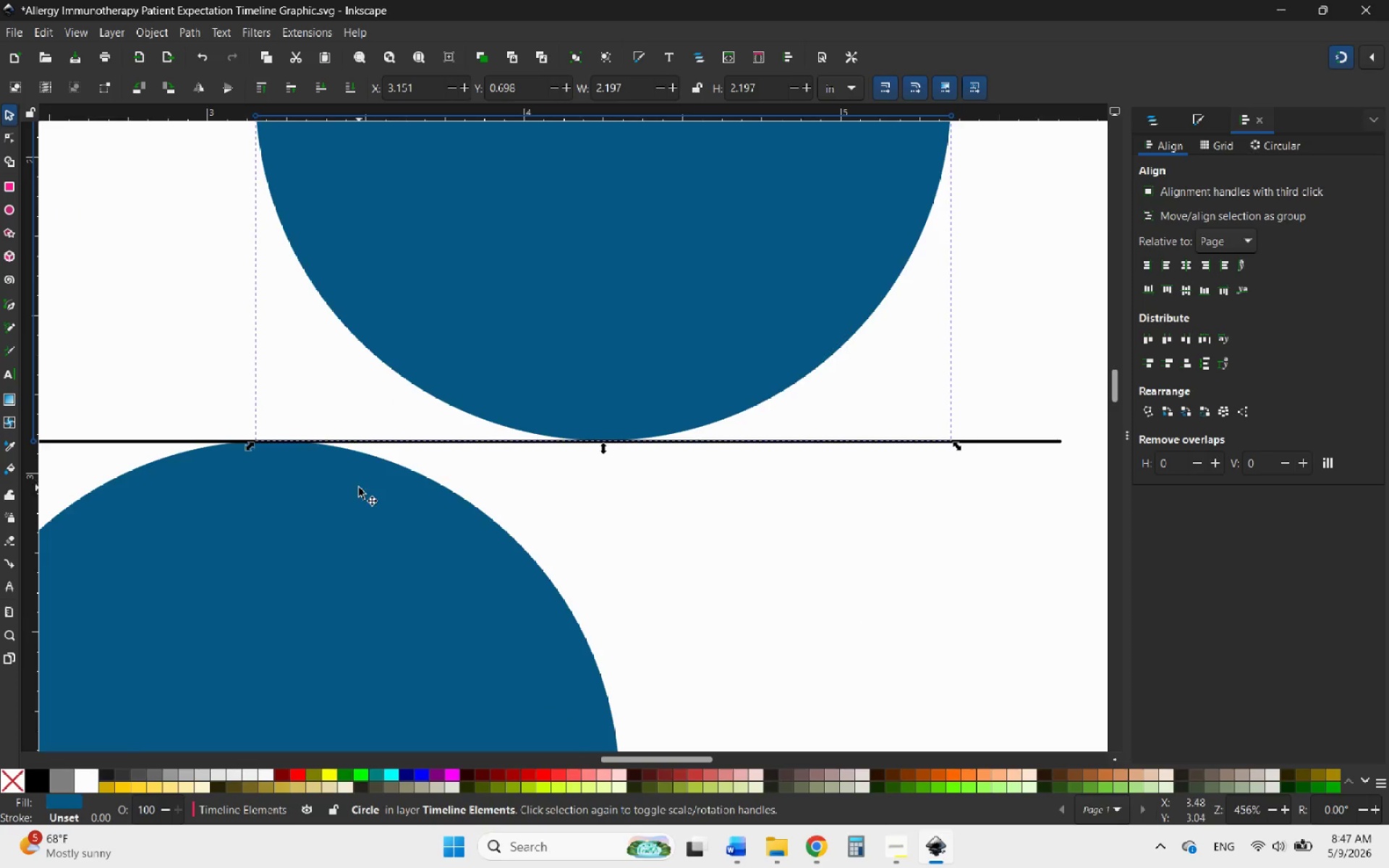 
left_click([359, 488])
 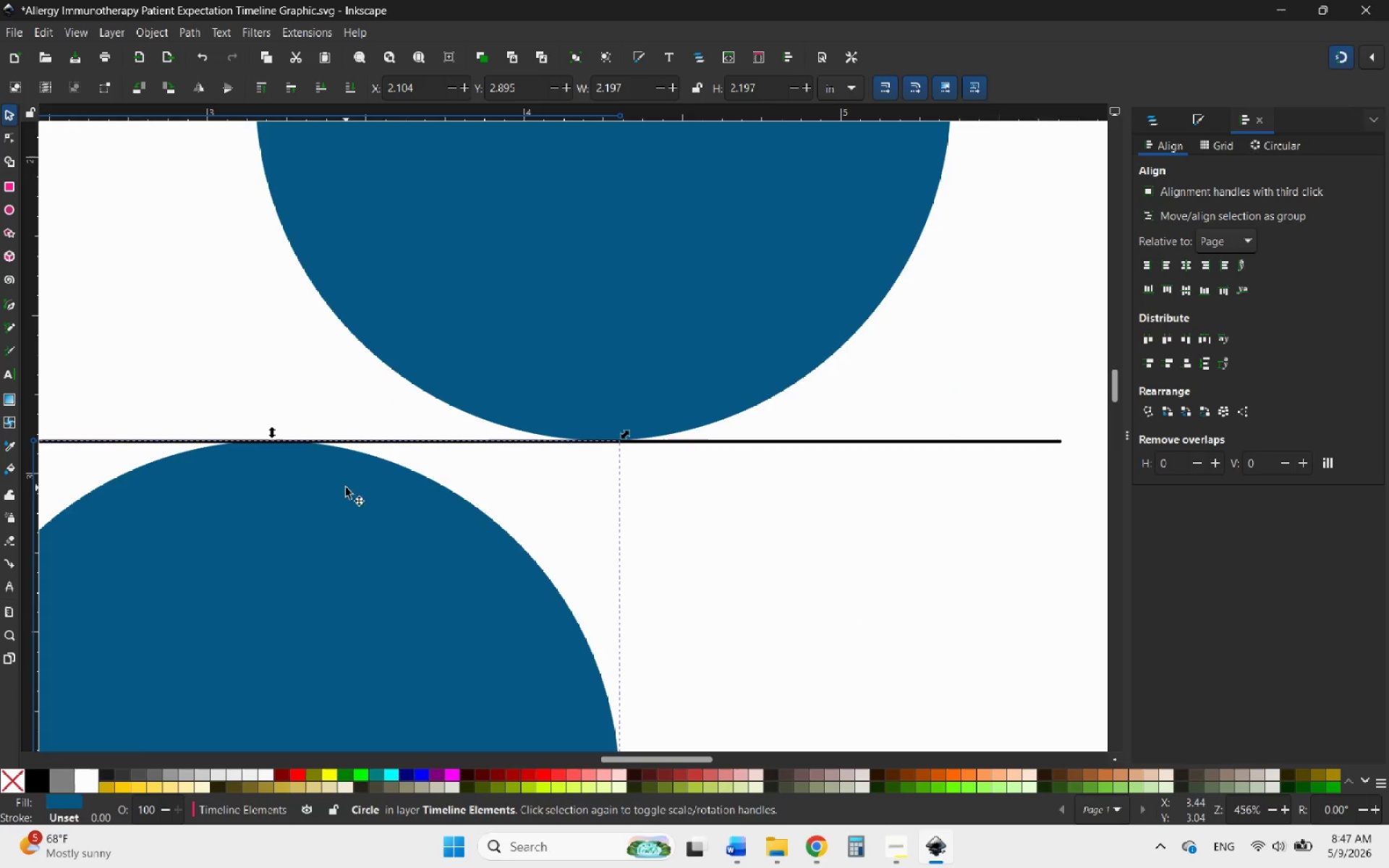 
hold_key(key=ControlLeft, duration=1.09)
scroll: coordinate [259, 454], scroll_direction: up, amount: 4.0
 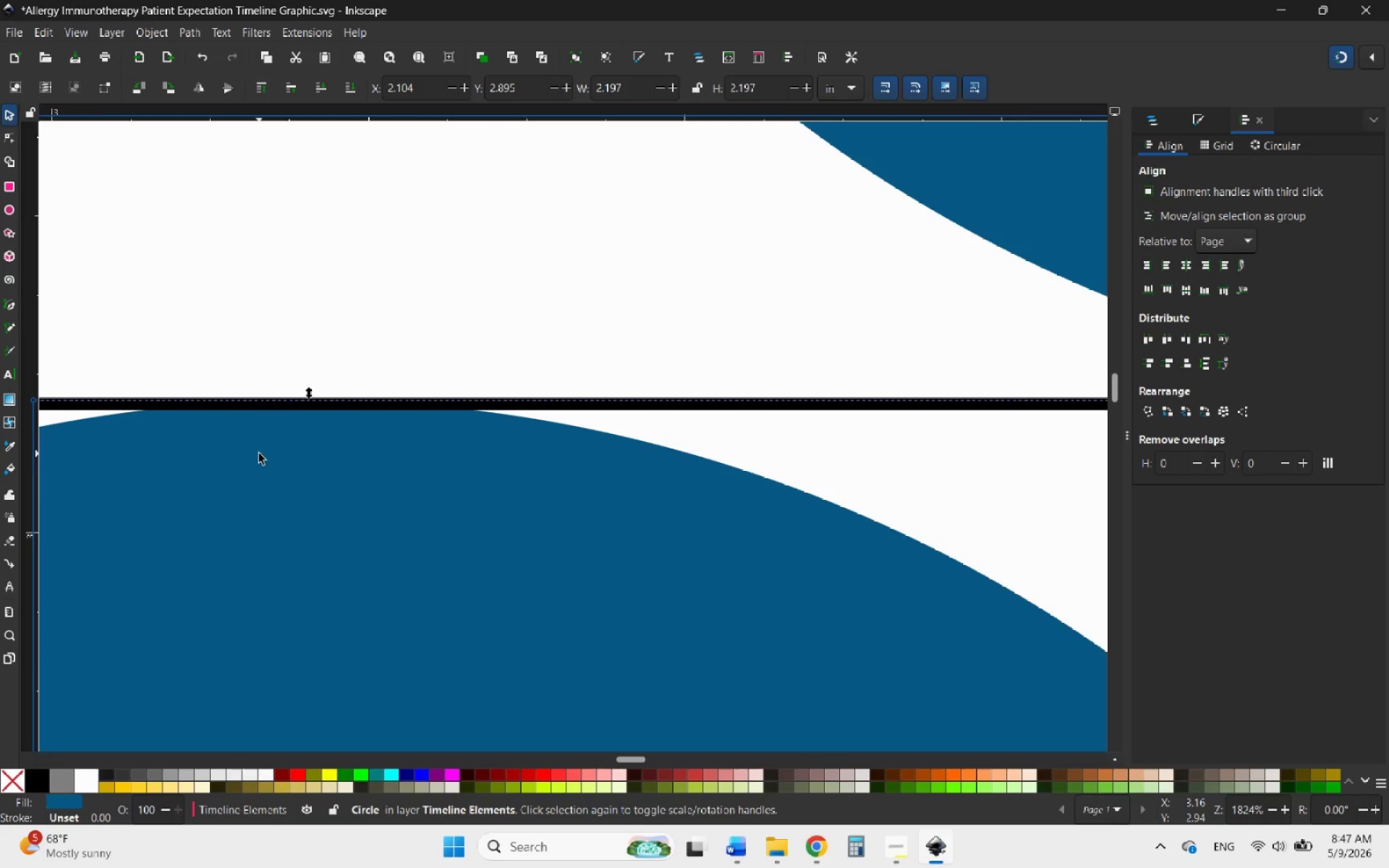 
hold_key(key=ControlLeft, duration=0.92)
scroll: coordinate [306, 430], scroll_direction: down, amount: 9.0
 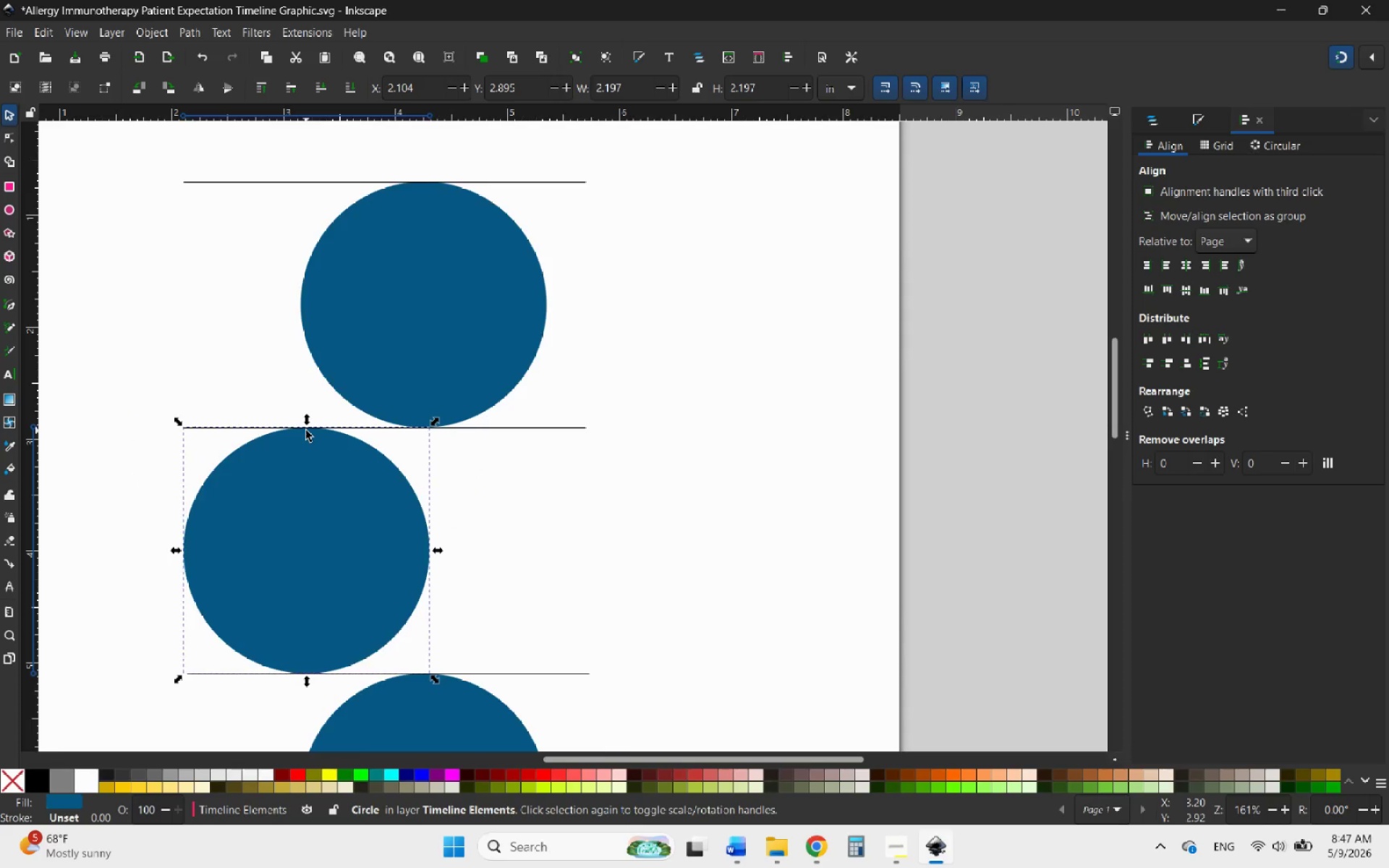 
wait(8.68)
 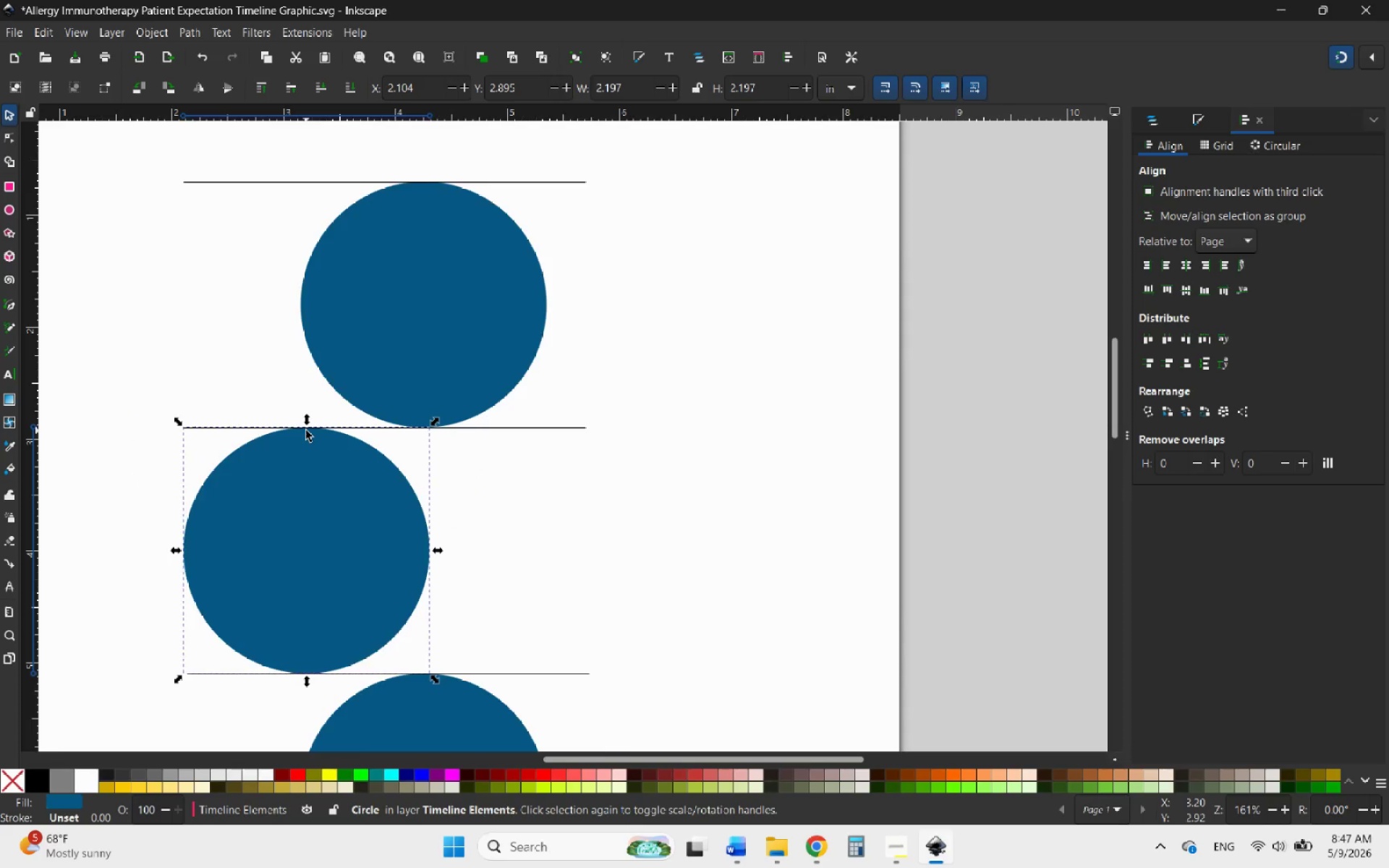 
left_click([538, 478])
 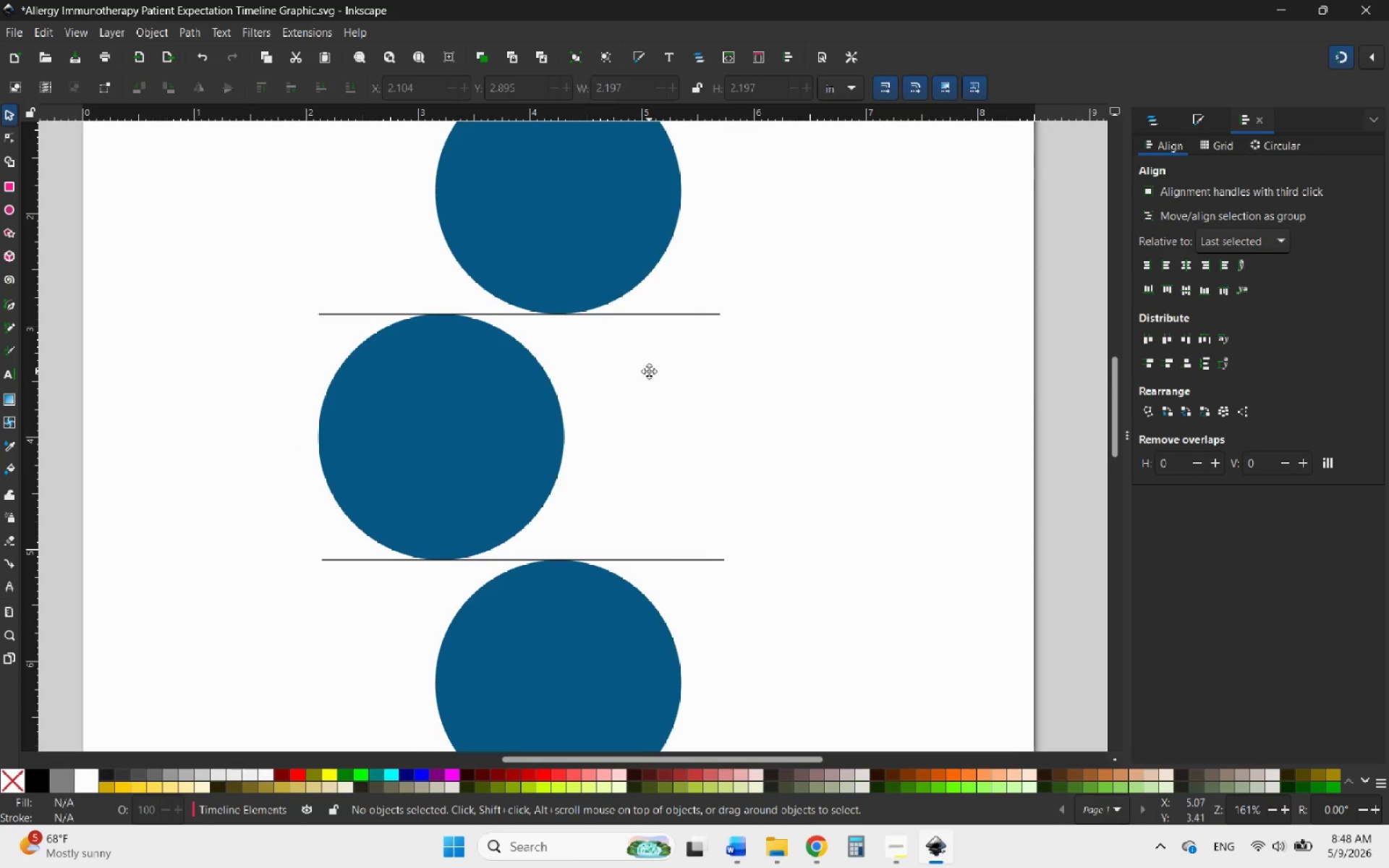 
hold_key(key=ControlLeft, duration=0.89)
scroll: coordinate [650, 371], scroll_direction: down, amount: 3.0
 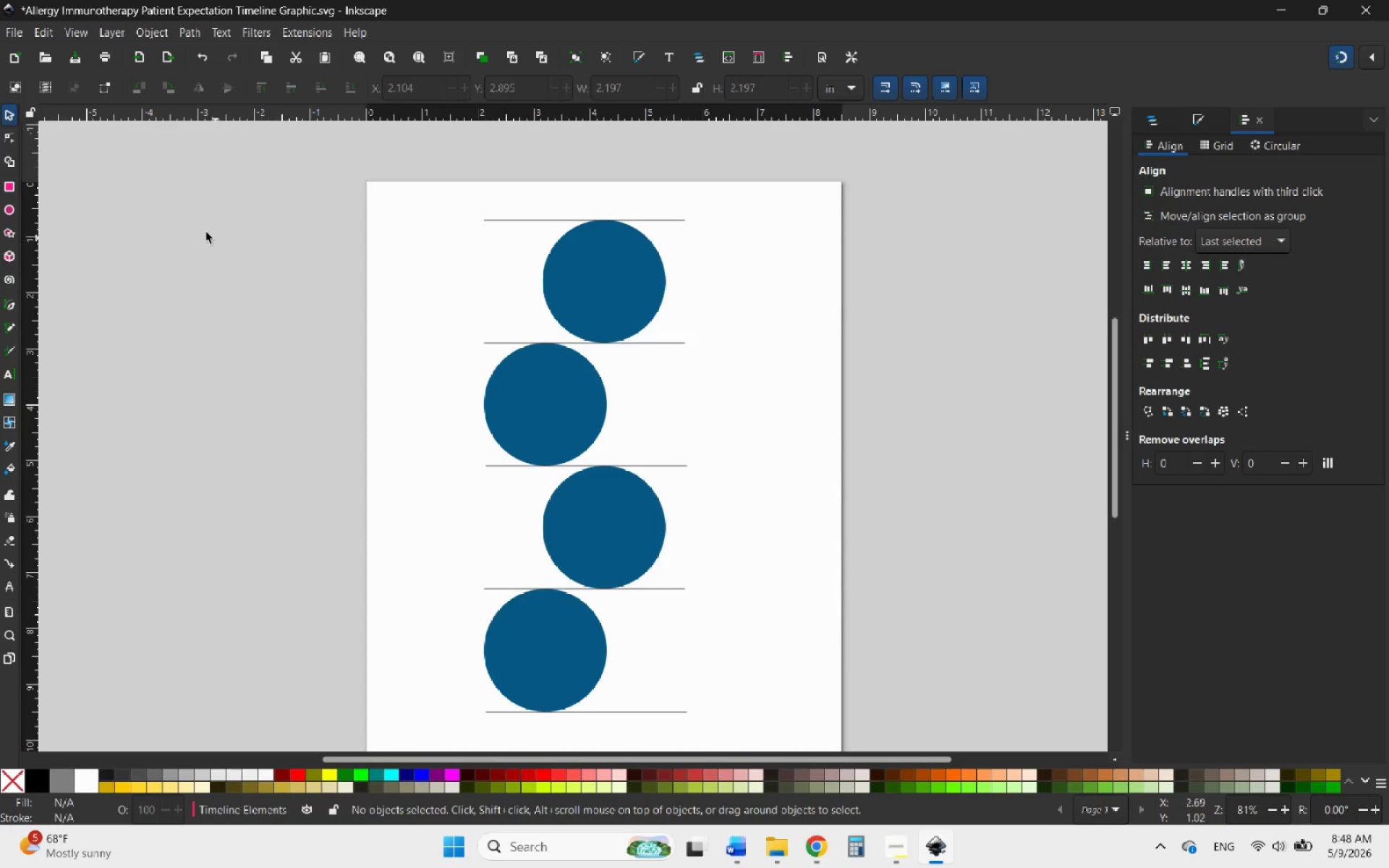 
hold_key(key=ControlLeft, duration=4.39)
scroll: coordinate [602, 364], scroll_direction: up, amount: 2.0
 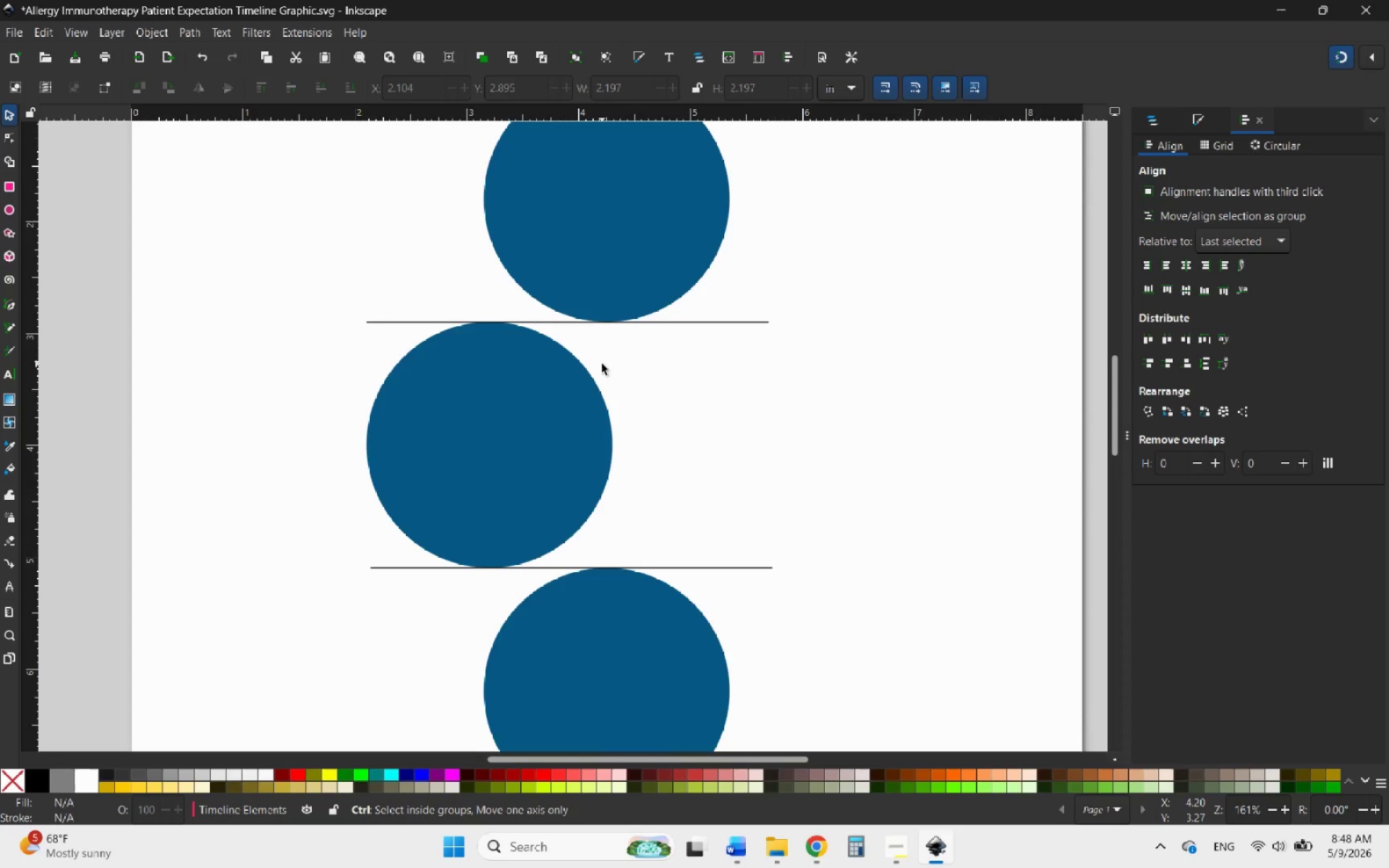 
scroll: coordinate [602, 364], scroll_direction: down, amount: 4.0
 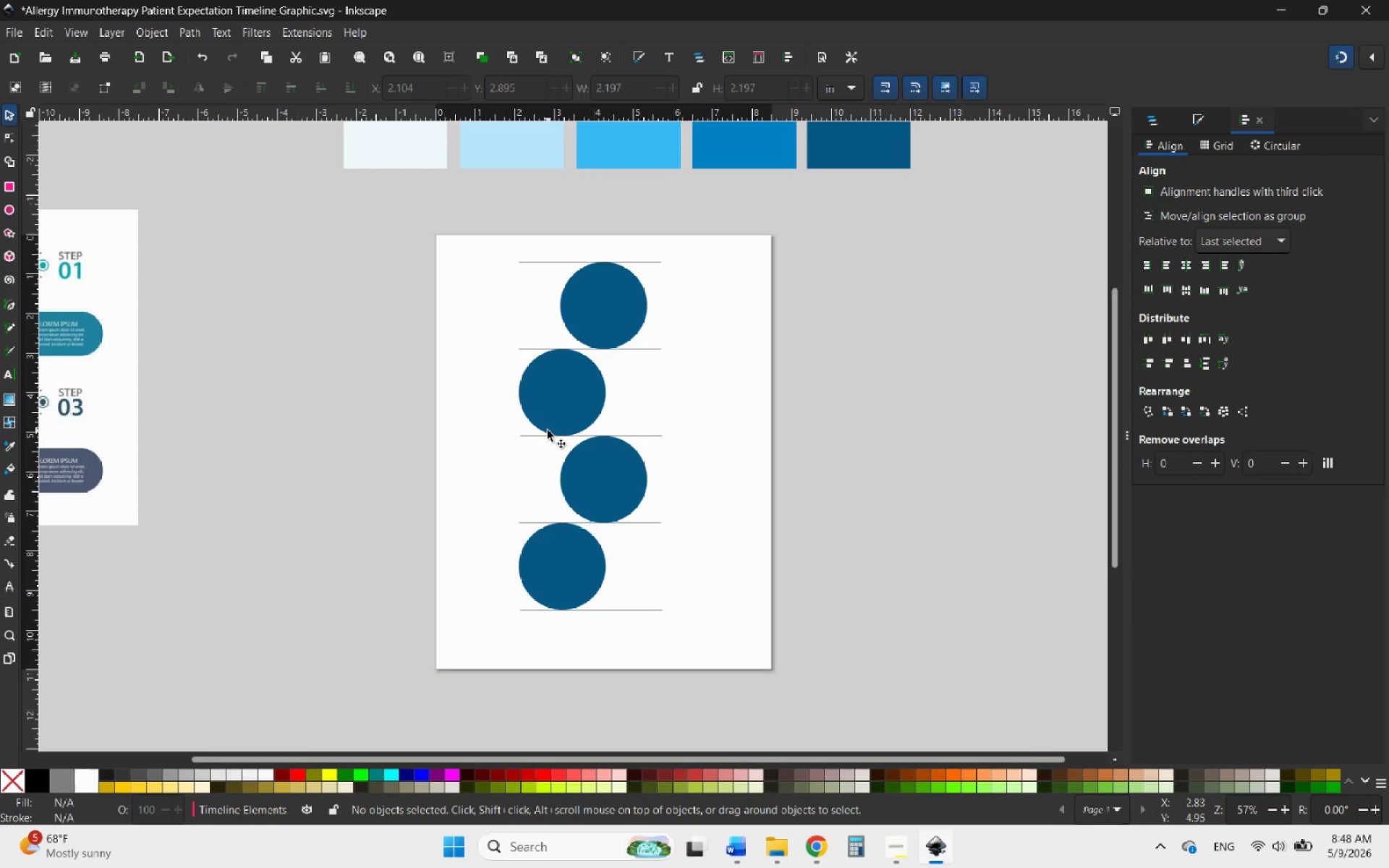 
wait(7.03)
 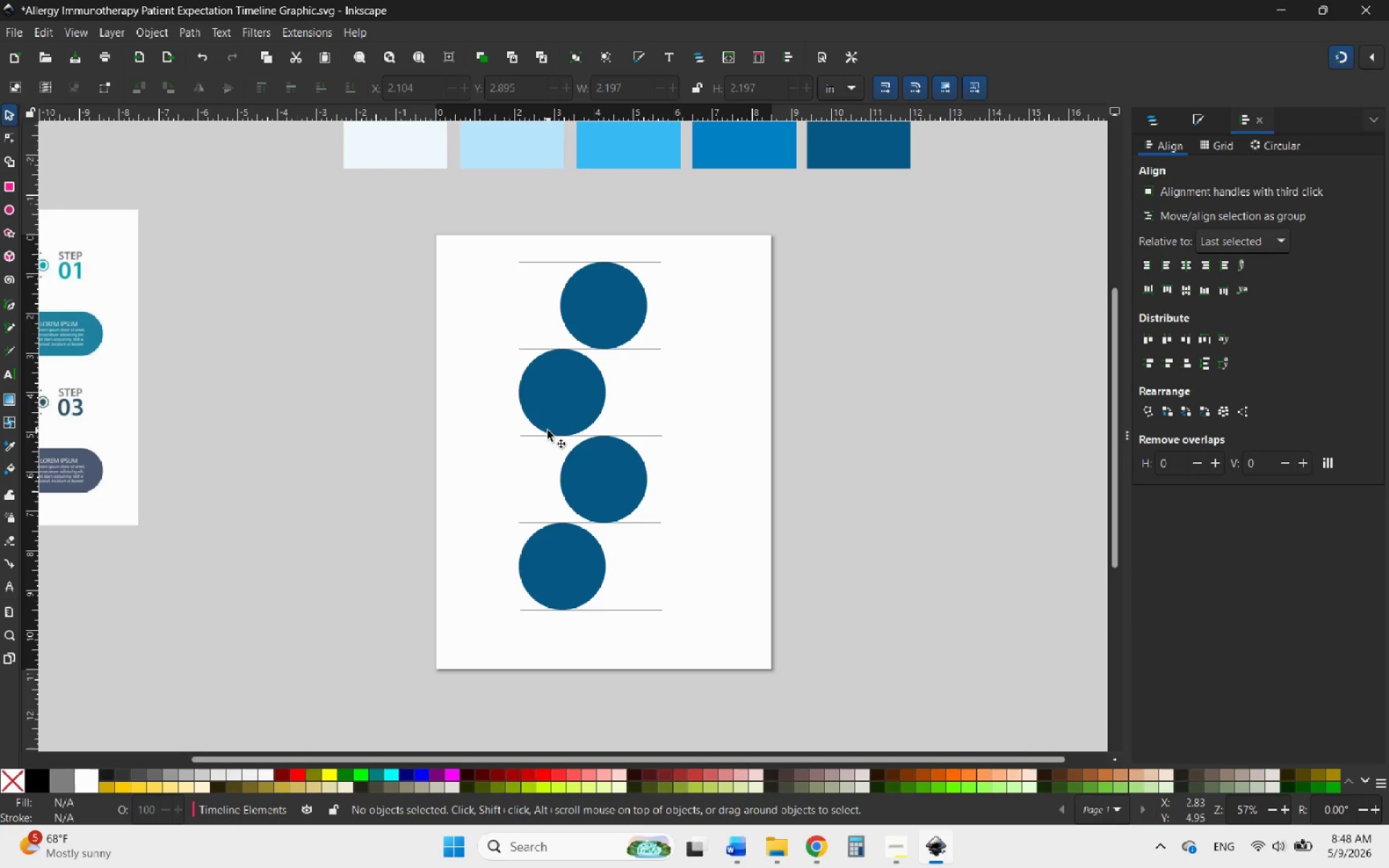 
left_click([6, 307])
 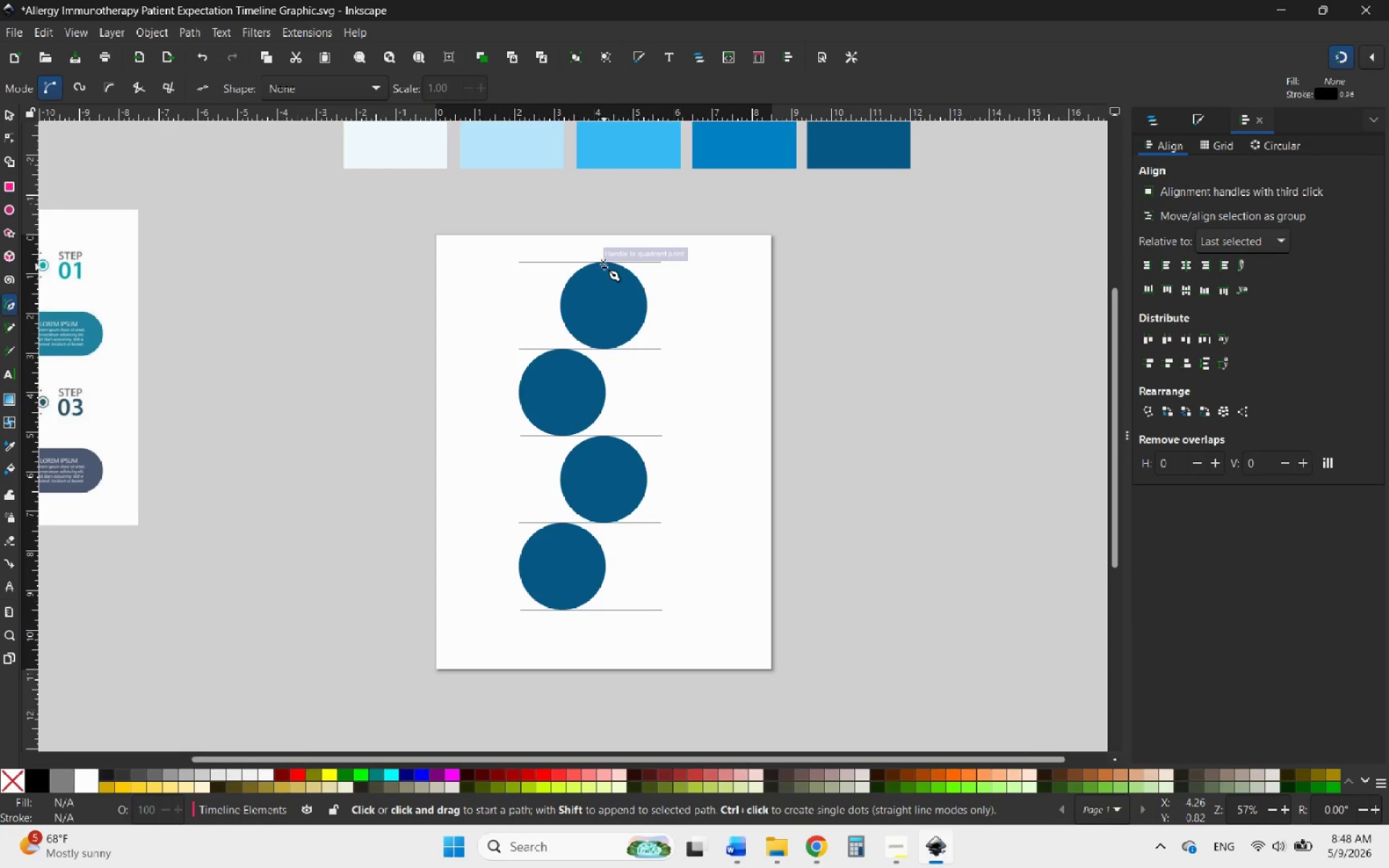 
left_click([604, 267])
 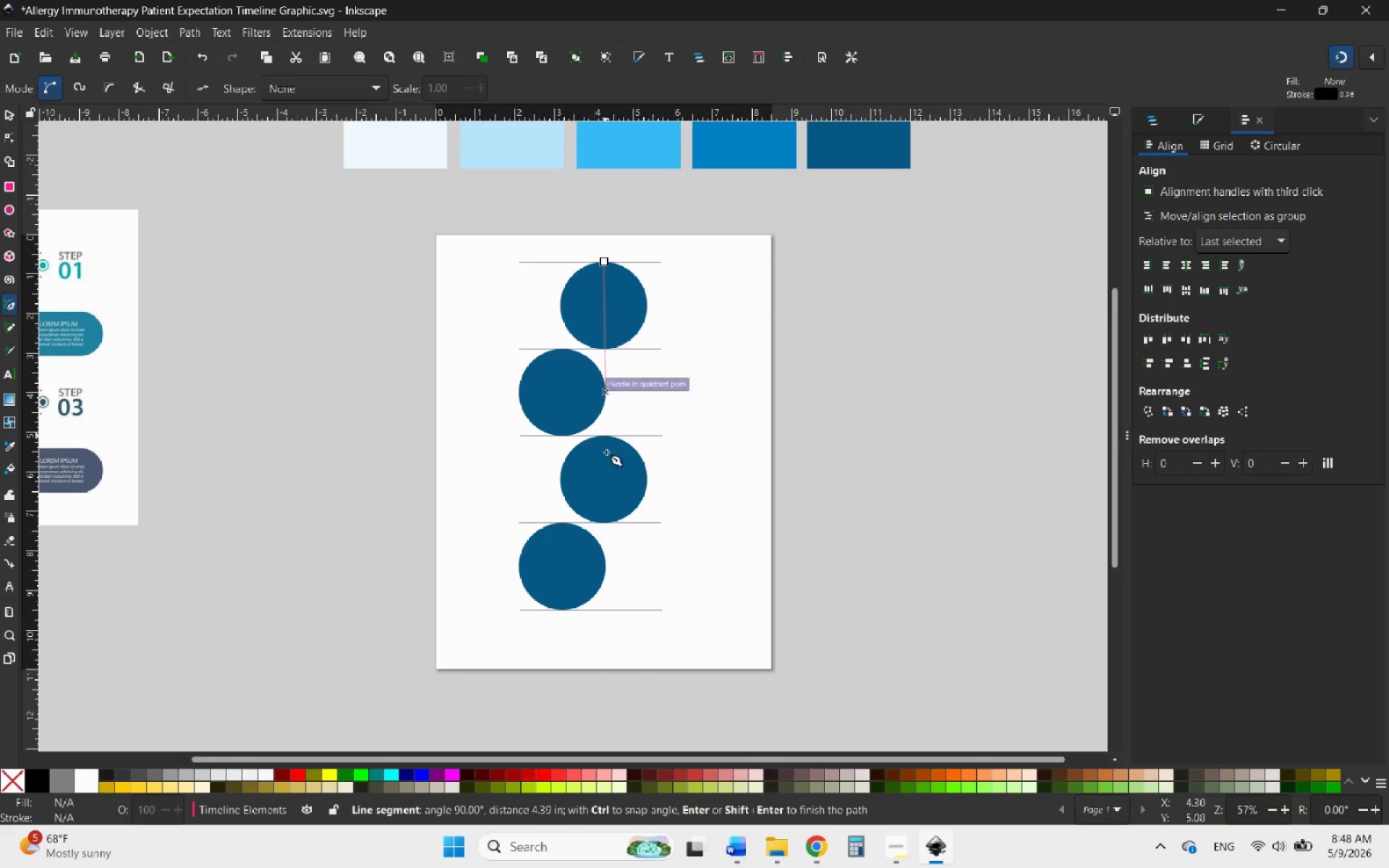 
hold_key(key=ControlLeft, duration=2.08)
left_click([608, 637])
 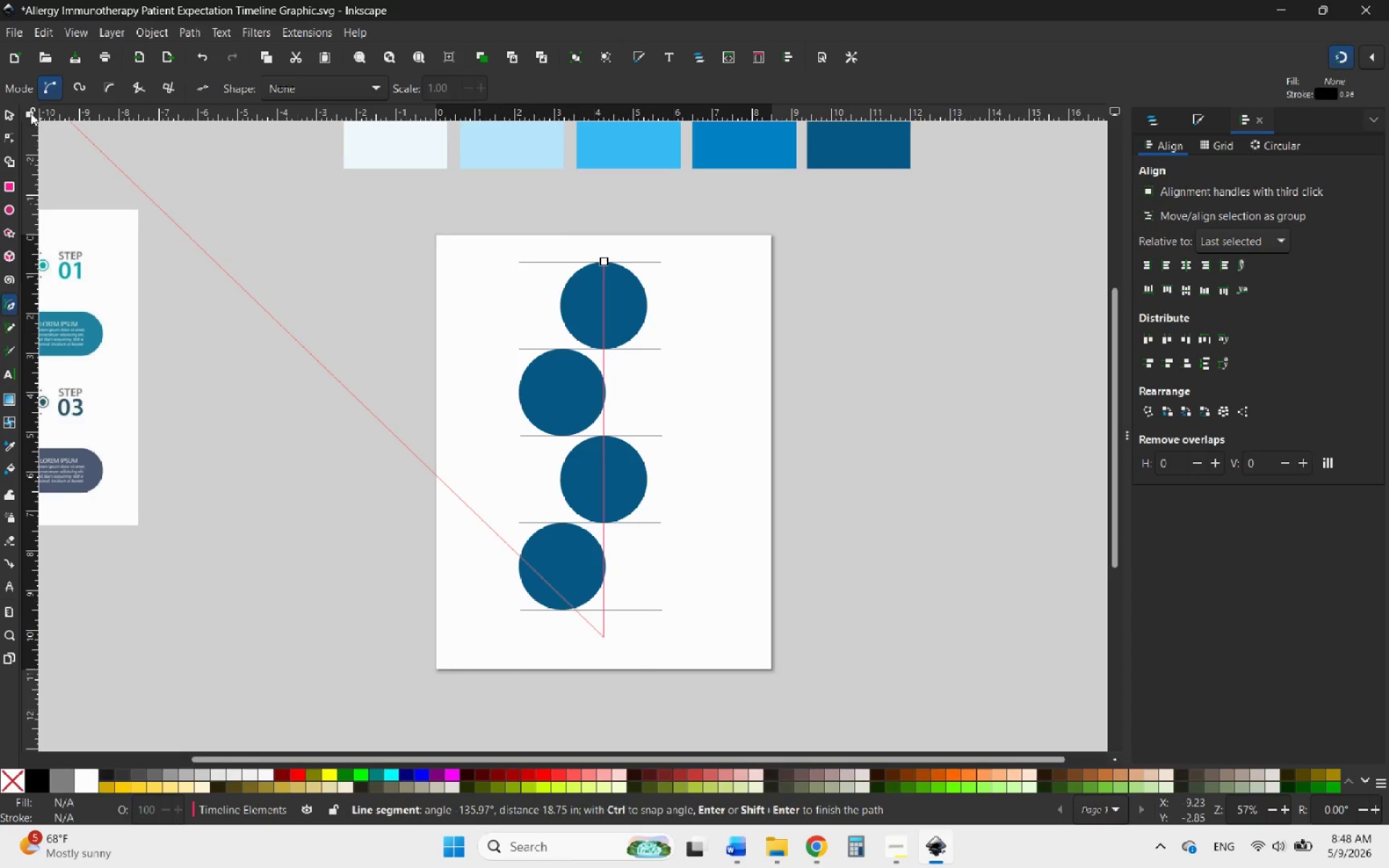 
left_click([10, 113])
 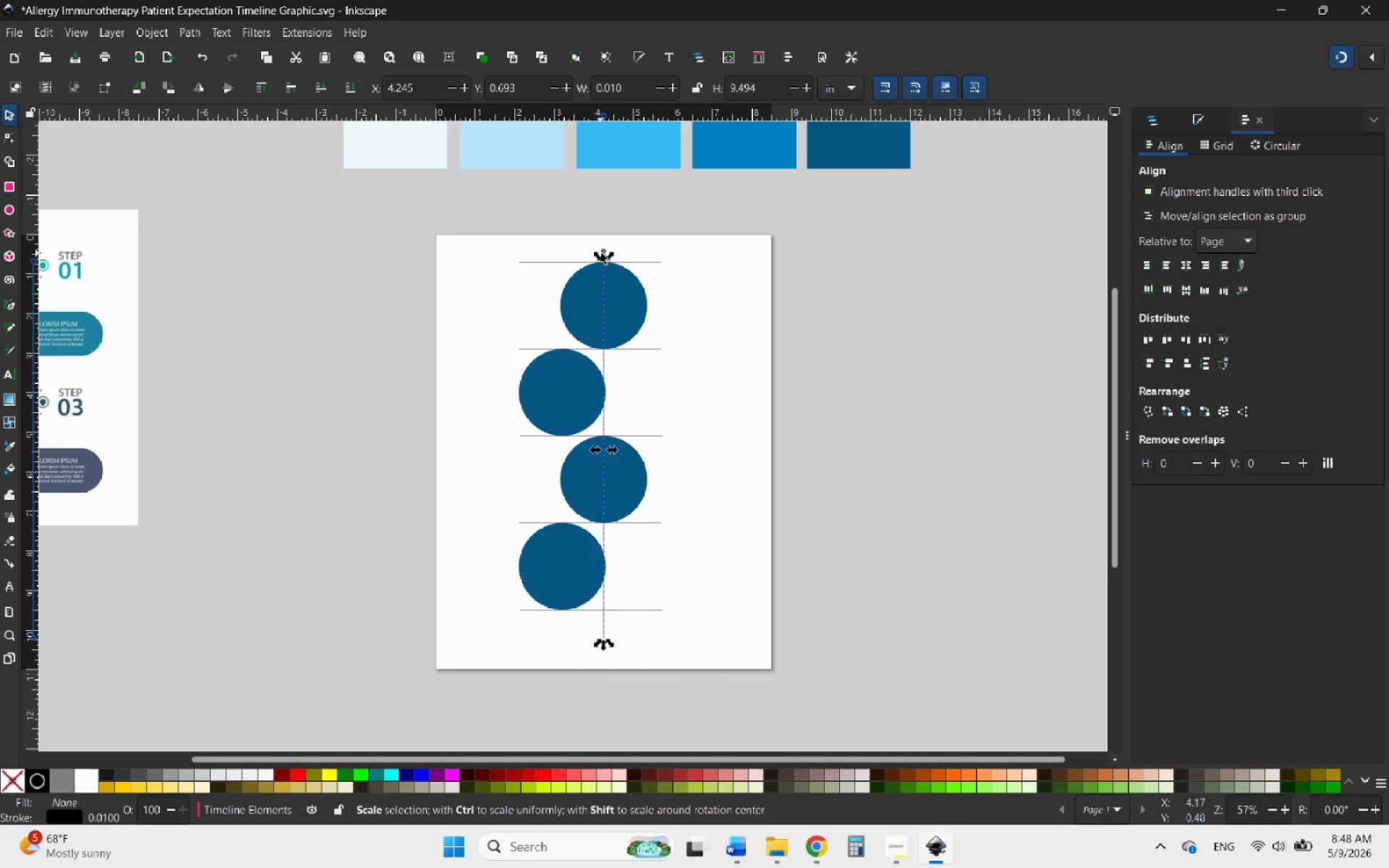 
left_click_drag(start_coordinate=[603, 252], to_coordinate=[606, 231])
 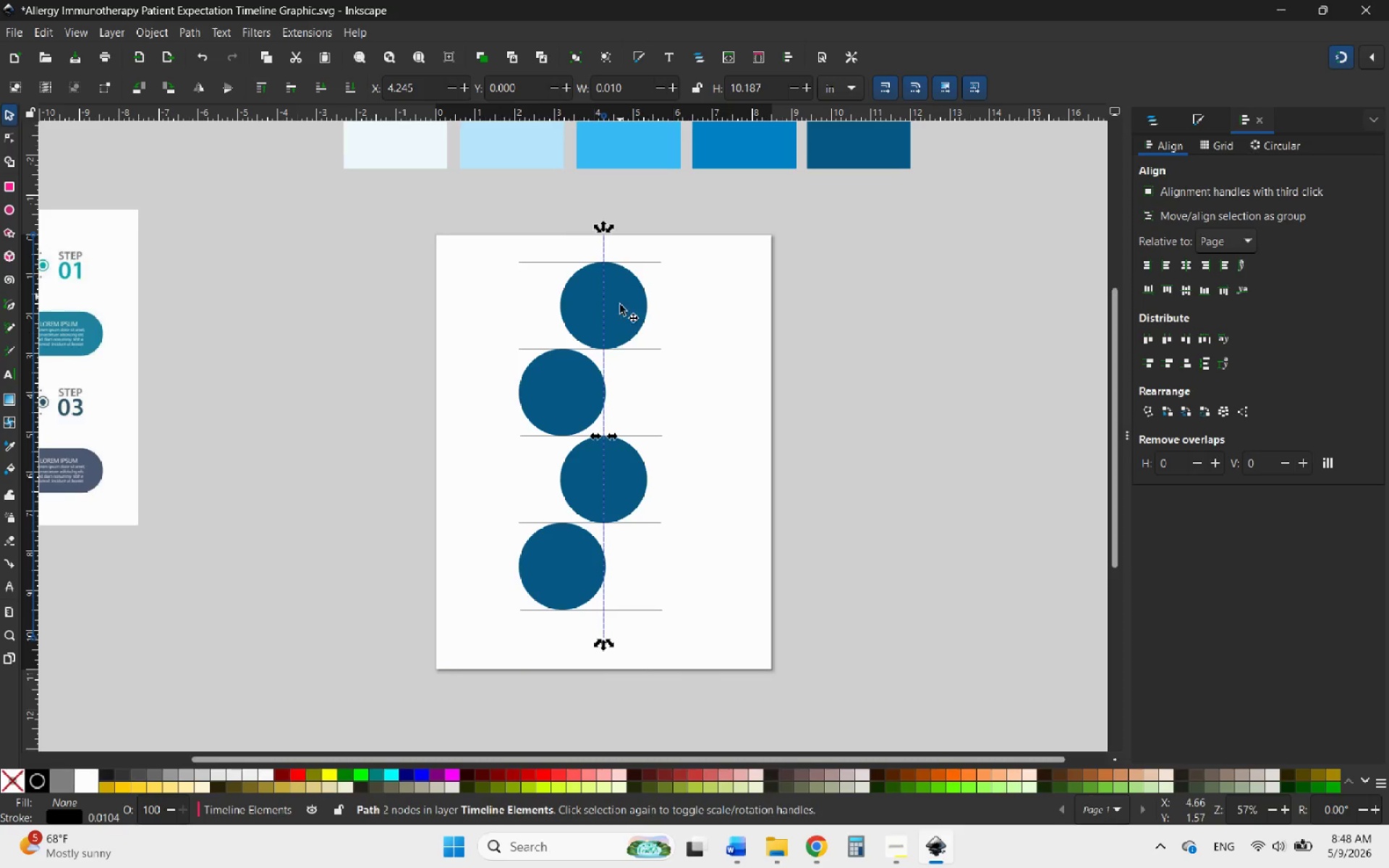 
hold_key(key=ControlLeft, duration=1.05)
scroll: coordinate [598, 290], scroll_direction: up, amount: 3.0
 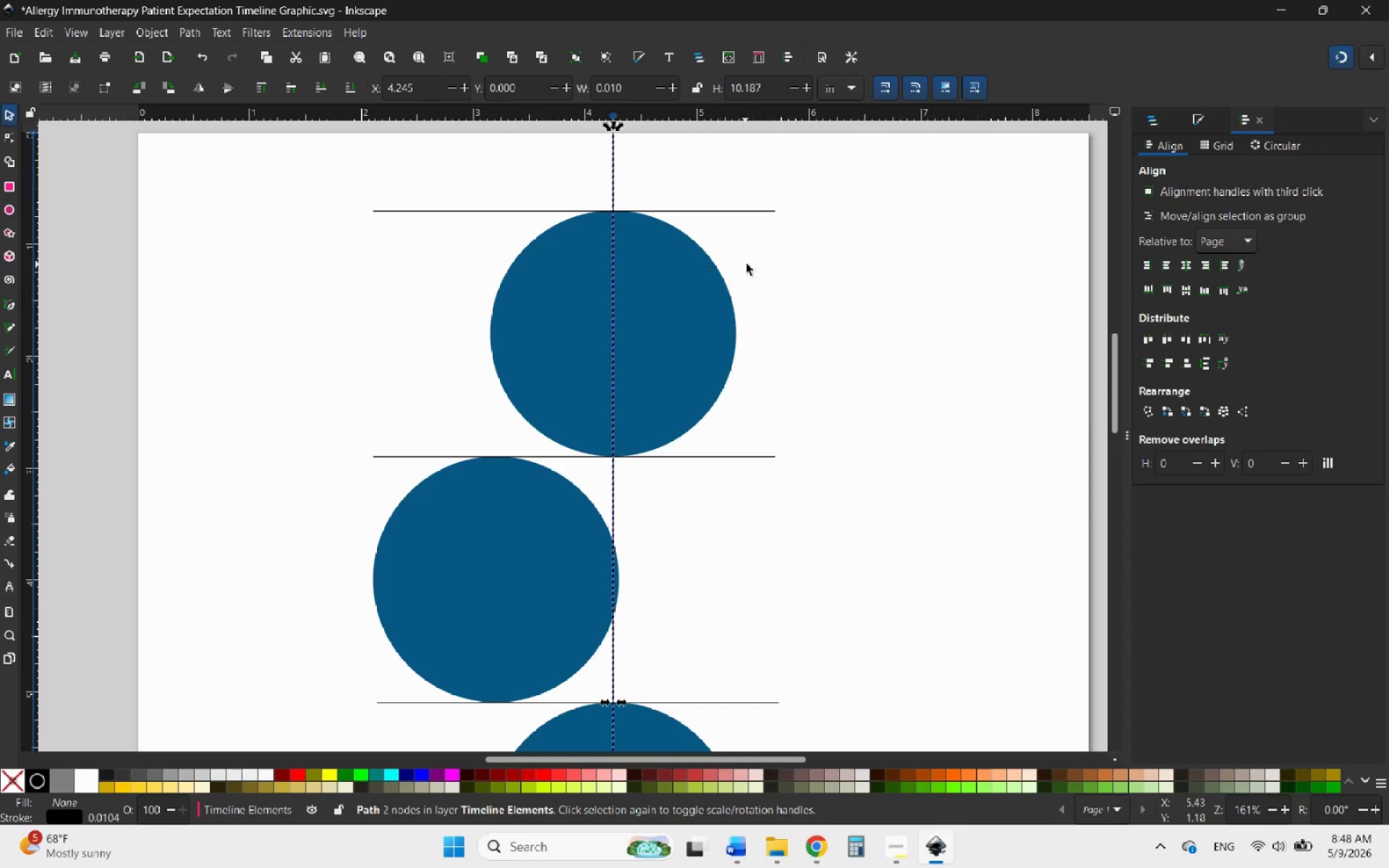 
left_click([772, 271])
 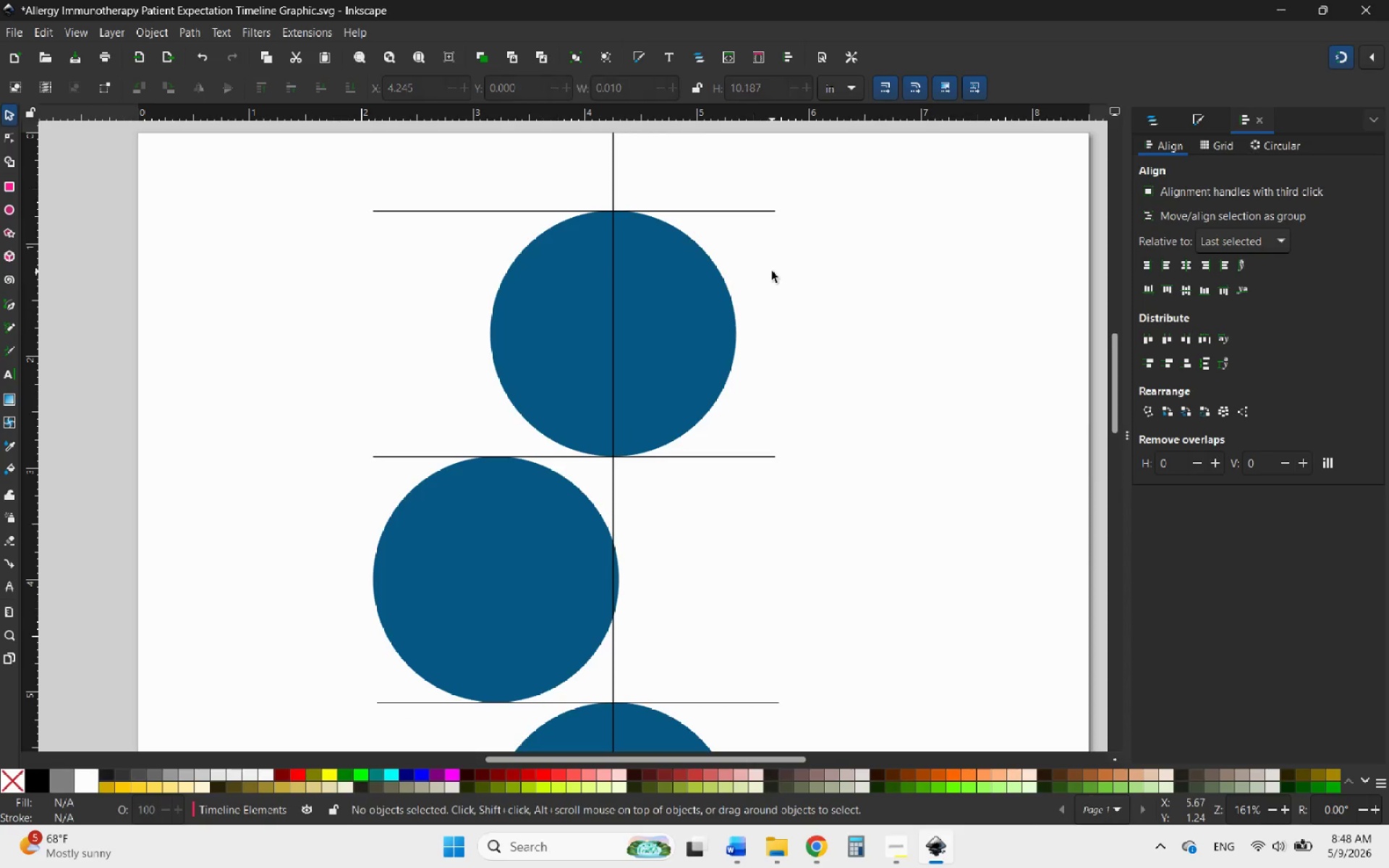 
hold_key(key=ControlLeft, duration=1.47)
scroll: coordinate [706, 236], scroll_direction: down, amount: 4.0
 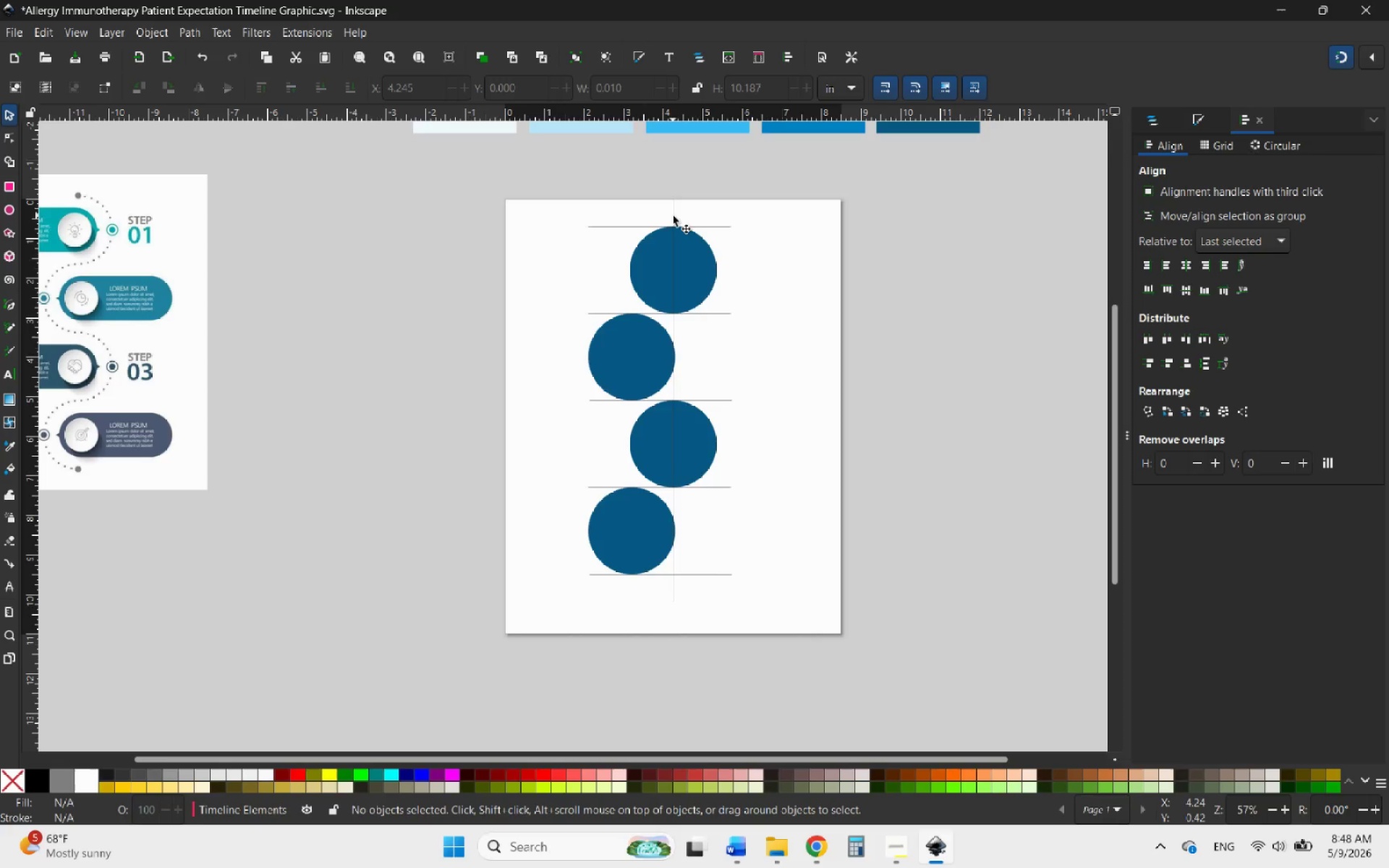 
left_click([673, 216])
 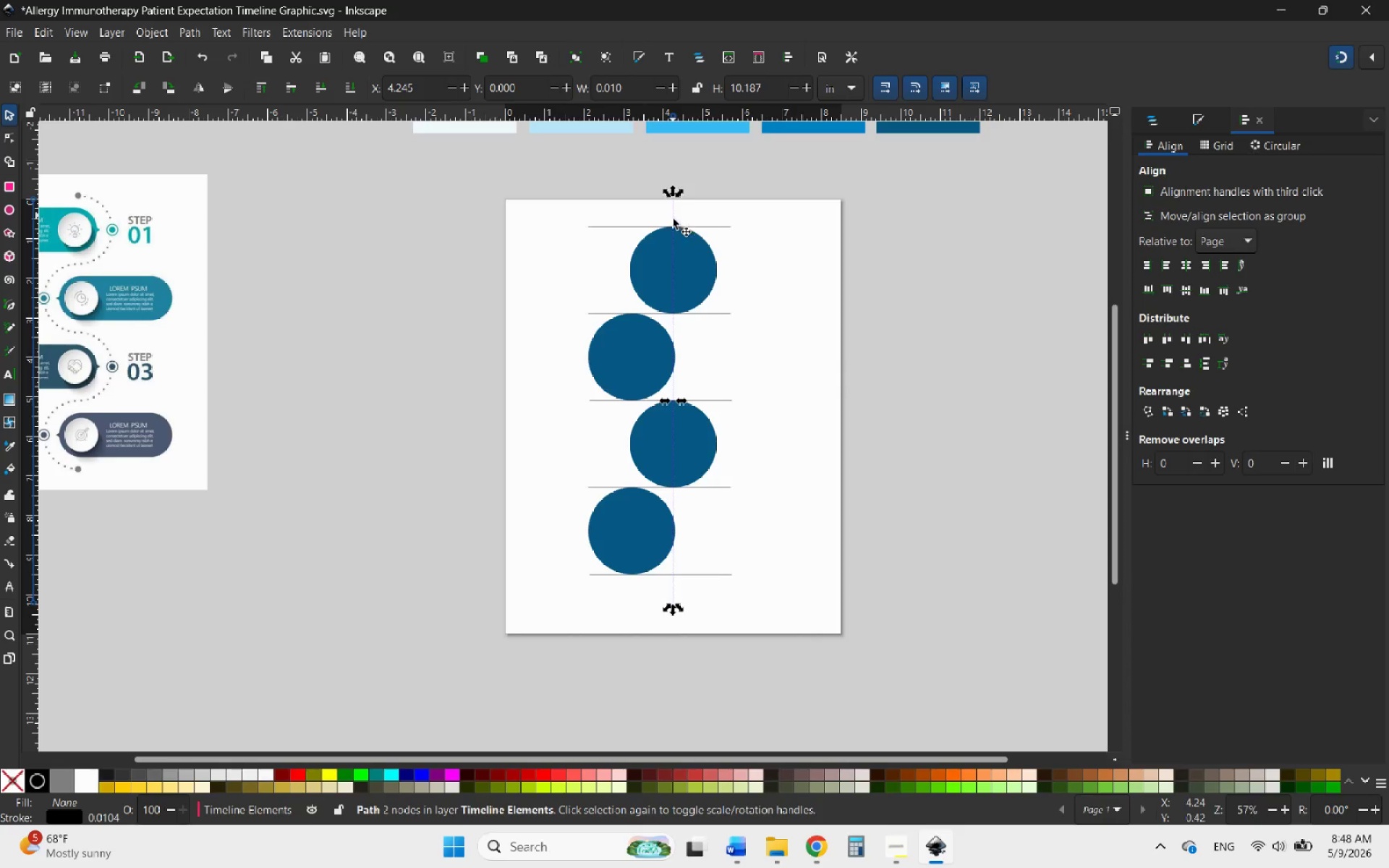 
hold_key(key=ControlLeft, duration=0.64)
scroll: coordinate [653, 395], scroll_direction: up, amount: 3.0
 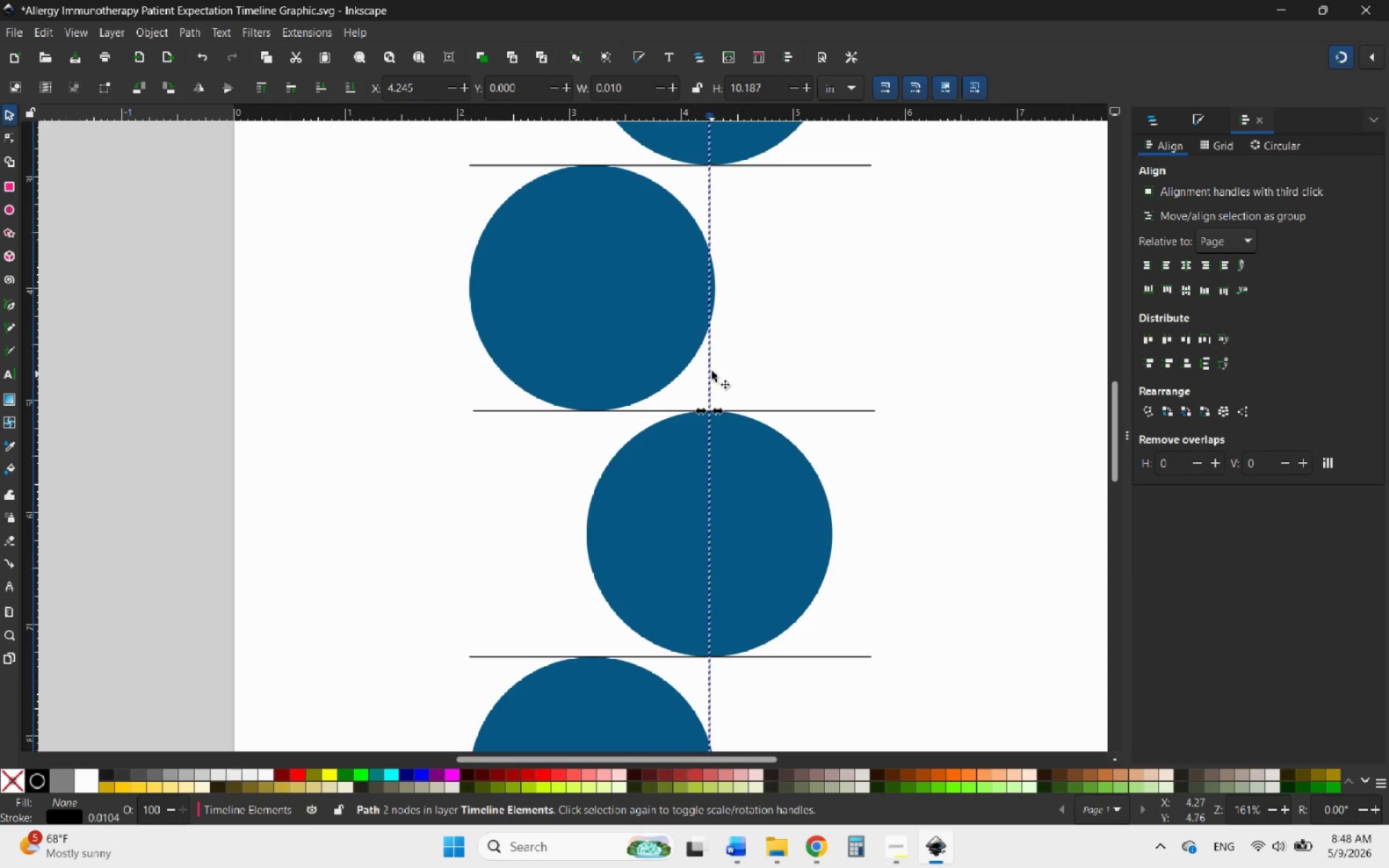 
hold_key(key=ControlLeft, duration=1.38)
scroll: coordinate [716, 344], scroll_direction: down, amount: 3.0
 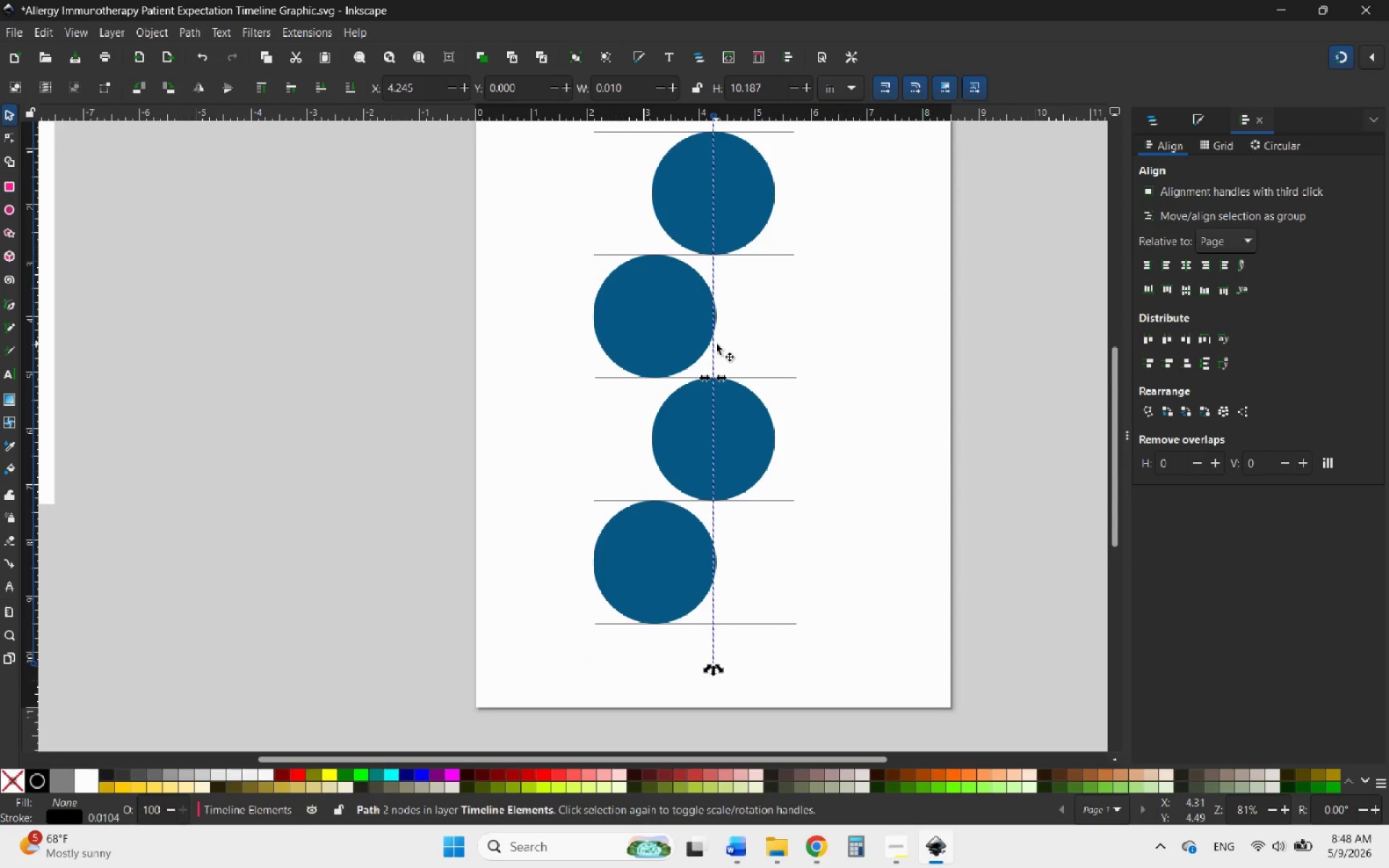 
hold_key(key=ControlLeft, duration=0.67)
scroll: coordinate [715, 313], scroll_direction: up, amount: 4.0
 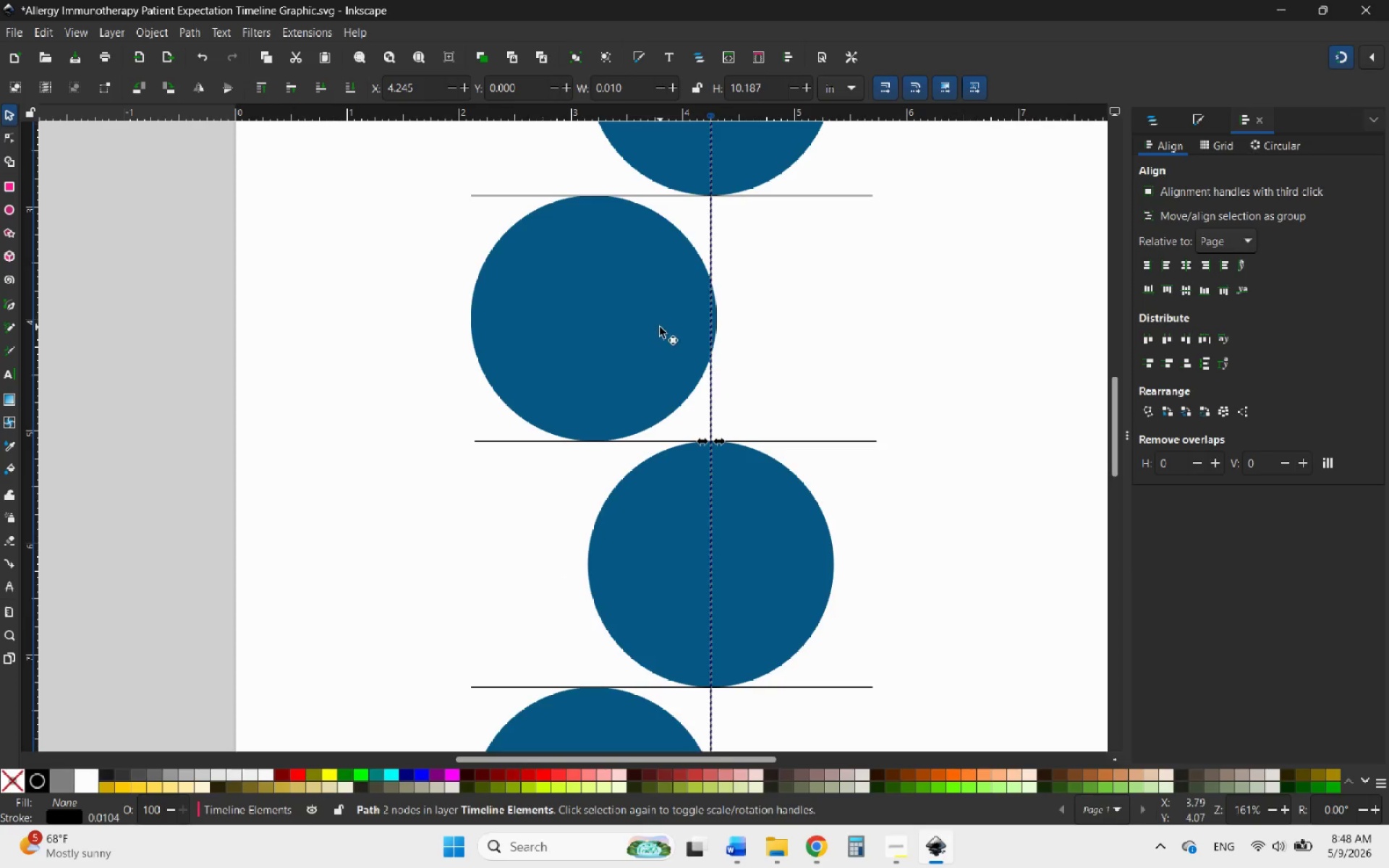 
left_click([660, 327])
 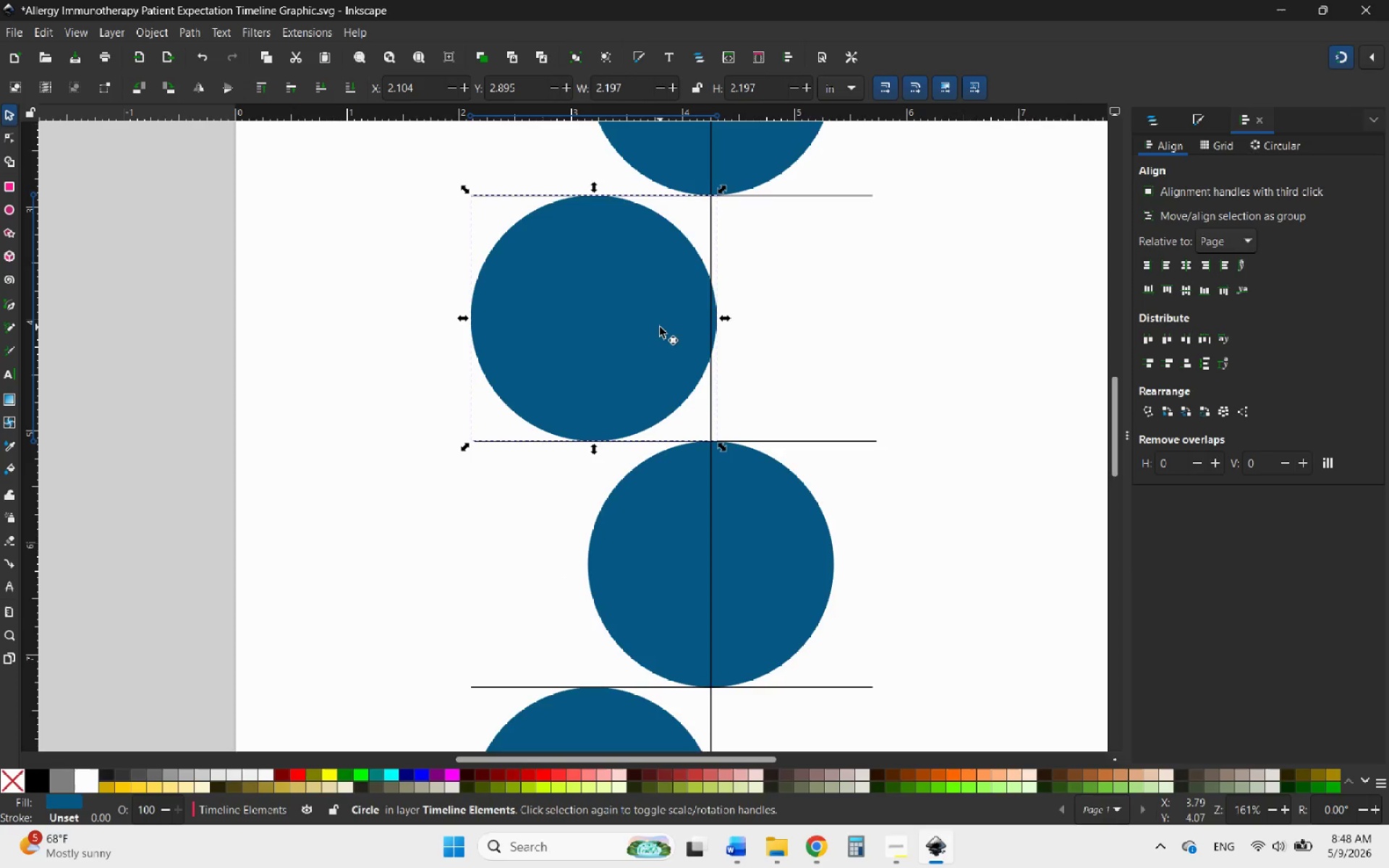 
left_click_drag(start_coordinate=[660, 327], to_coordinate=[638, 327])
 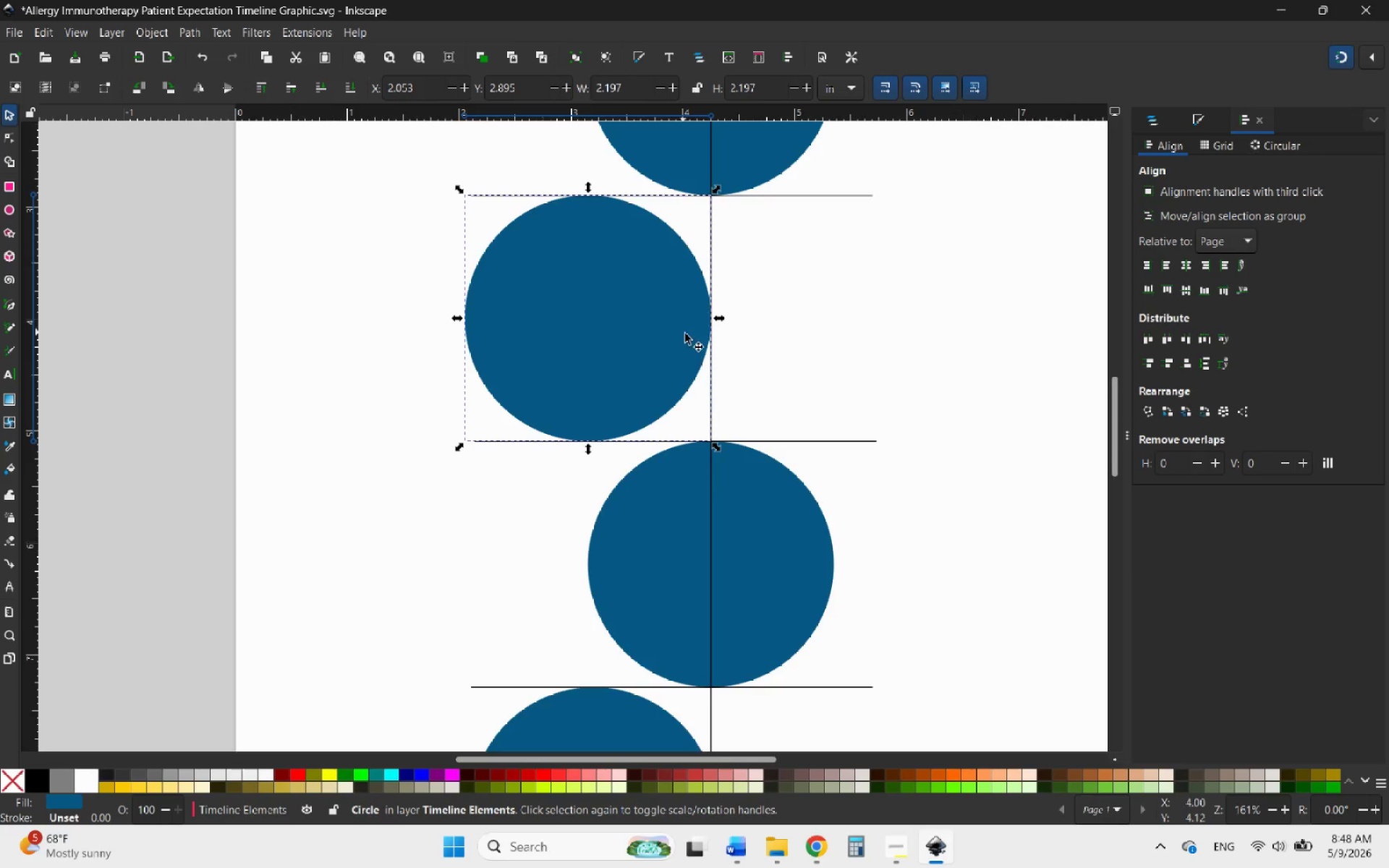 
hold_key(key=ControlLeft, duration=1.11)
 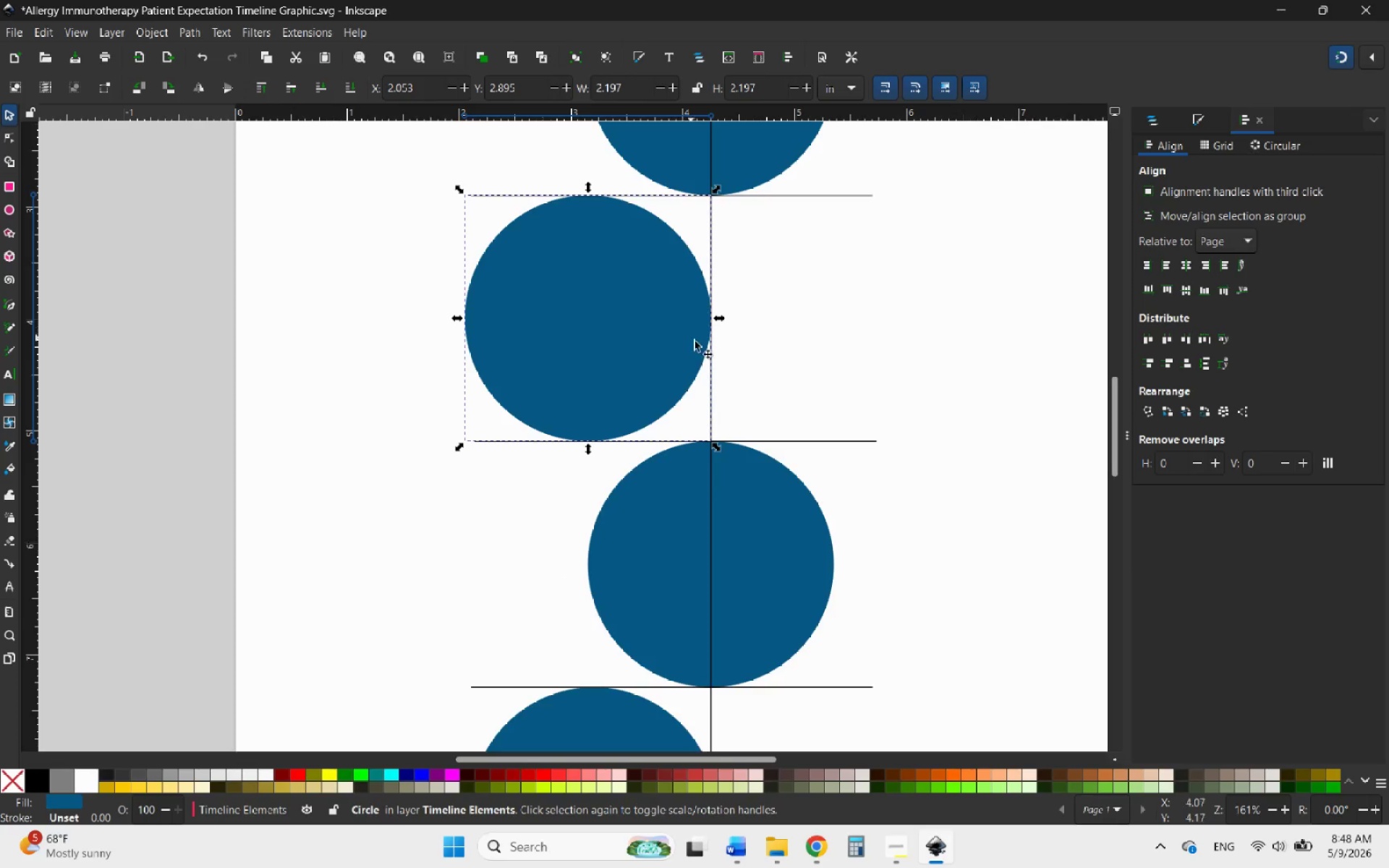 
hold_key(key=ControlLeft, duration=0.86)
scroll: coordinate [703, 349], scroll_direction: down, amount: 2.0
 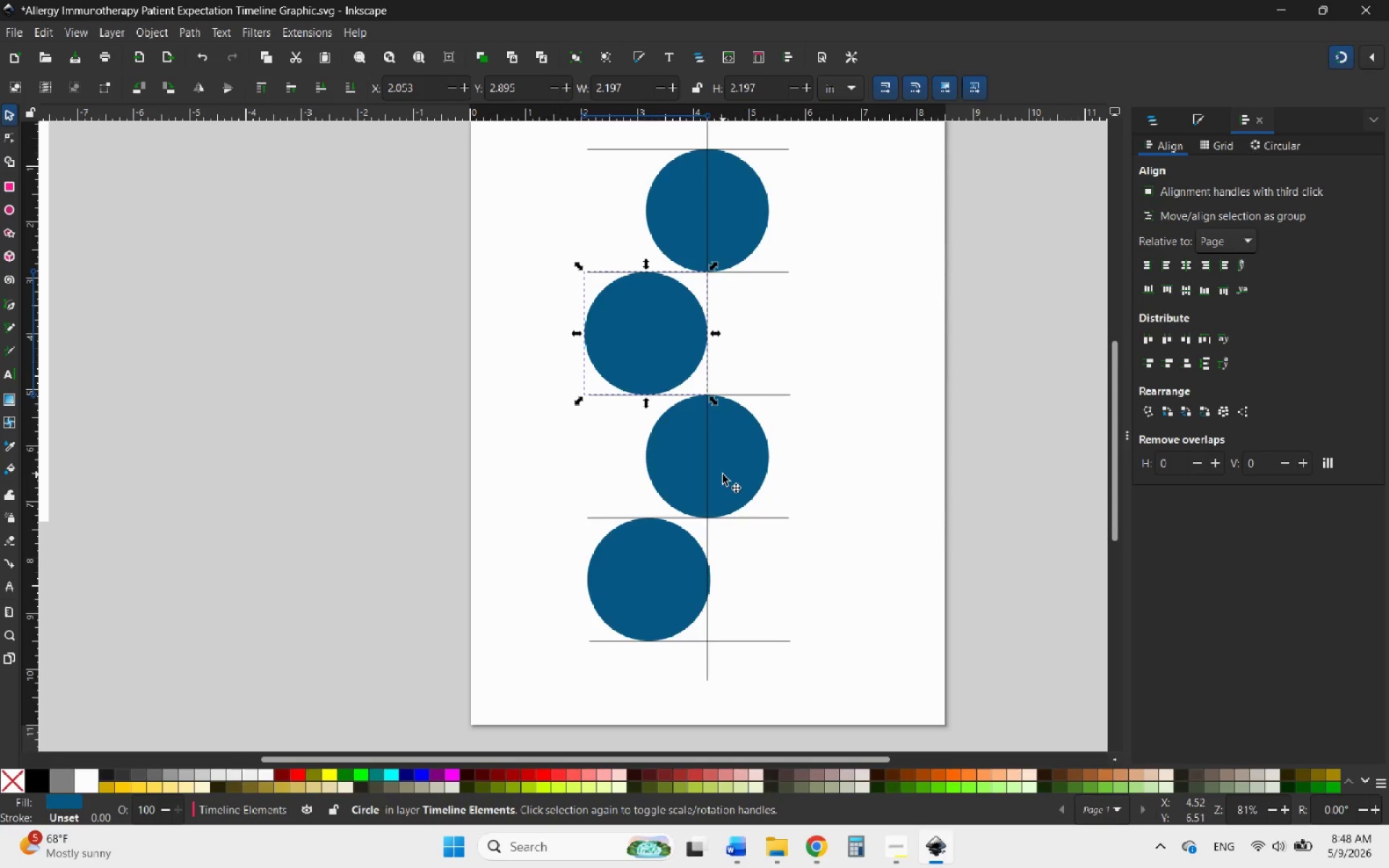 
left_click([723, 475])
 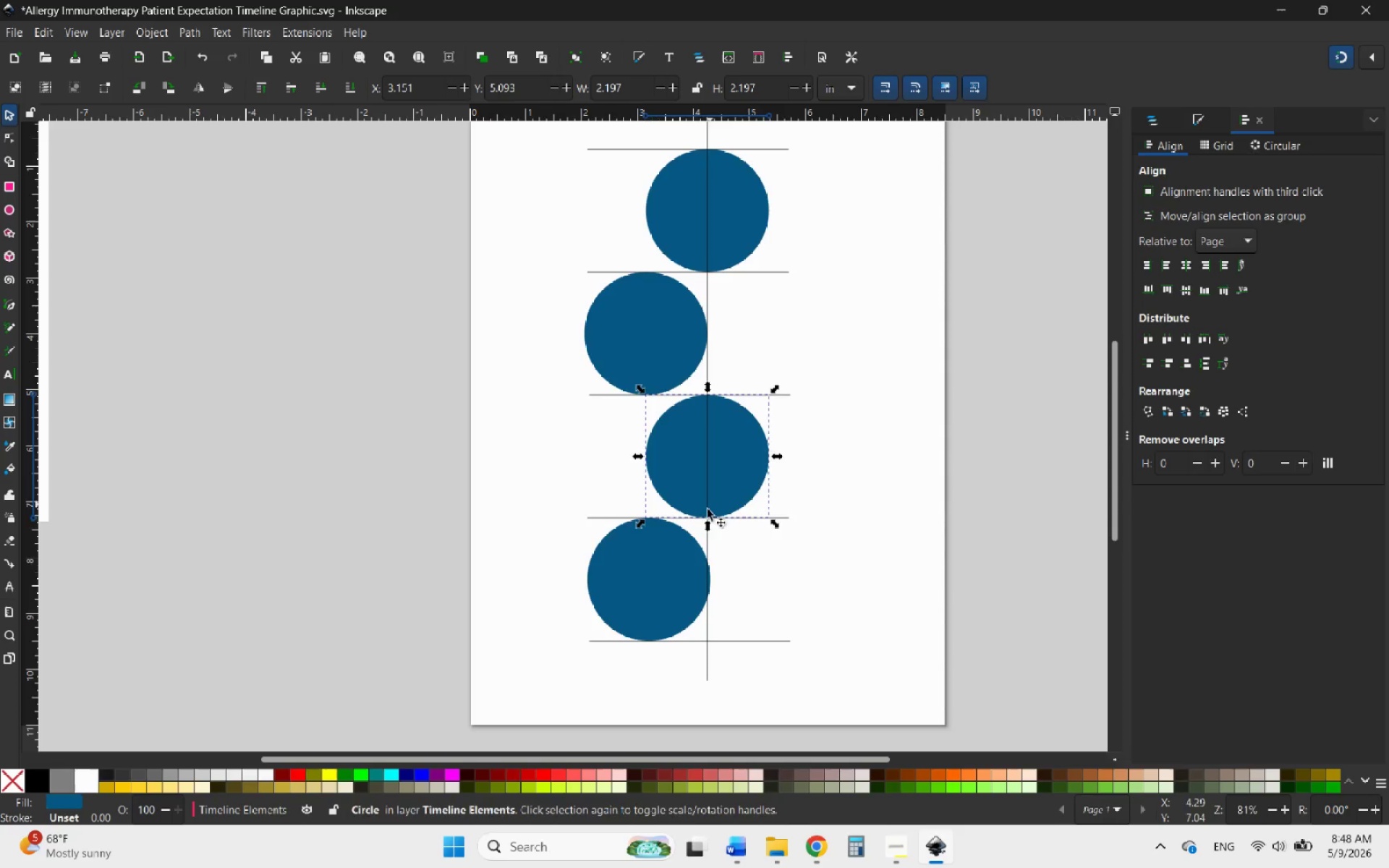 
hold_key(key=ControlLeft, duration=1.22)
scroll: coordinate [702, 569], scroll_direction: up, amount: 2.0
 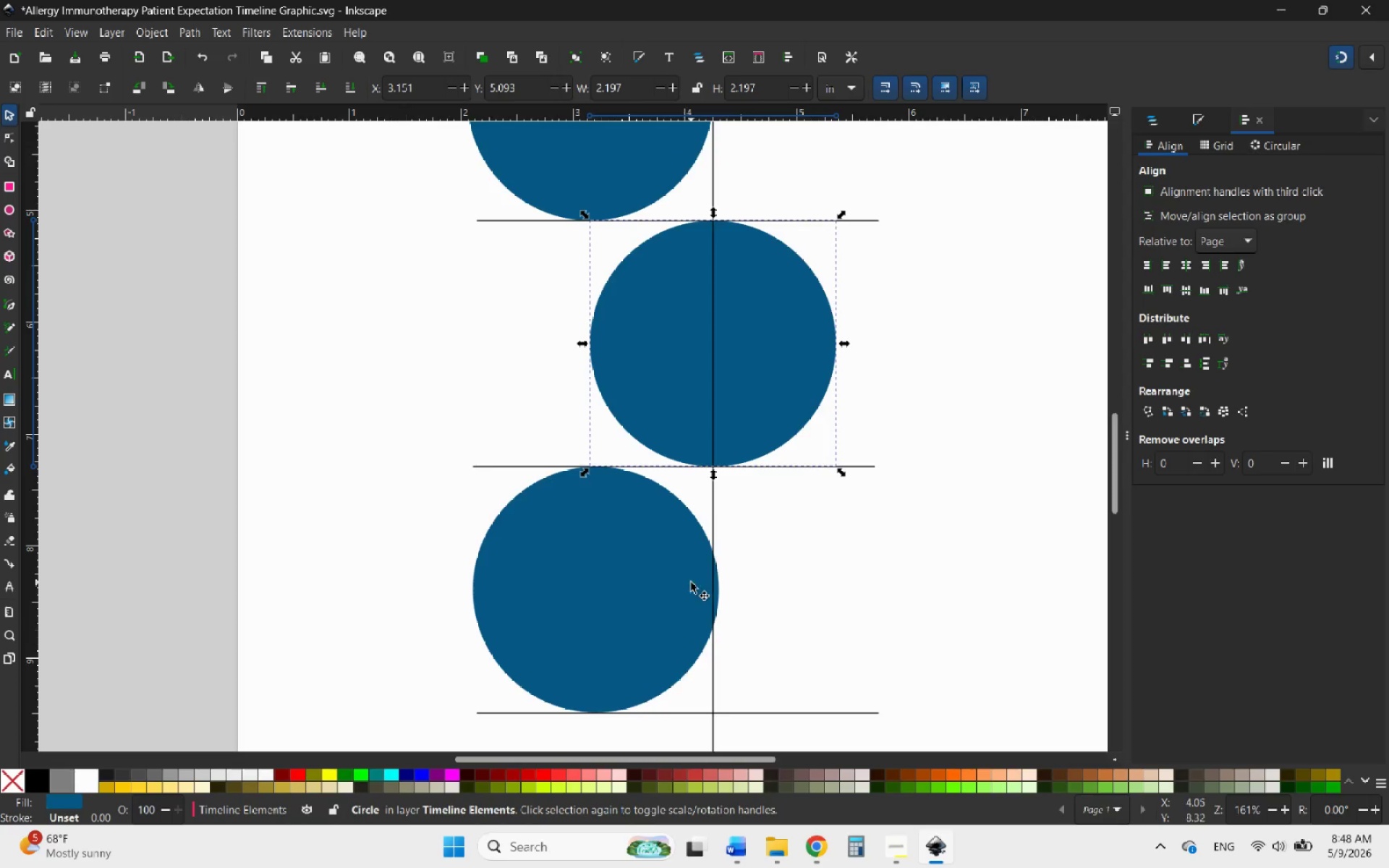 
left_click([691, 582])
 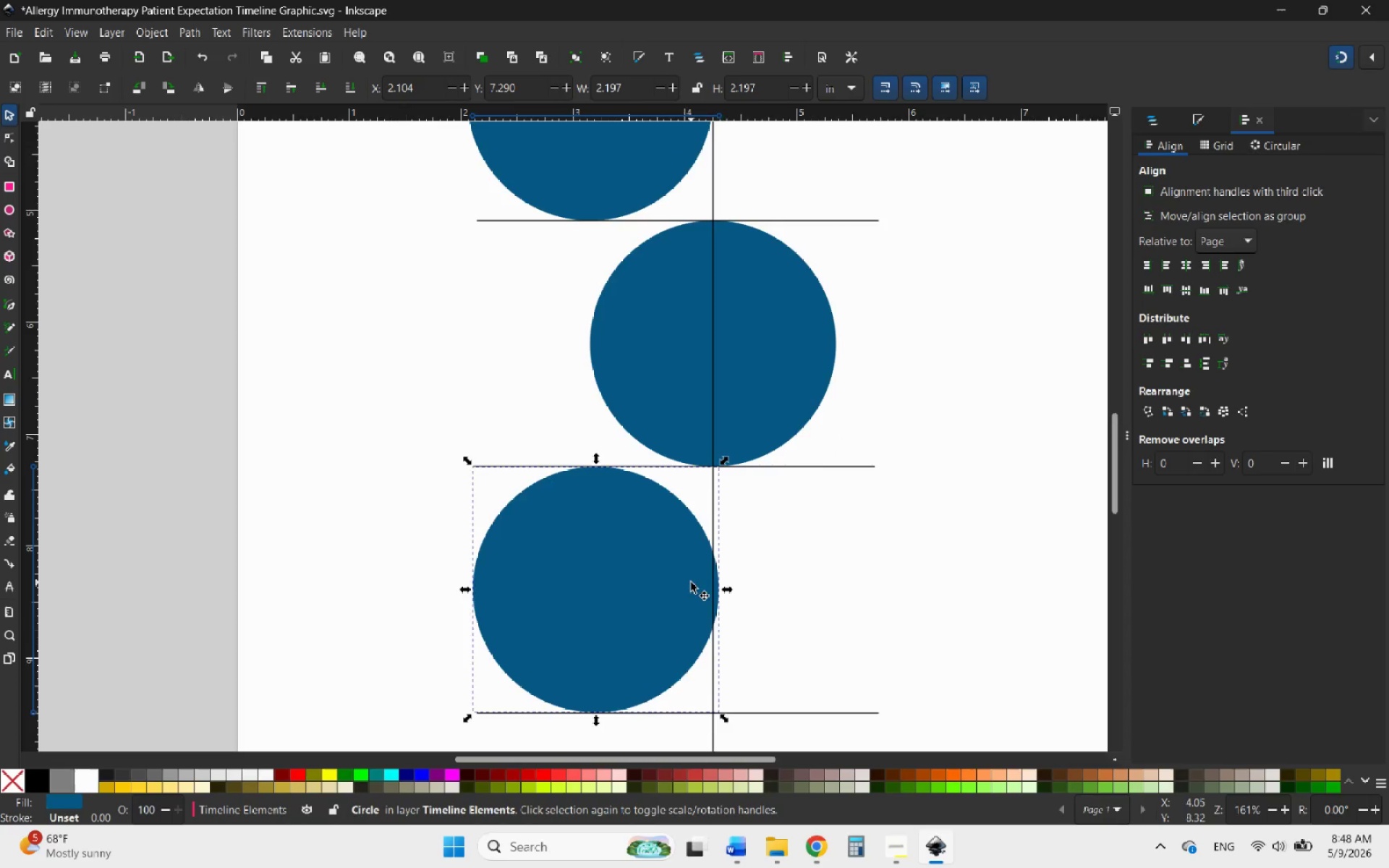 
left_click_drag(start_coordinate=[691, 582], to_coordinate=[678, 583])
 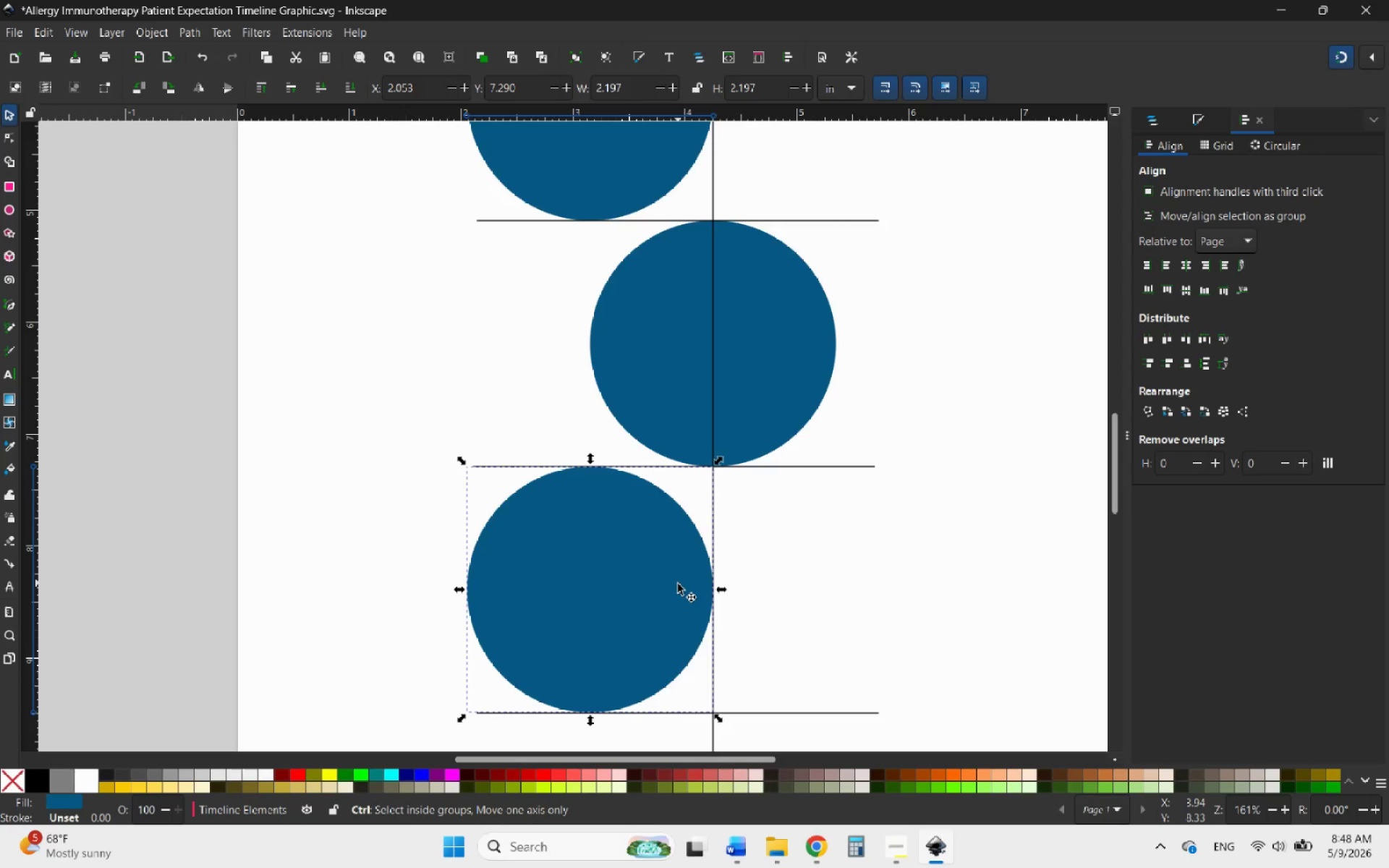 
hold_key(key=ControlLeft, duration=1.09)
 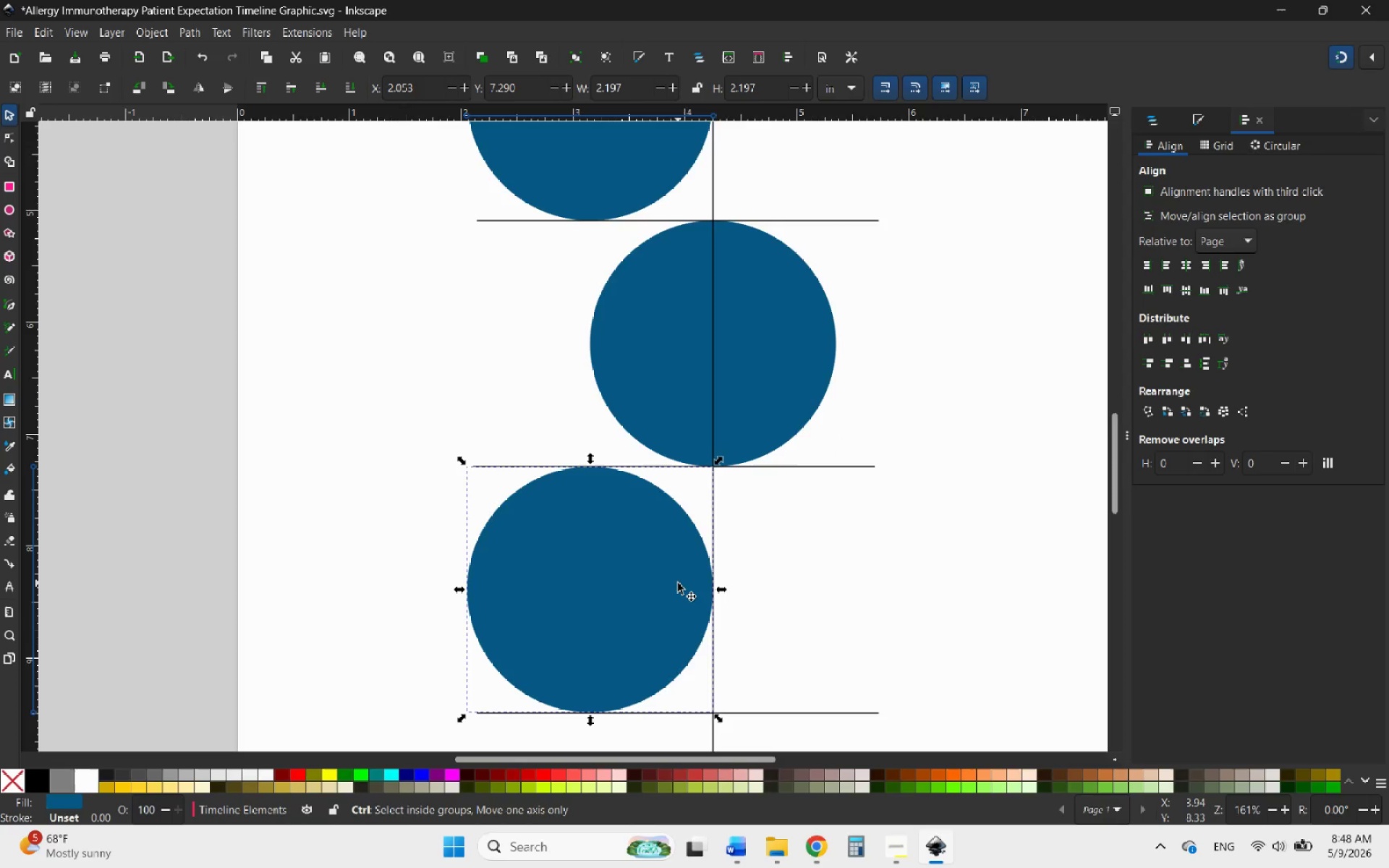 
hold_key(key=ControlLeft, duration=0.83)
scroll: coordinate [678, 586], scroll_direction: down, amount: 1.0
 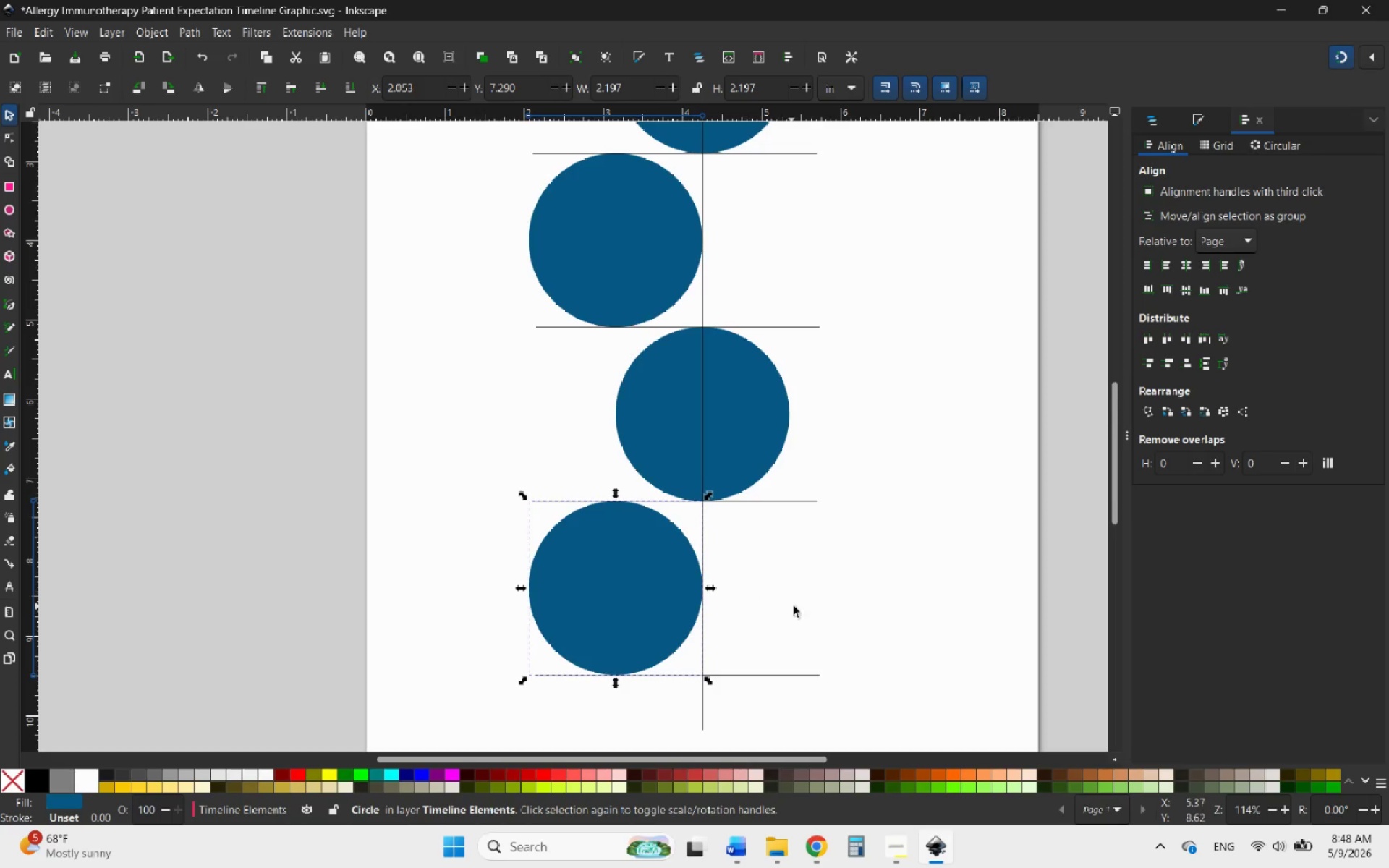 
left_click([794, 607])
 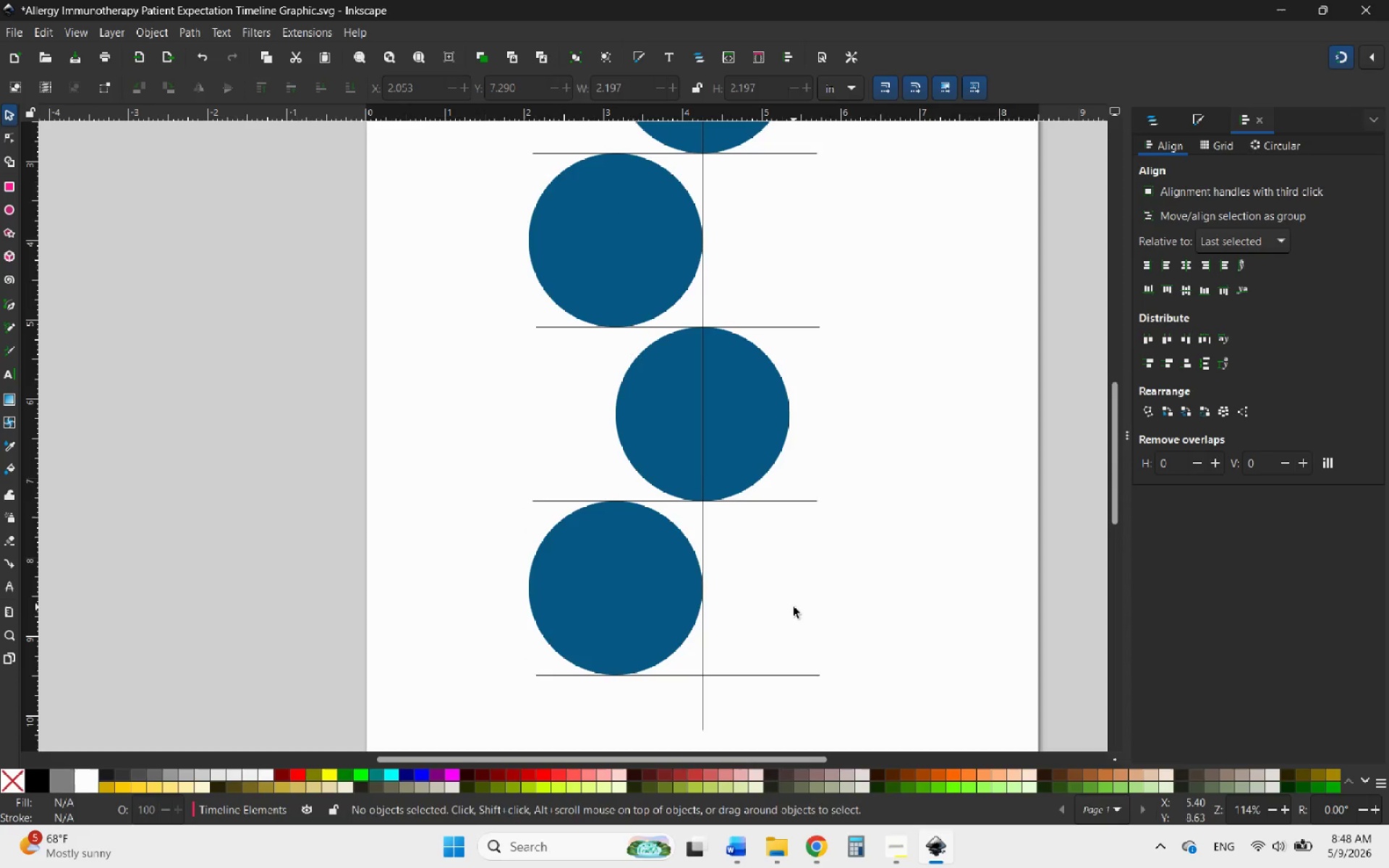 
hold_key(key=ControlLeft, duration=3.91)
scroll: coordinate [763, 619], scroll_direction: up, amount: 1.0
 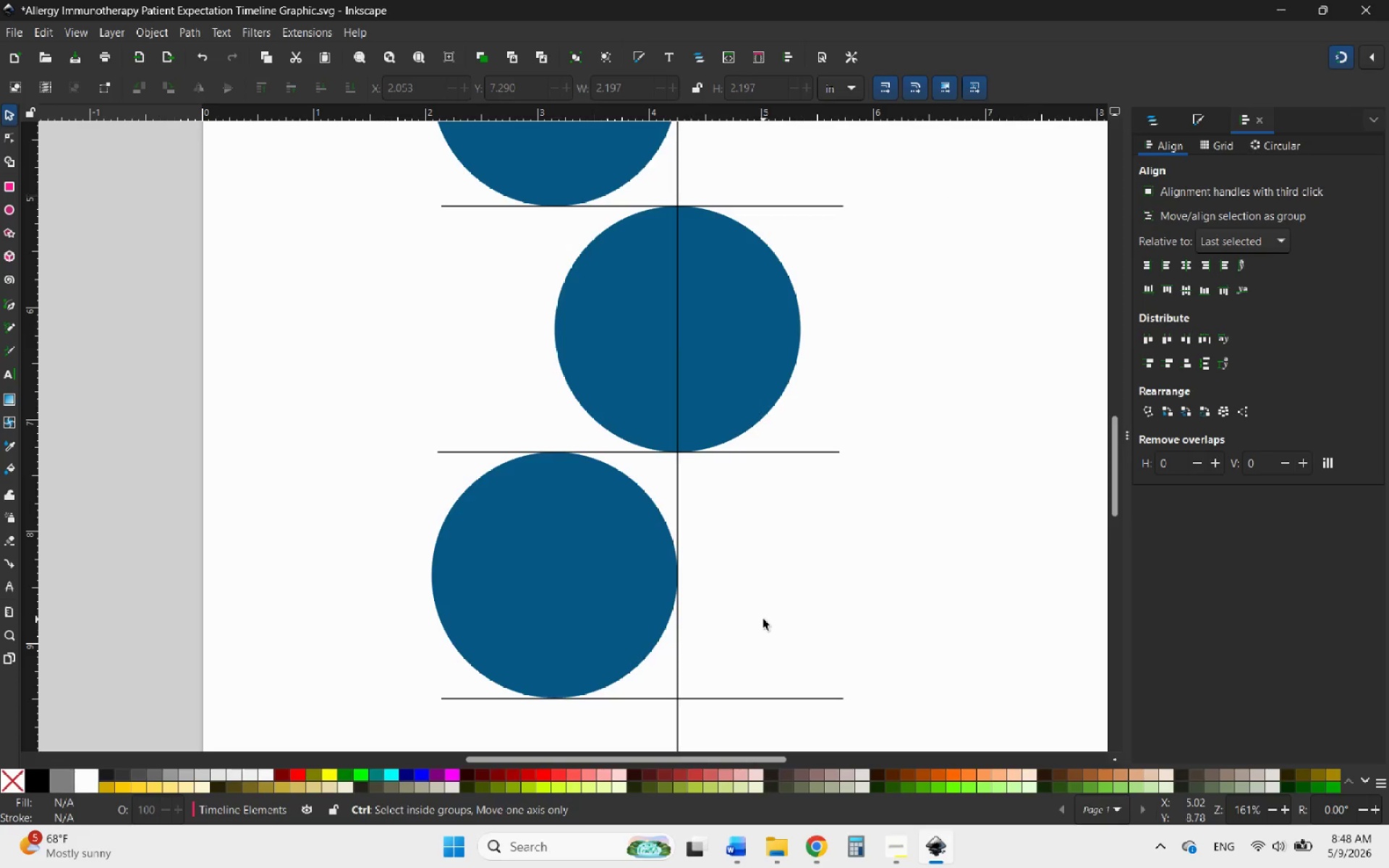 
scroll: coordinate [763, 619], scroll_direction: down, amount: 1.0
 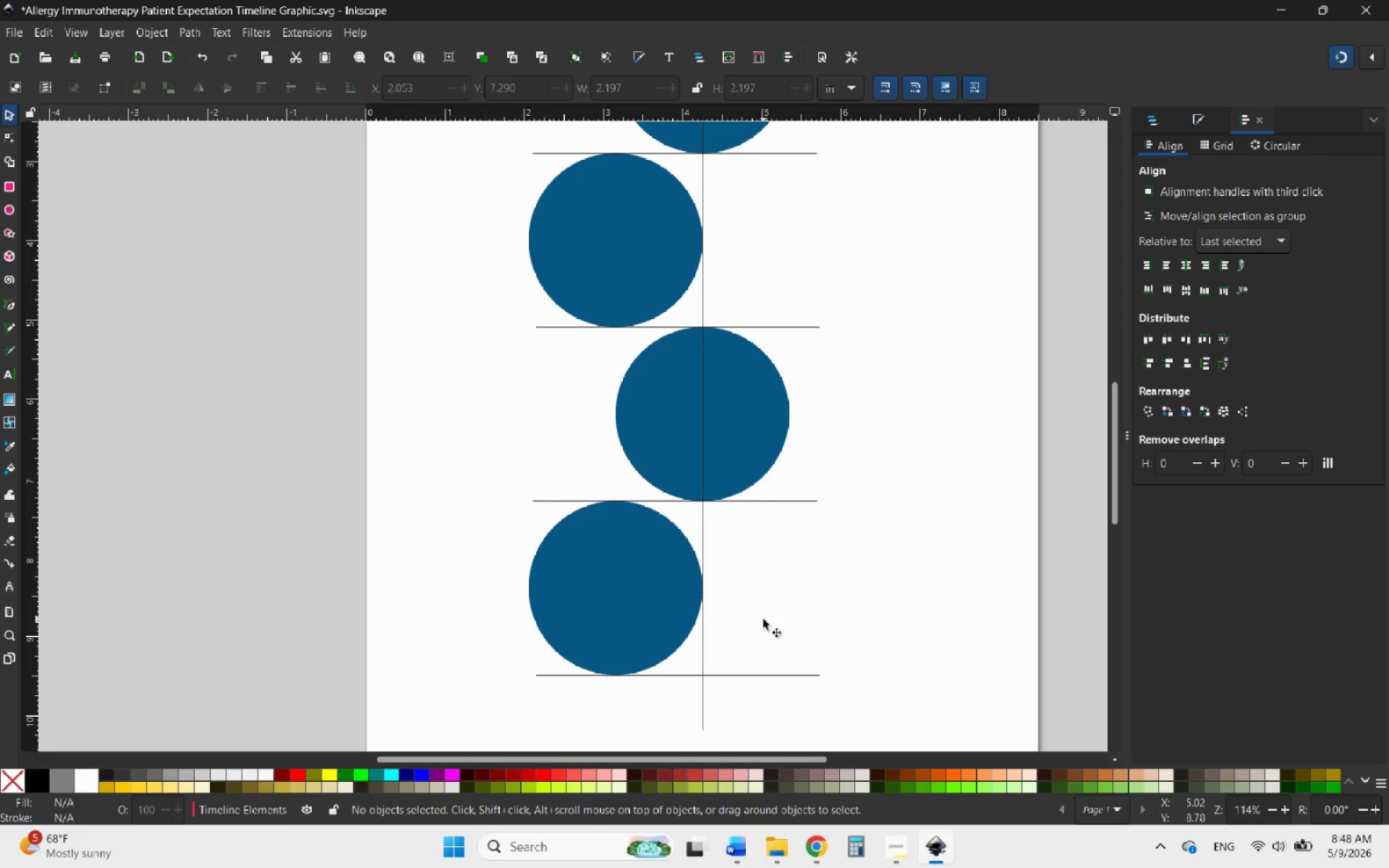 
wait(8.73)
 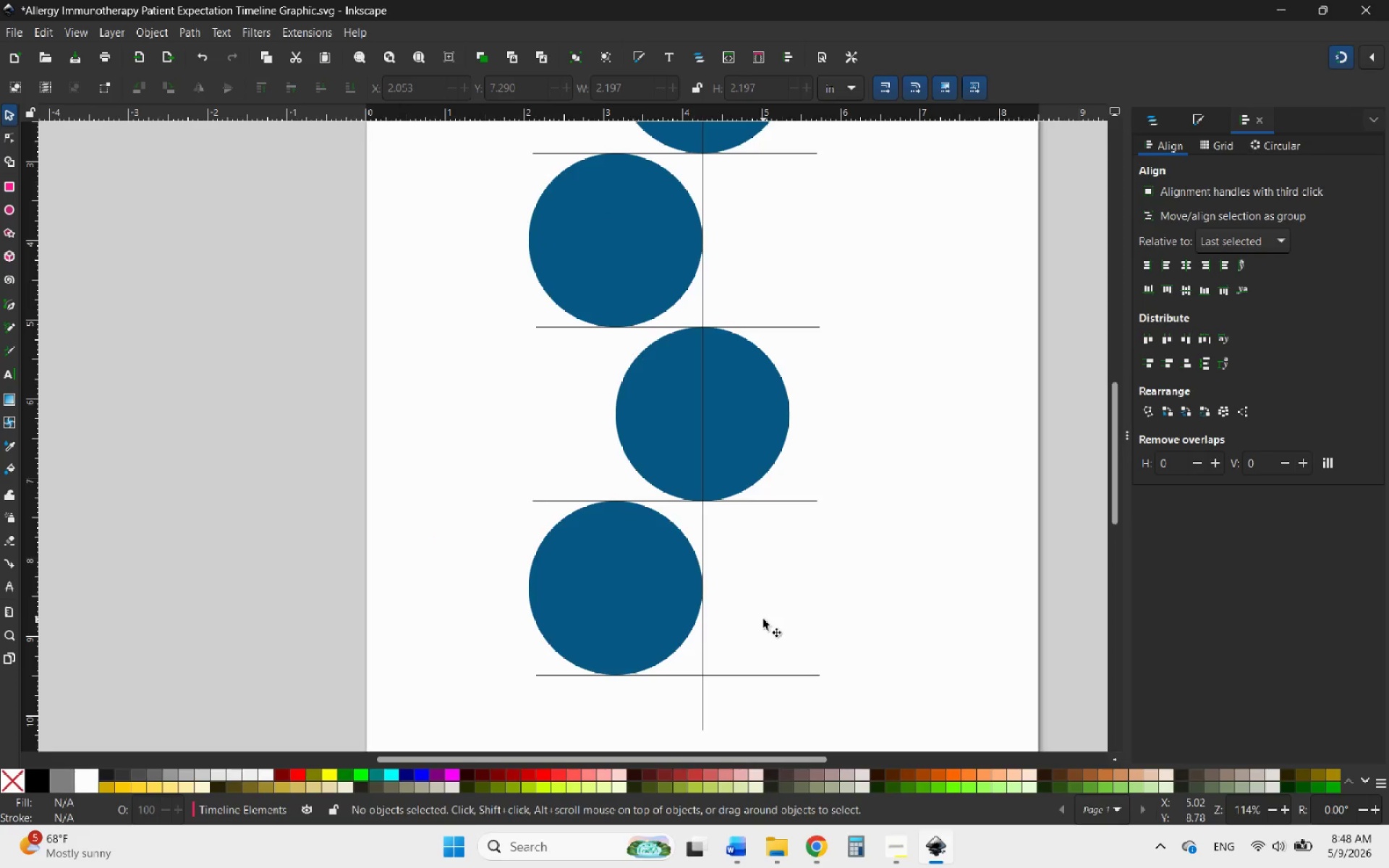 
left_click([1350, 593])
 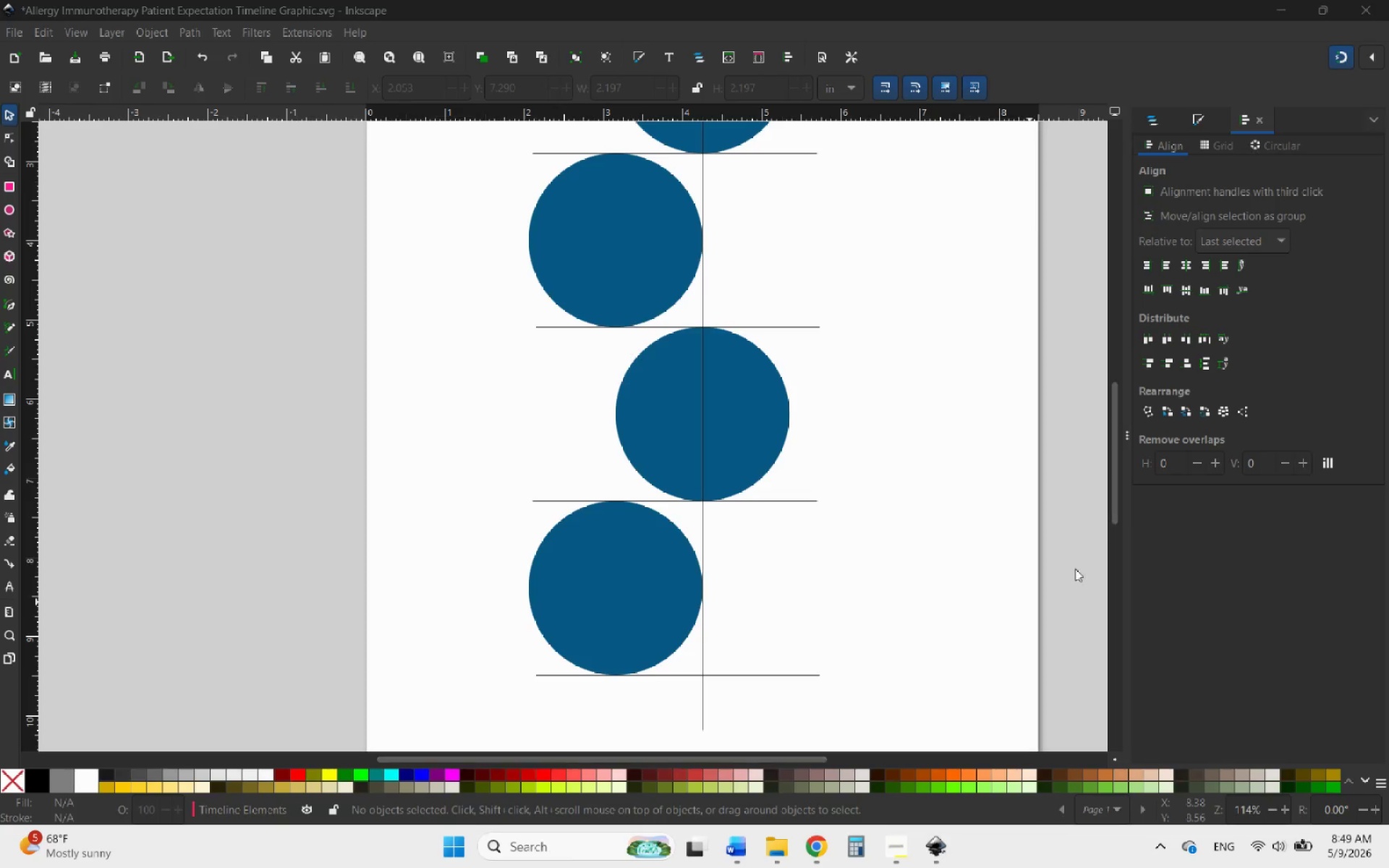 
hold_key(key=ControlLeft, duration=1.06)
scroll: coordinate [780, 616], scroll_direction: down, amount: 2.0
 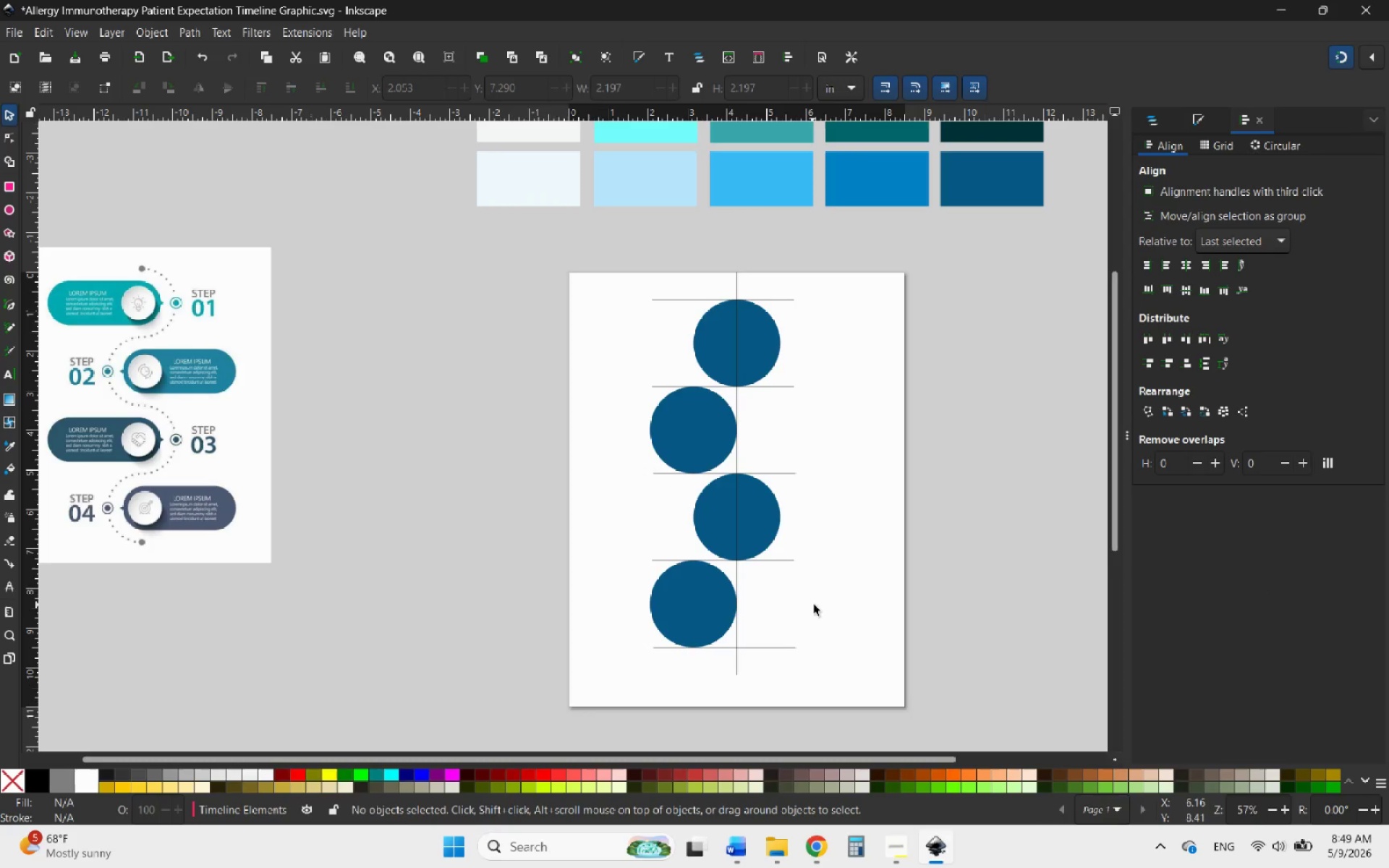 
left_click([815, 605])
 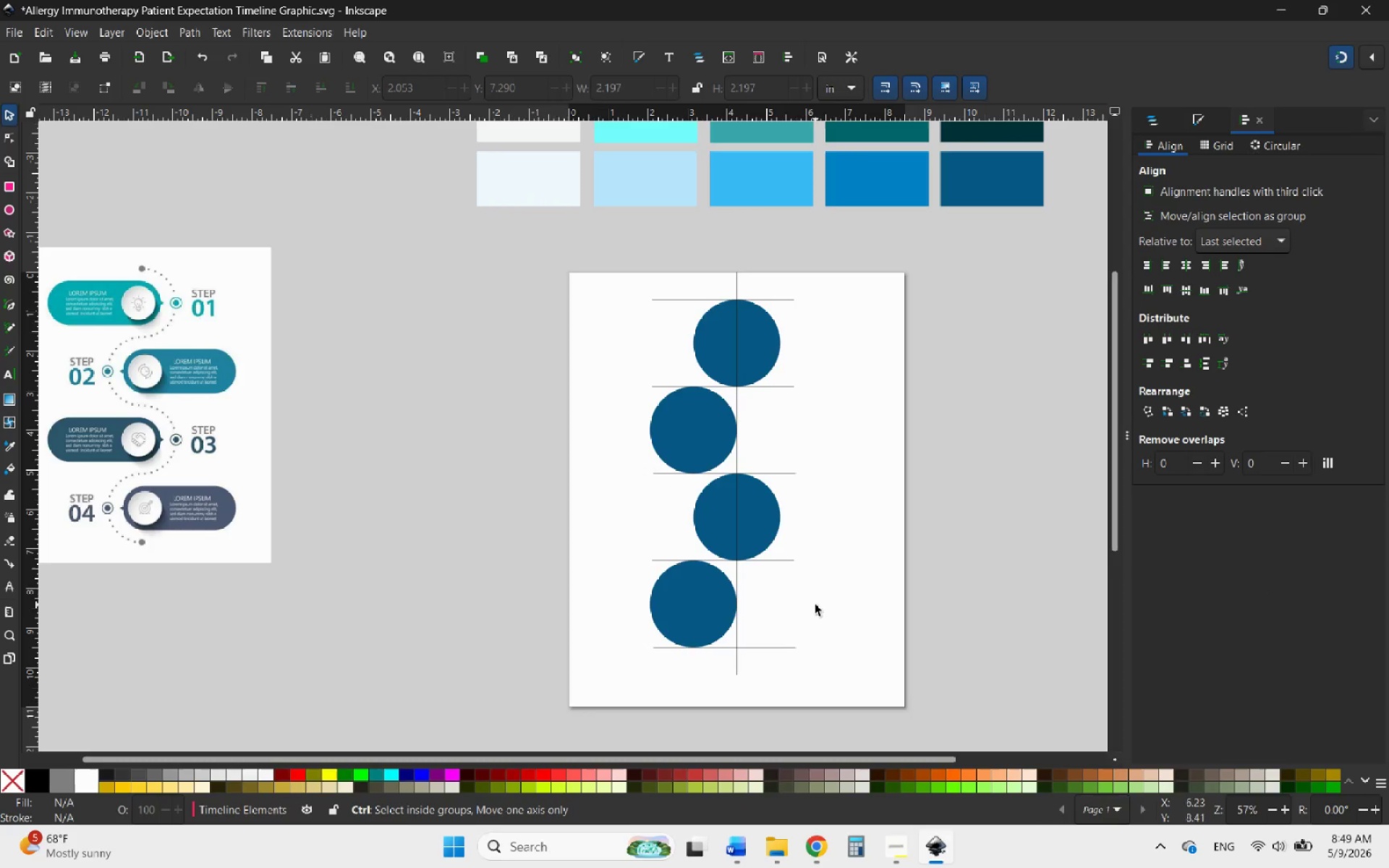 
hold_key(key=ControlLeft, duration=2.59)
scroll: coordinate [747, 610], scroll_direction: up, amount: 2.0
 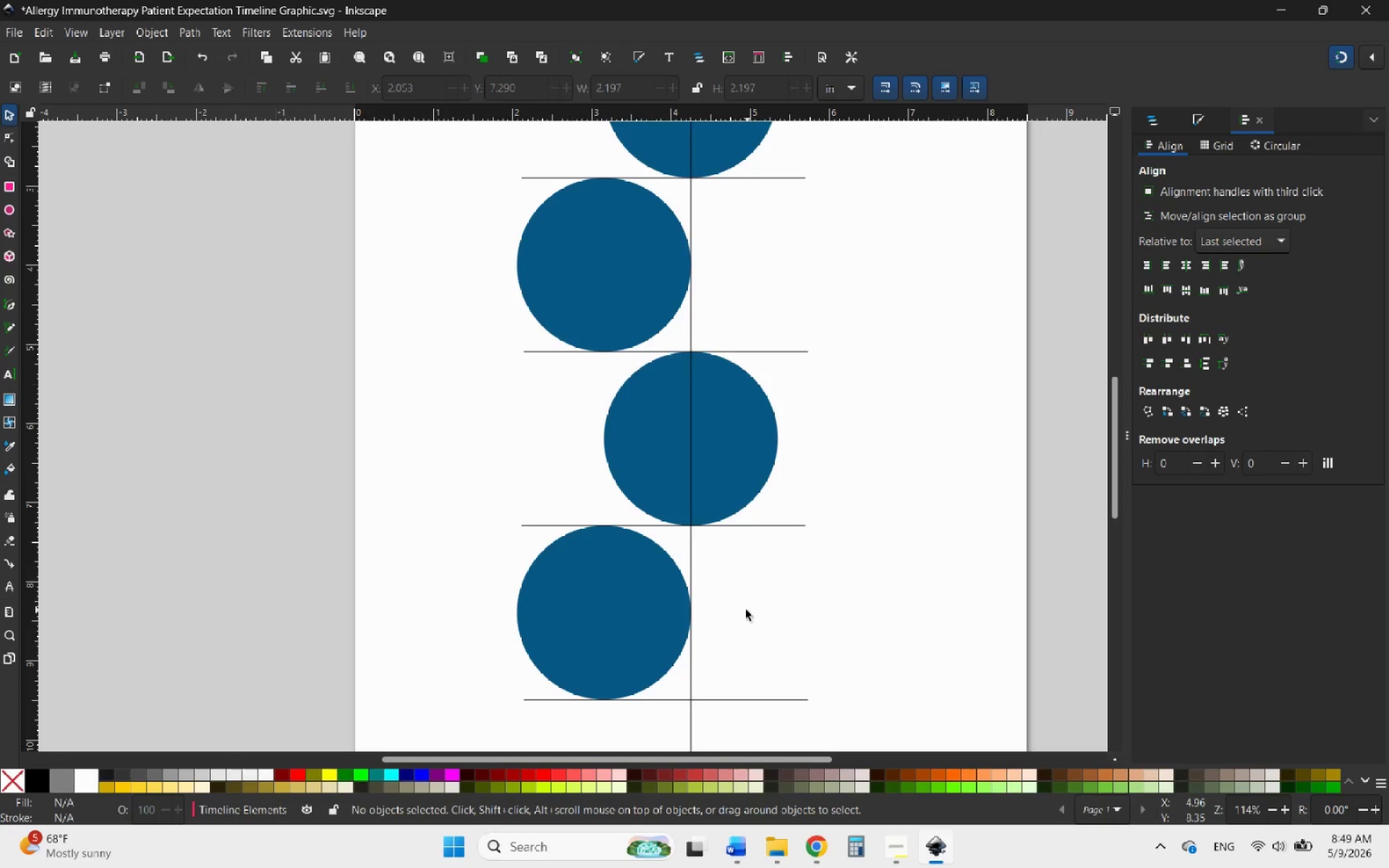 
hold_key(key=ControlLeft, duration=0.77)
scroll: coordinate [685, 625], scroll_direction: down, amount: 1.0
 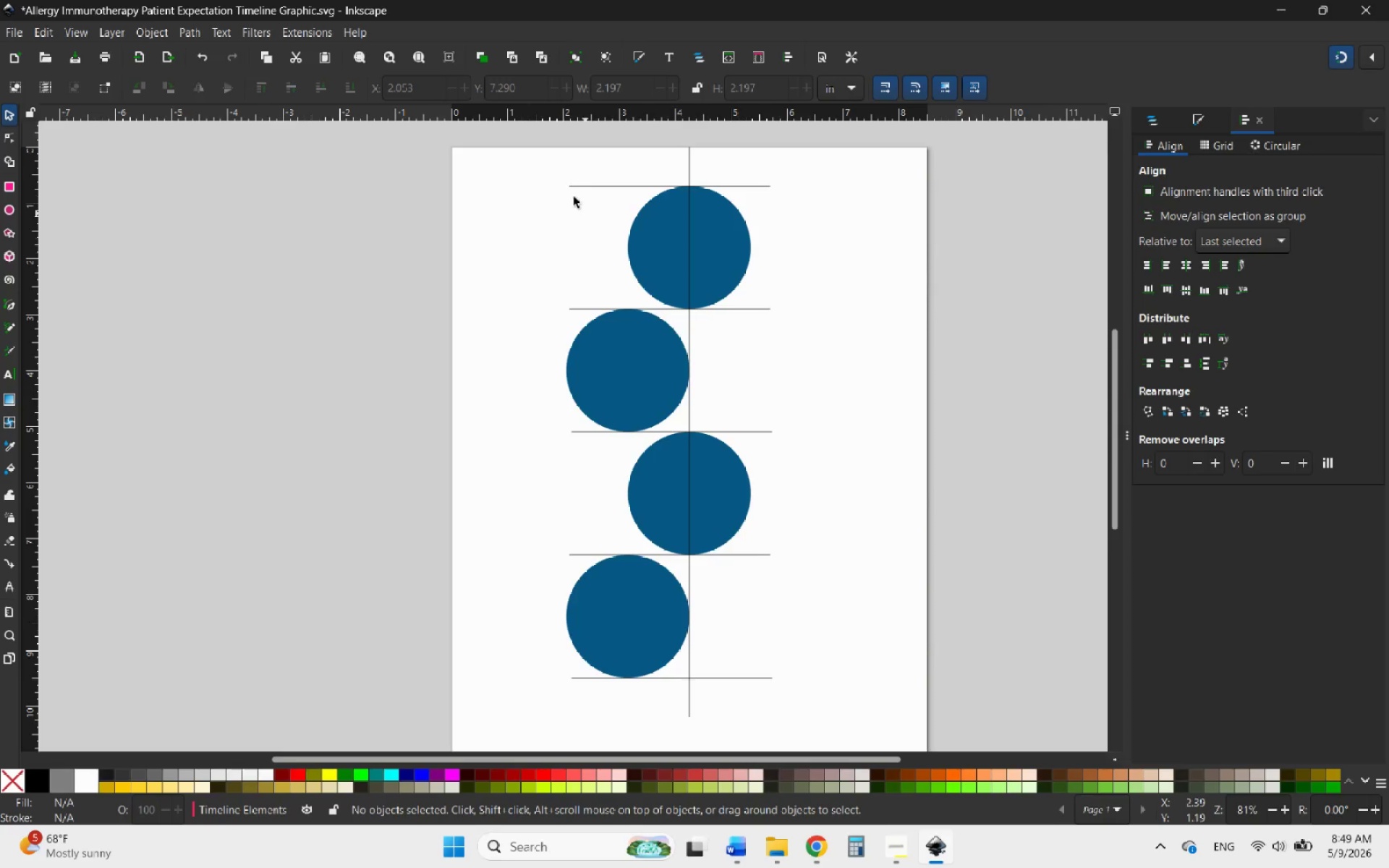 
left_click_drag(start_coordinate=[532, 165], to_coordinate=[808, 724])
 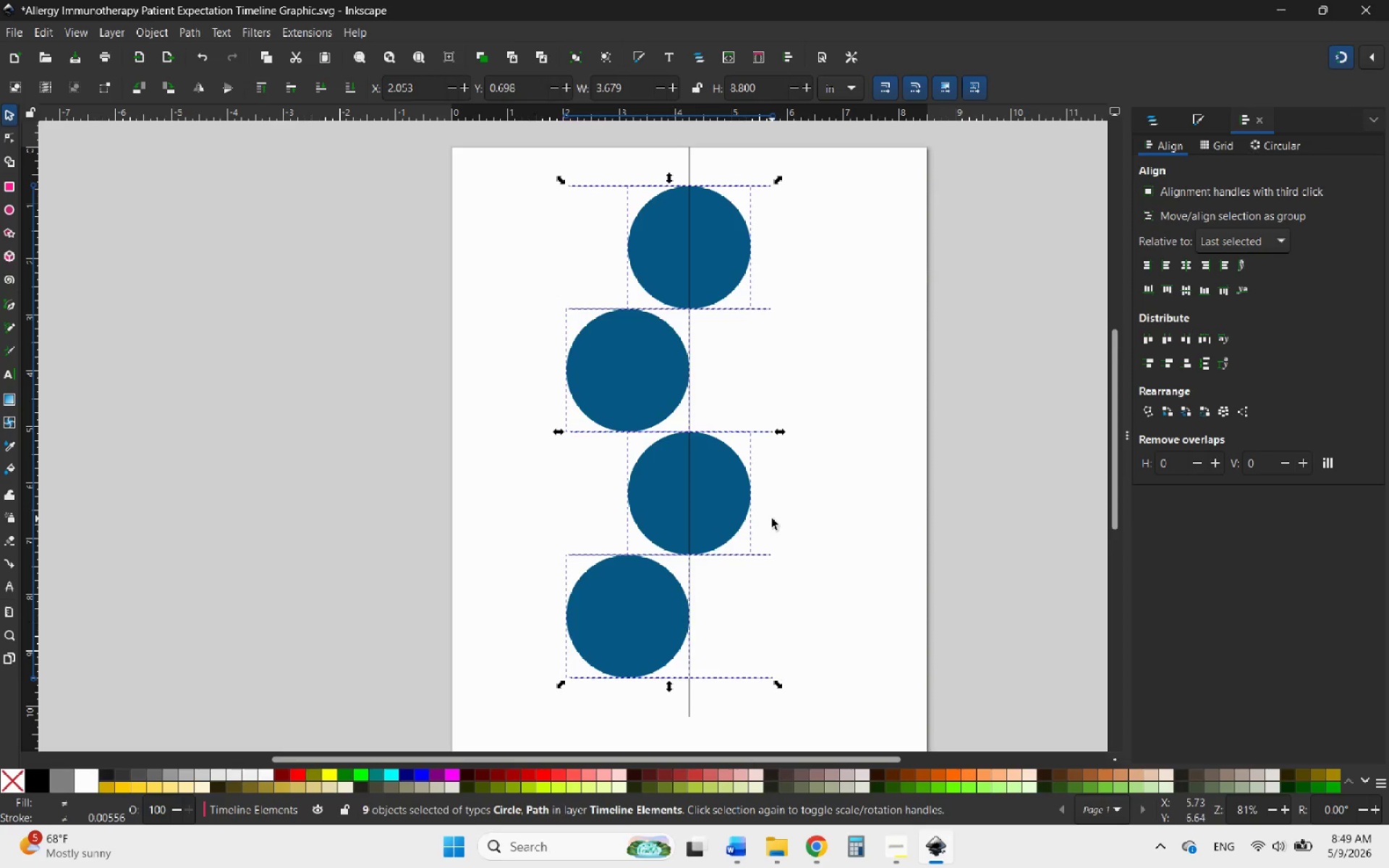 
wait(5.78)
 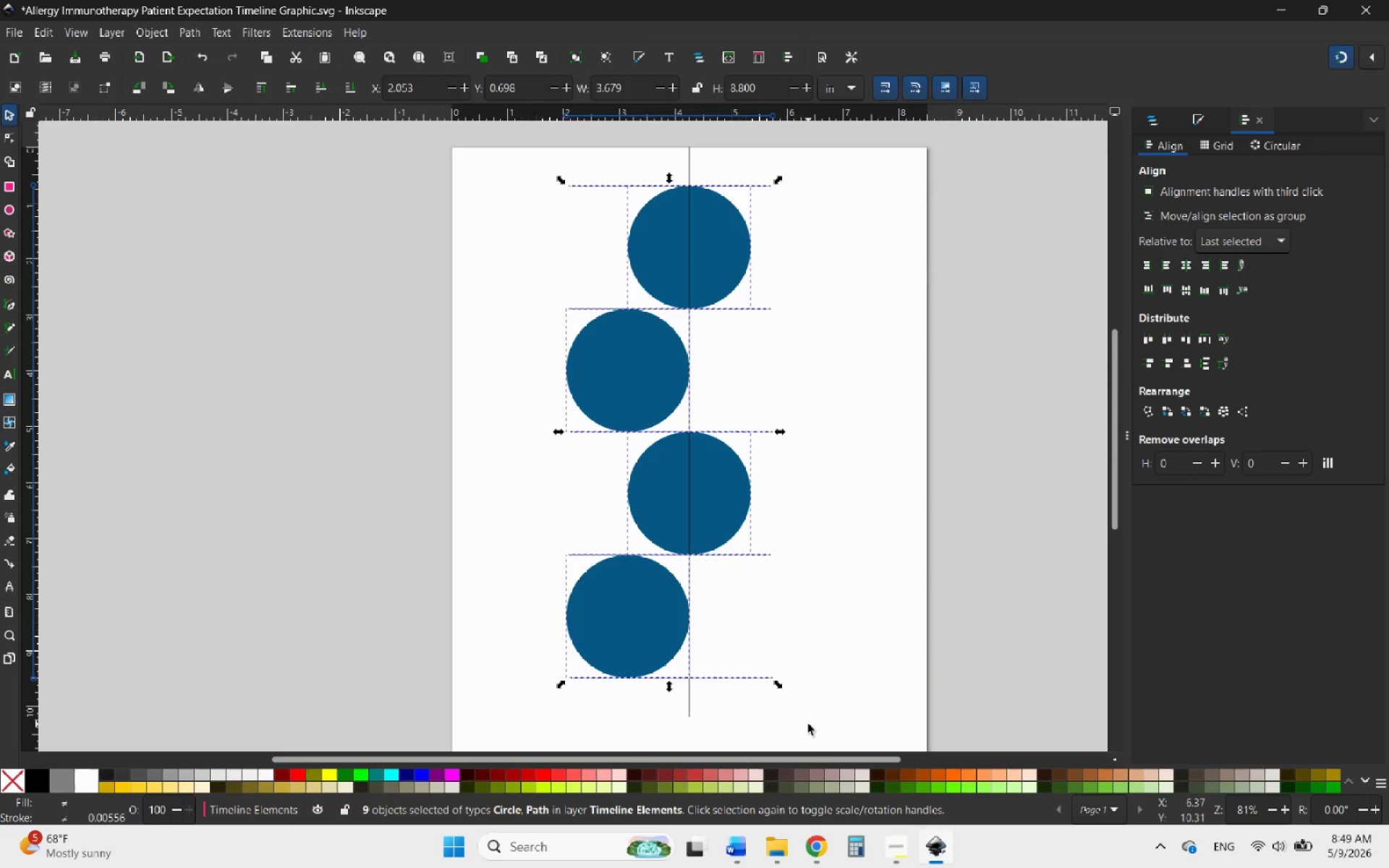 
left_click([812, 524])
 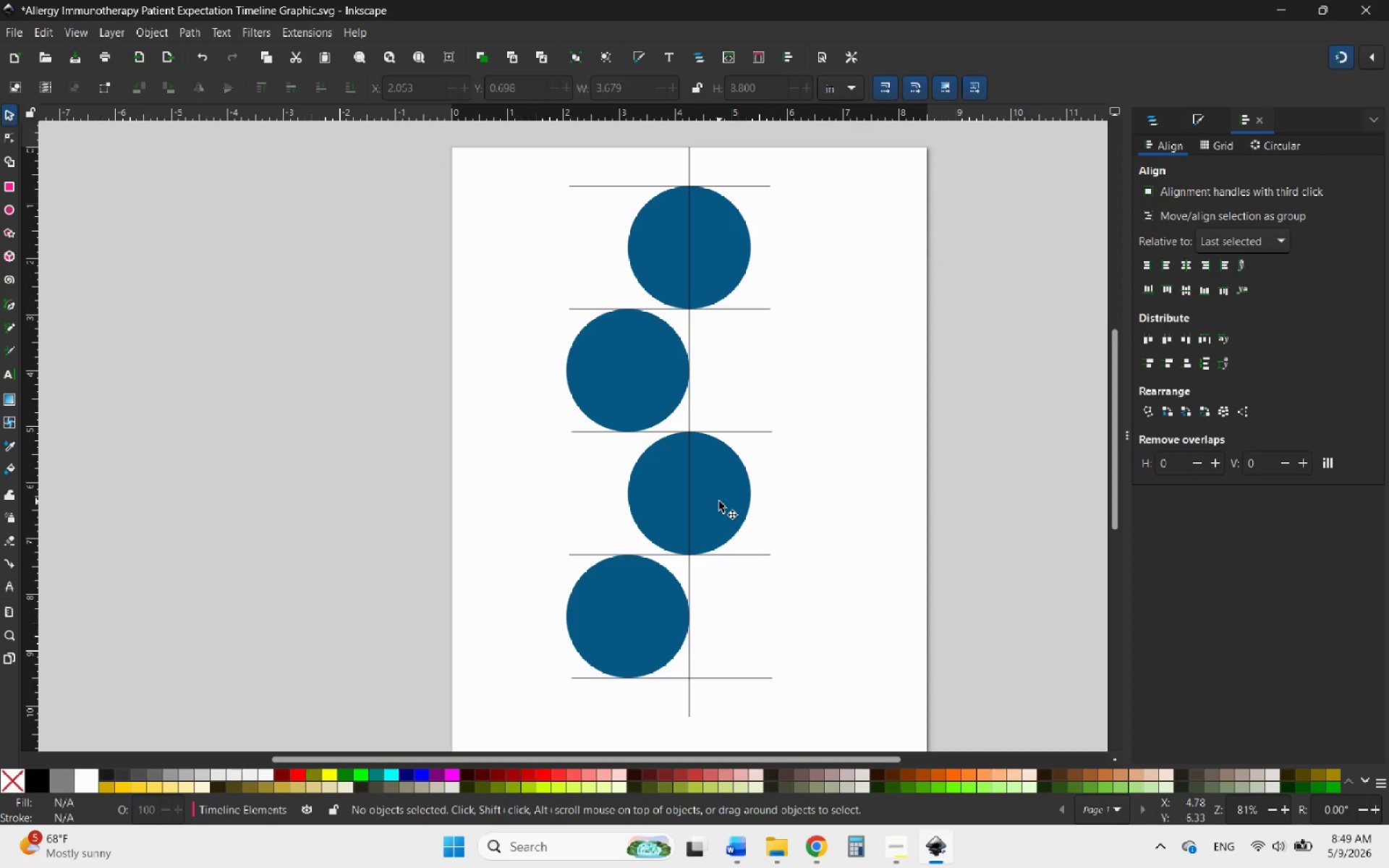 
left_click([719, 501])
 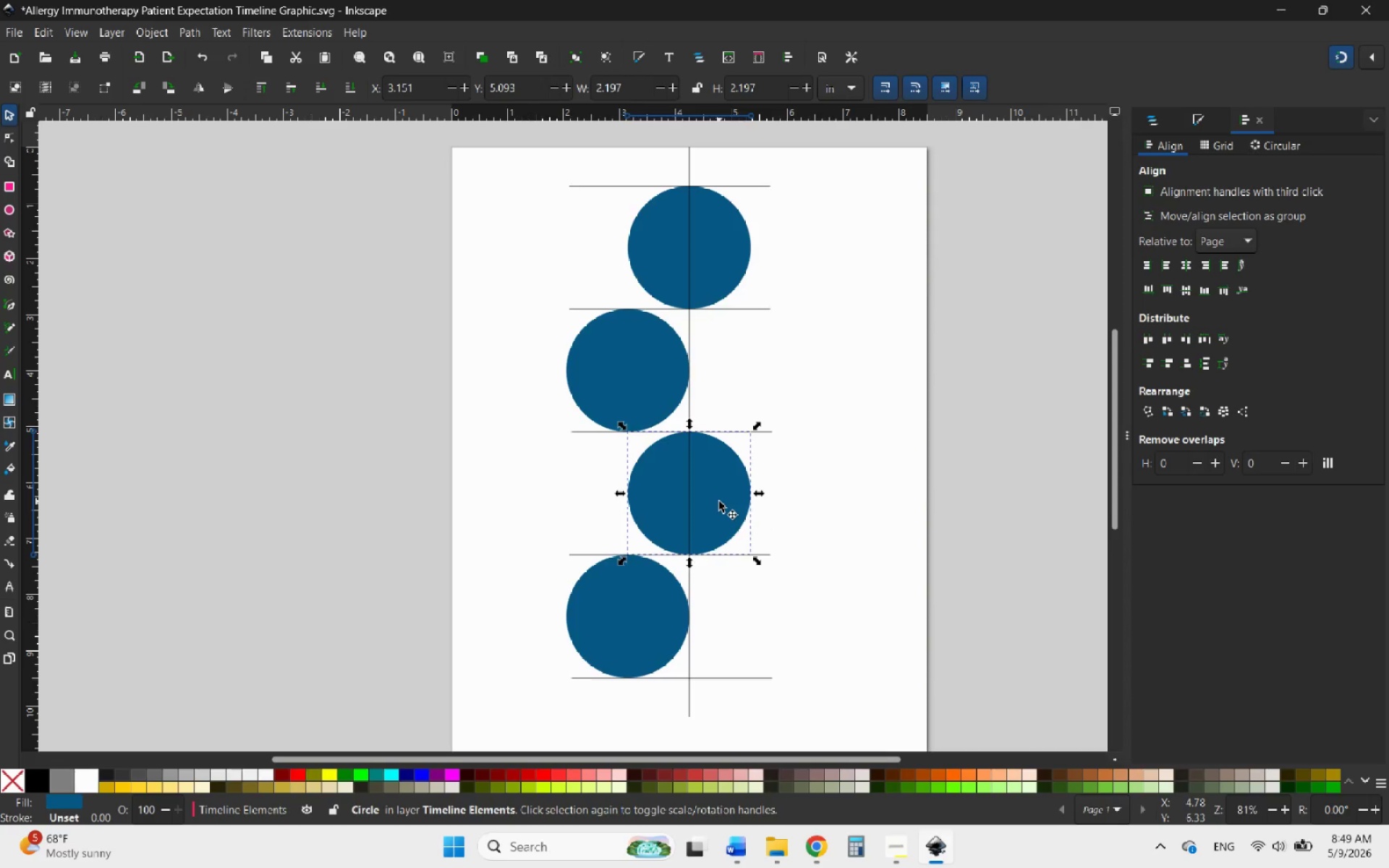 
left_click_drag(start_coordinate=[719, 501], to_coordinate=[721, 480])
 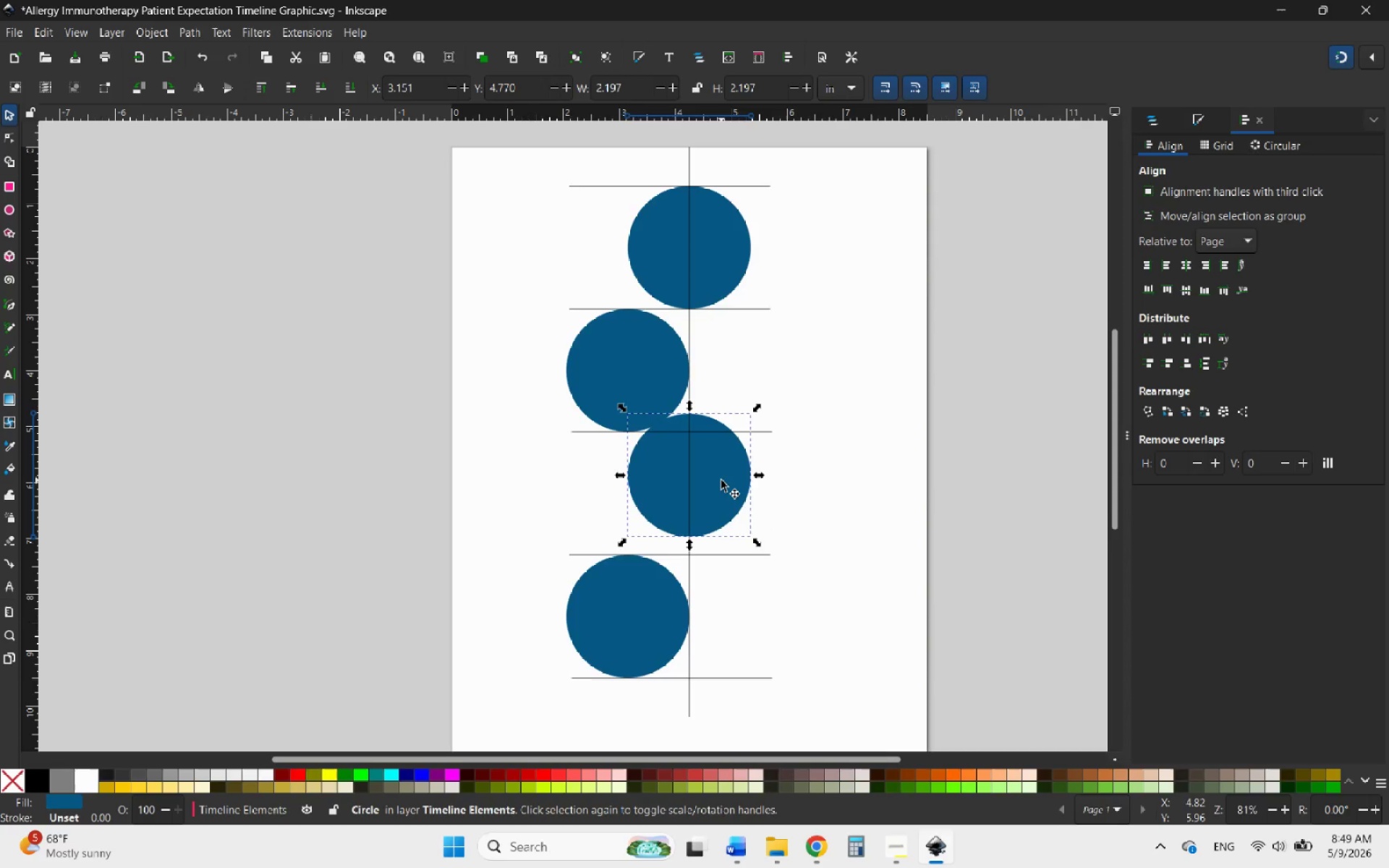 
key(Control+Z)
 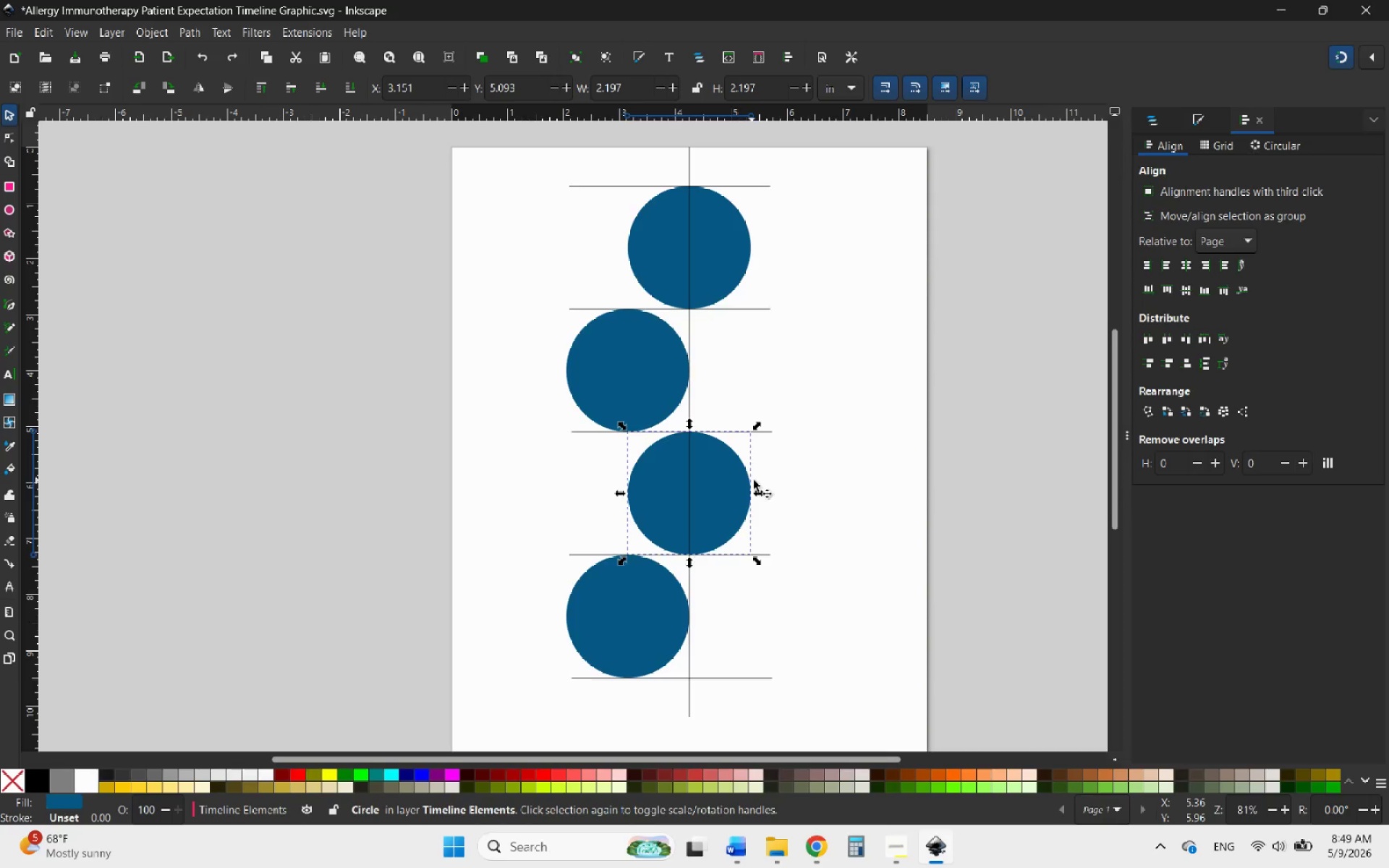 
left_click([849, 504])
 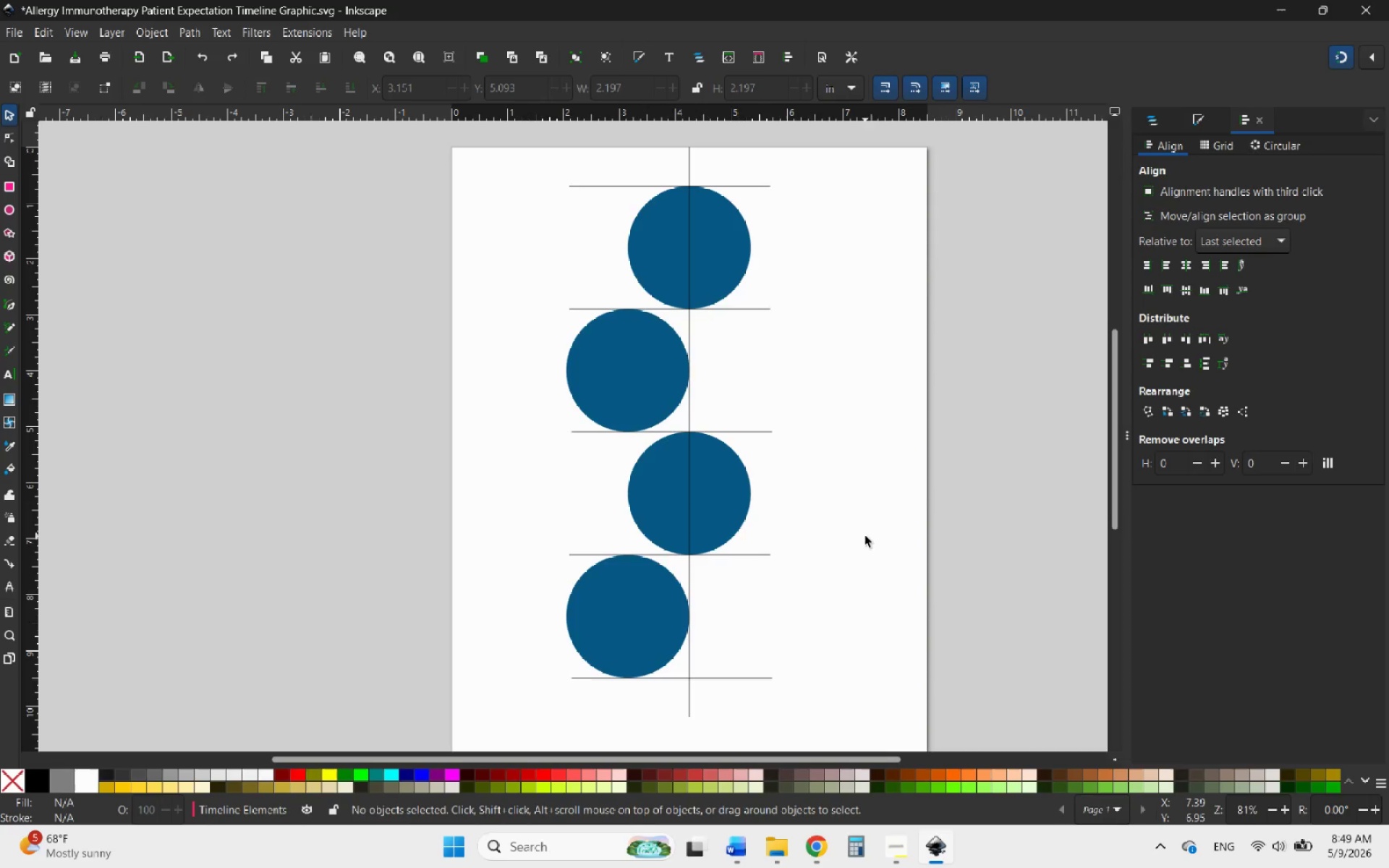 
wait(8.89)
 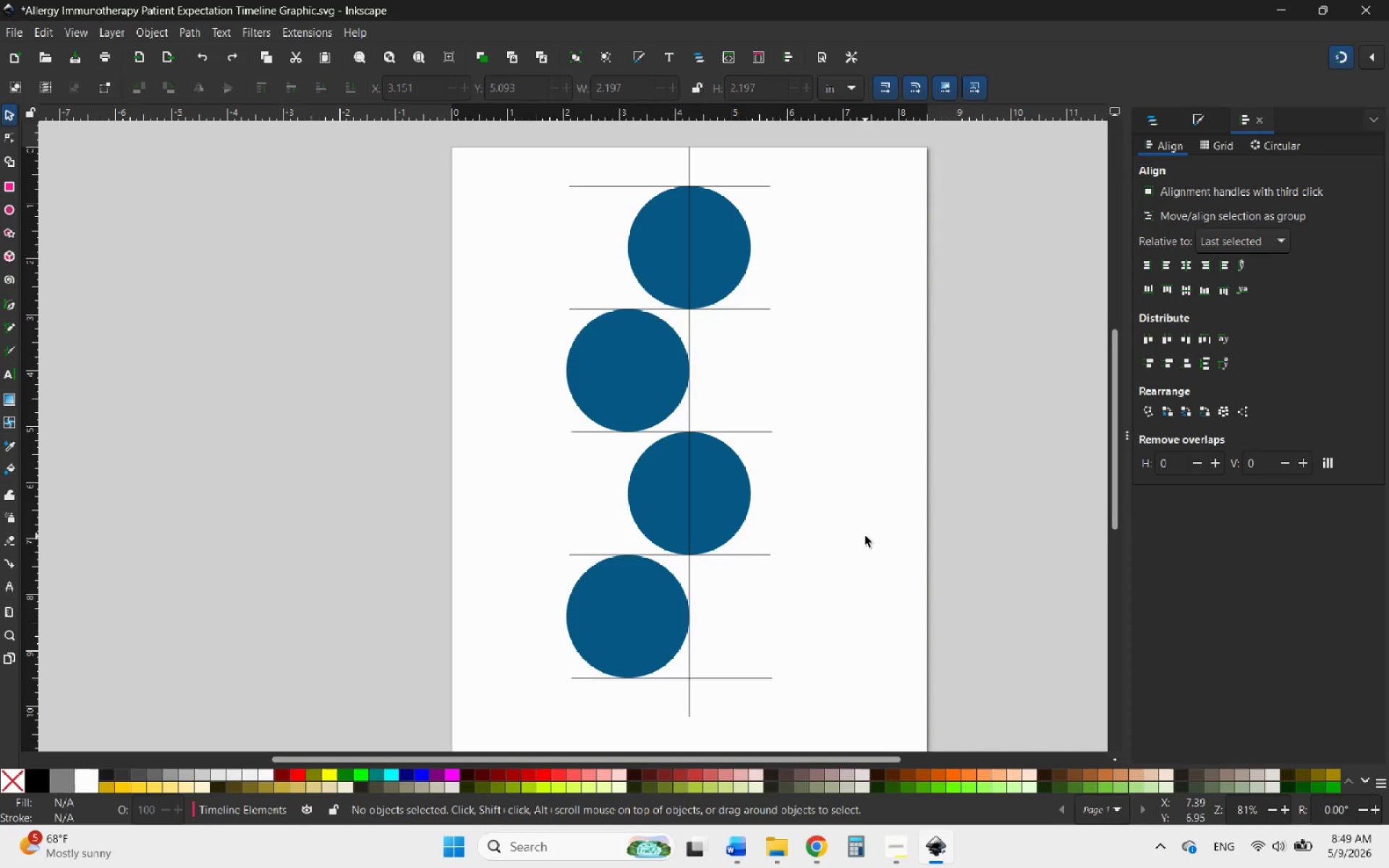 
left_click([718, 254])
 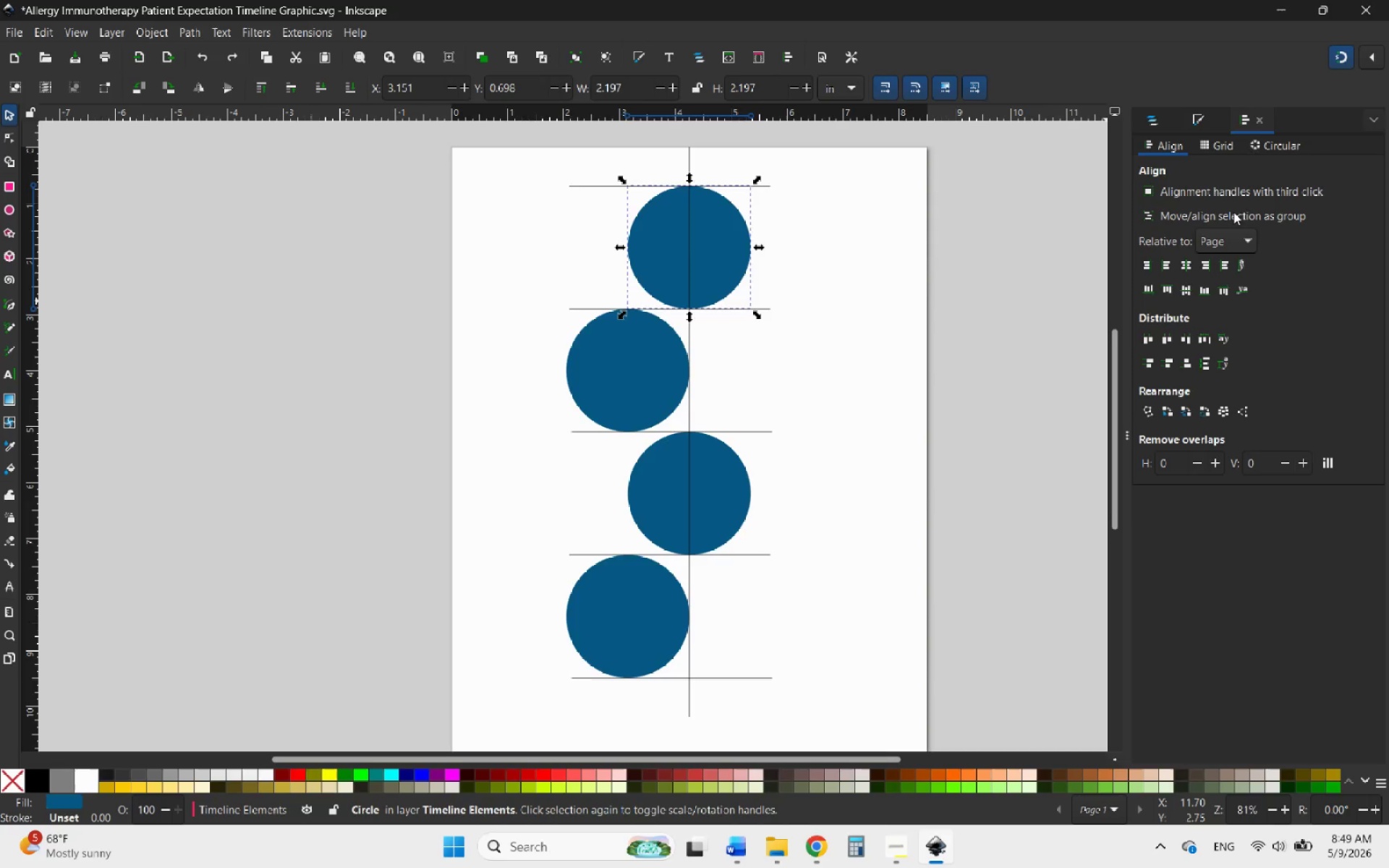 
mouse_move([1202, 136])
 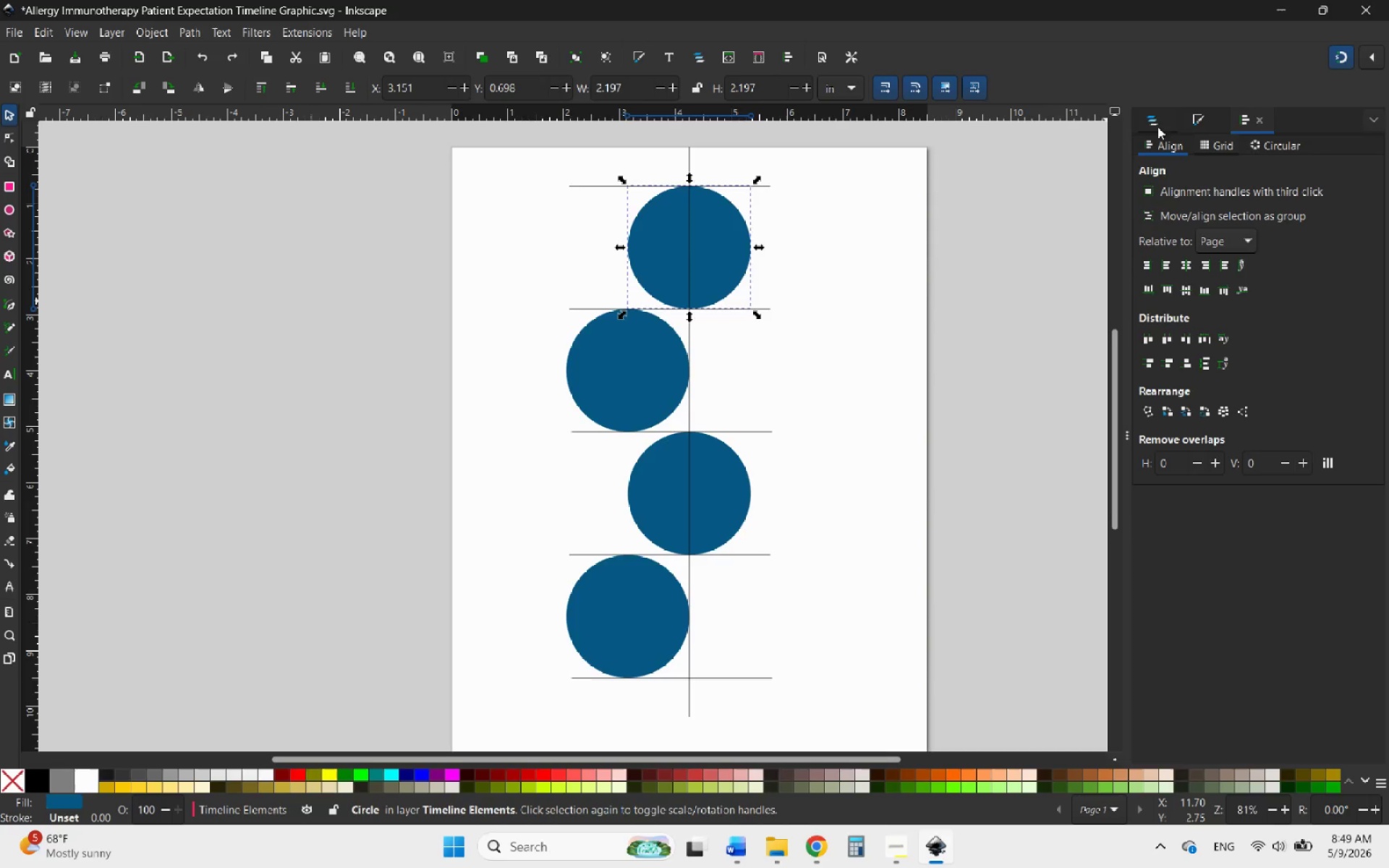 
left_click([1162, 116])
 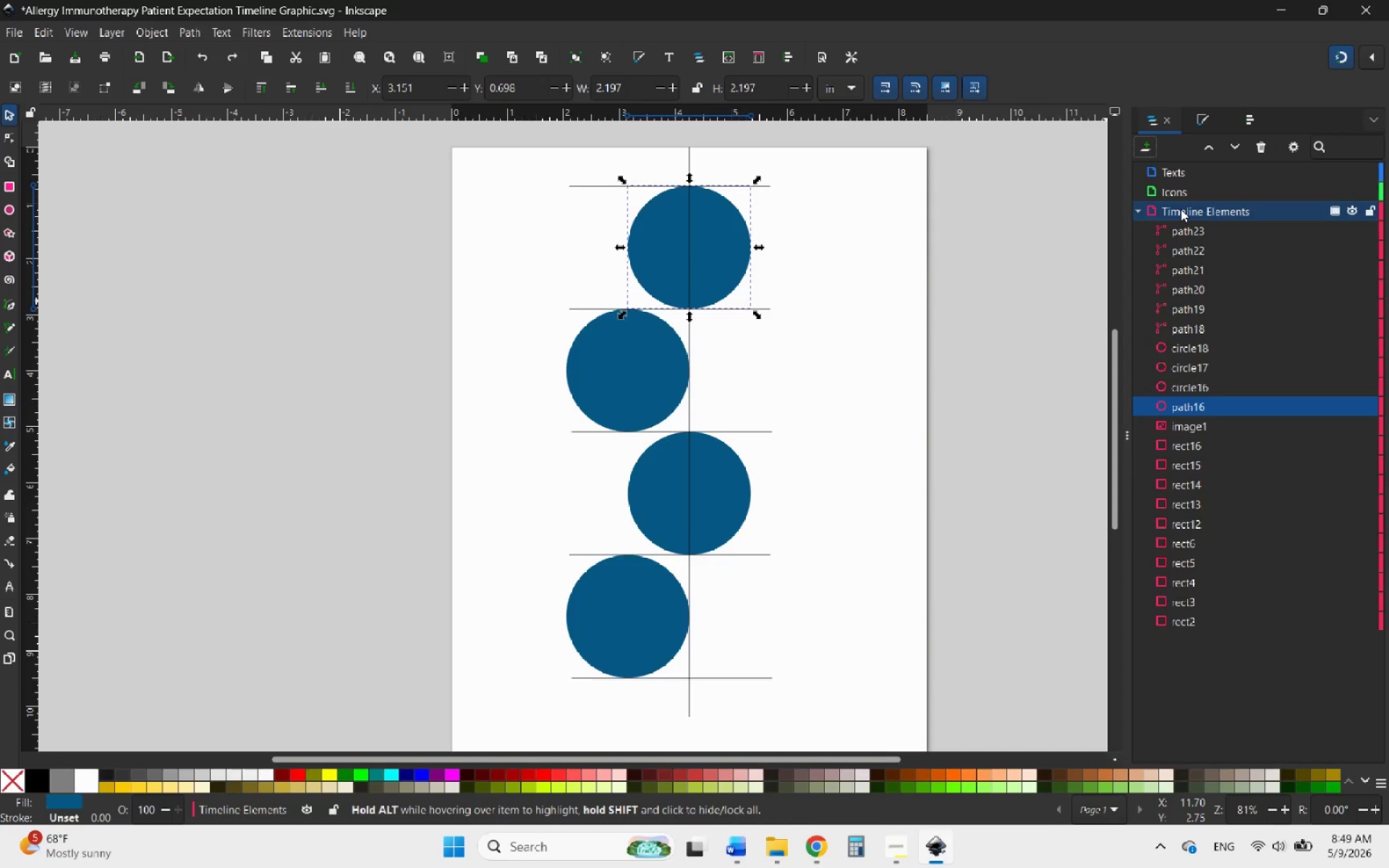 
left_click([1209, 122])
 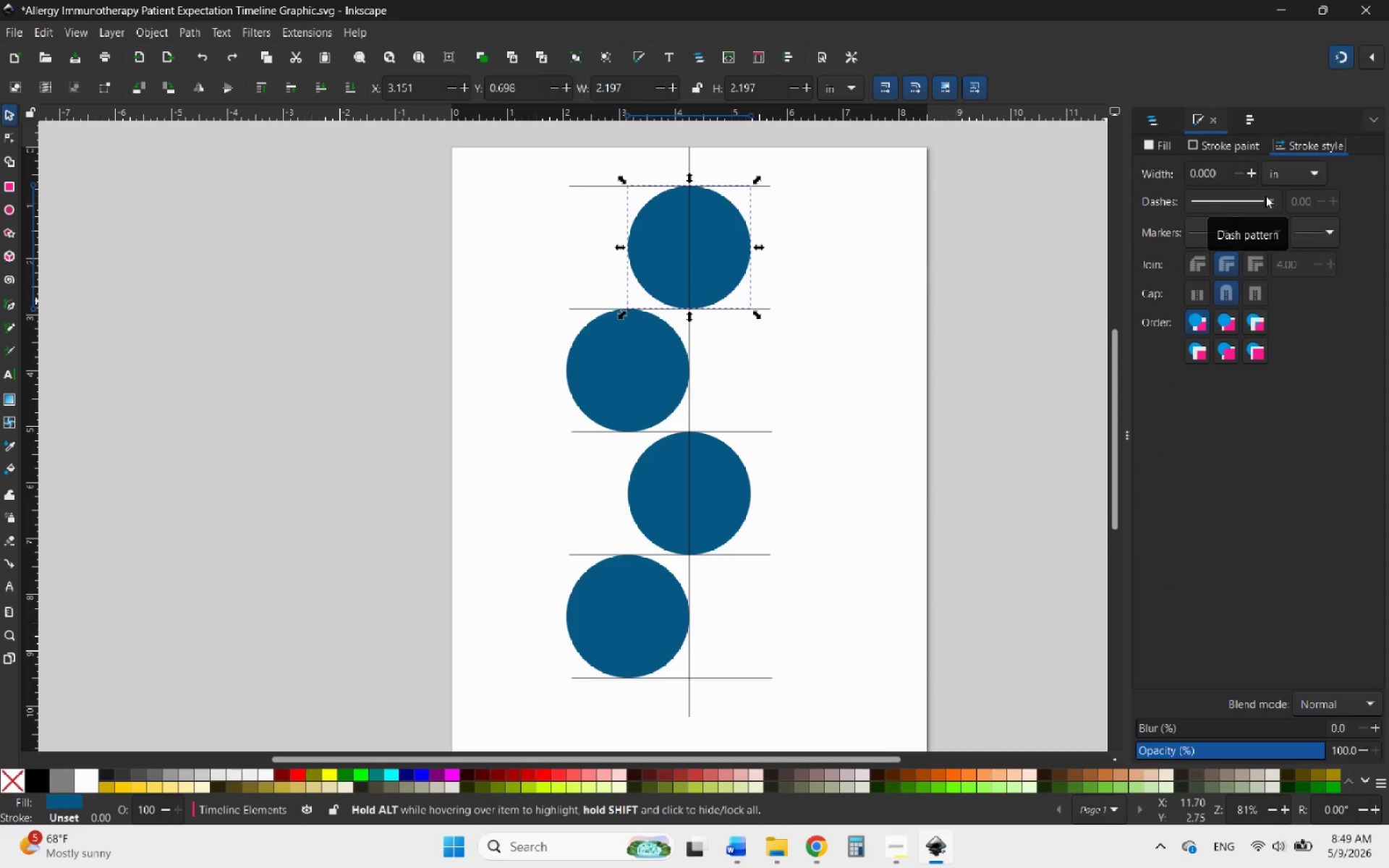 
left_click([1250, 176])
 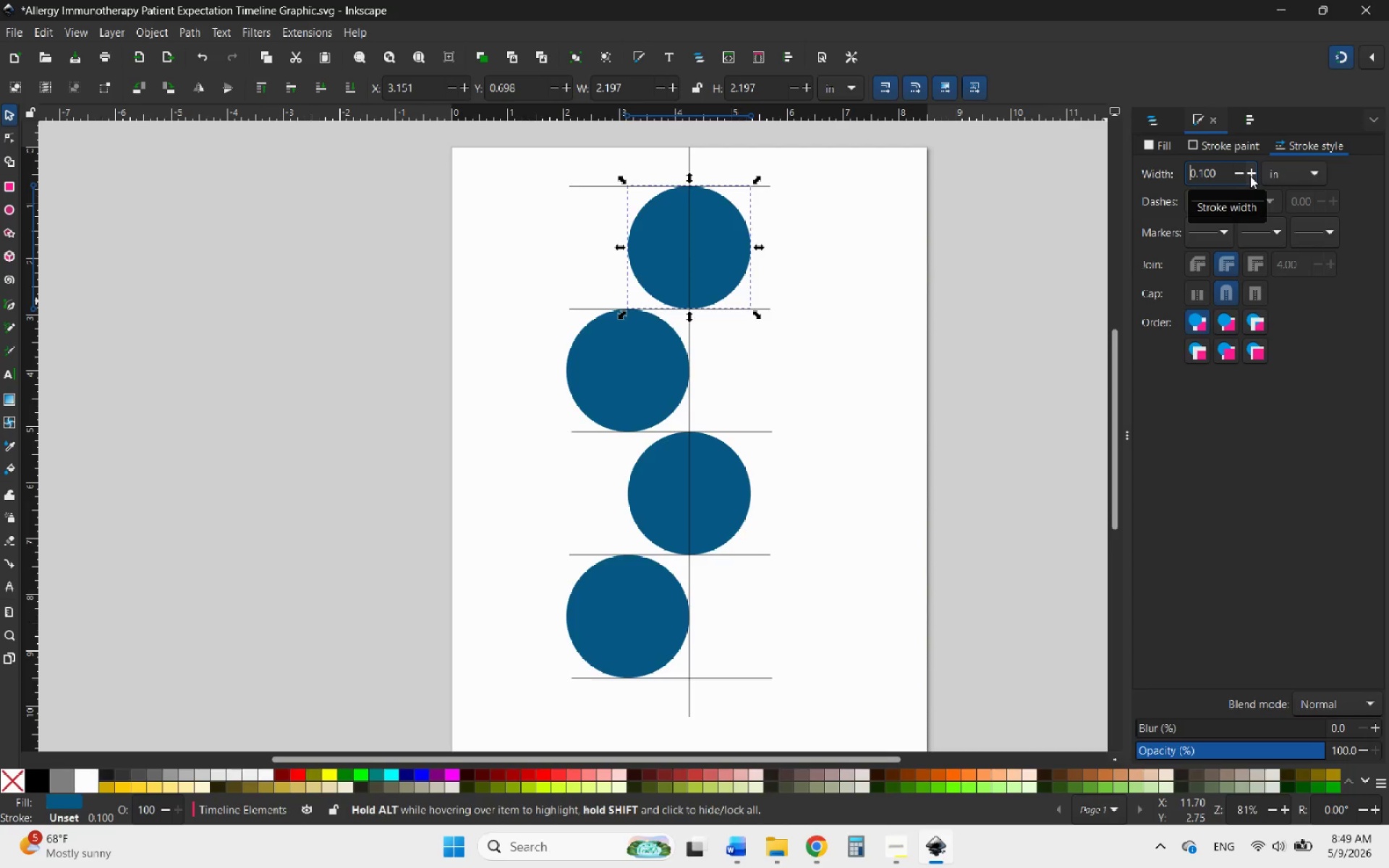 
left_click([1218, 152])
 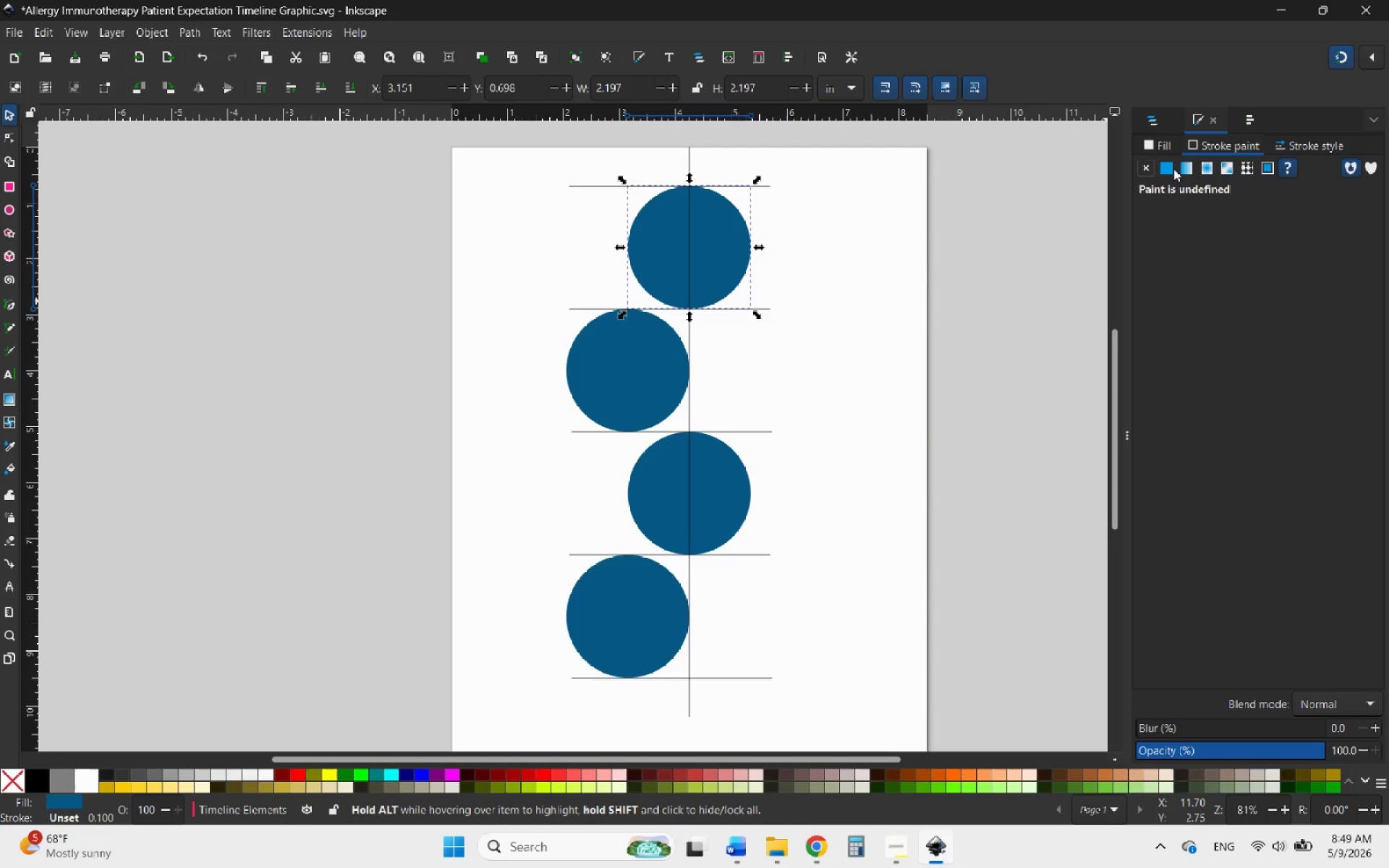 
left_click([1165, 169])
 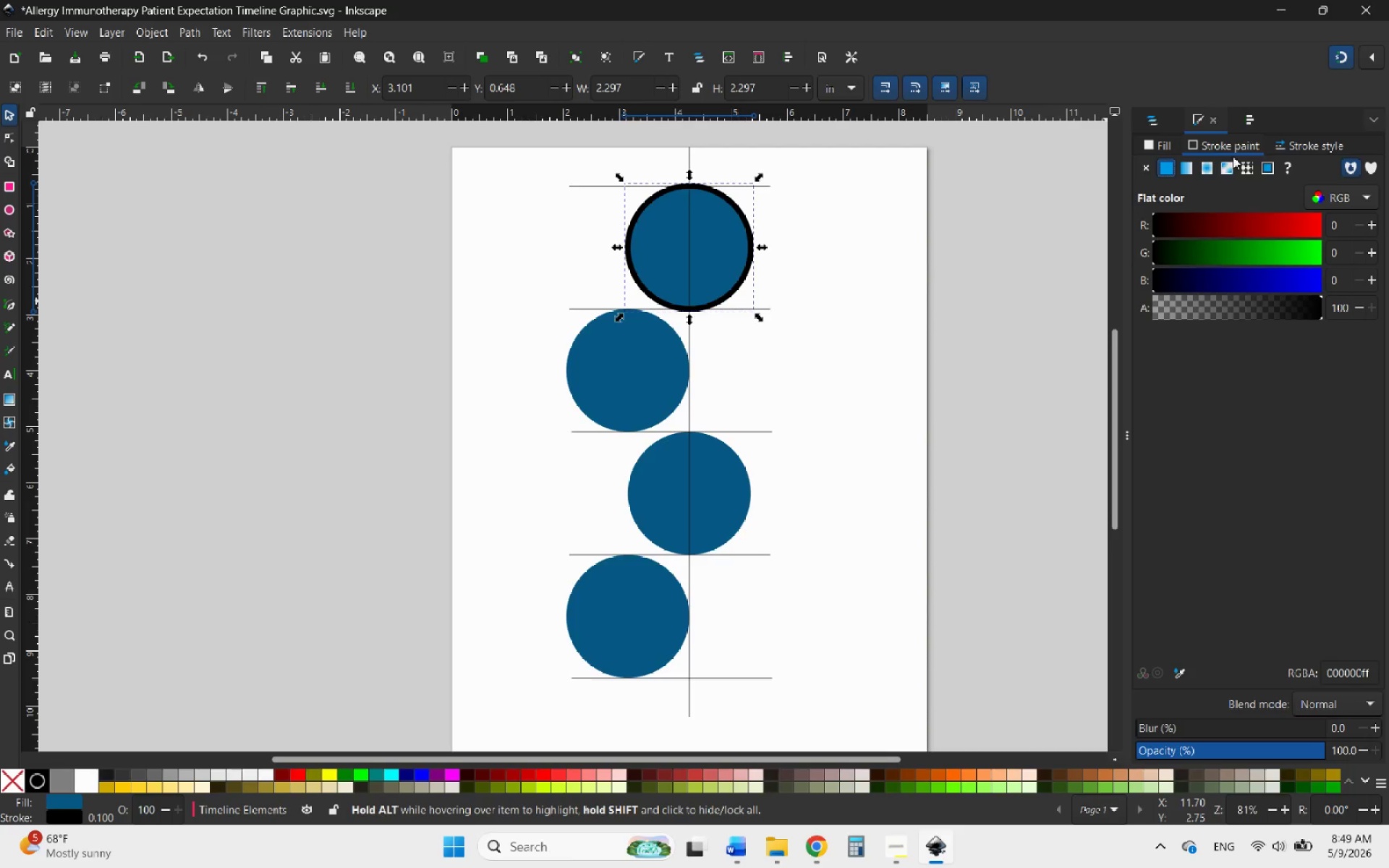 
left_click([1299, 145])
 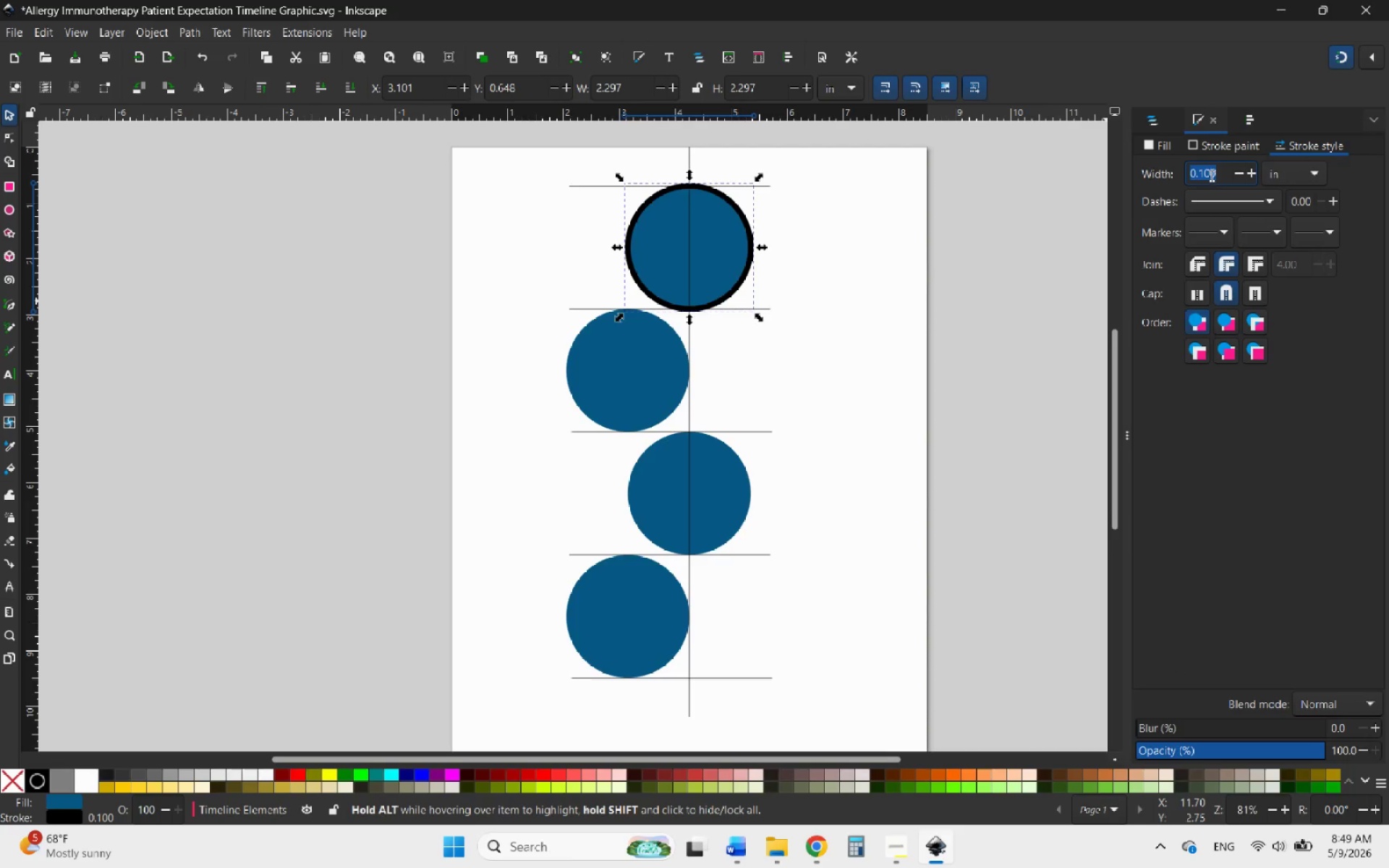 
left_click_drag(start_coordinate=[1223, 173], to_coordinate=[1199, 173])
 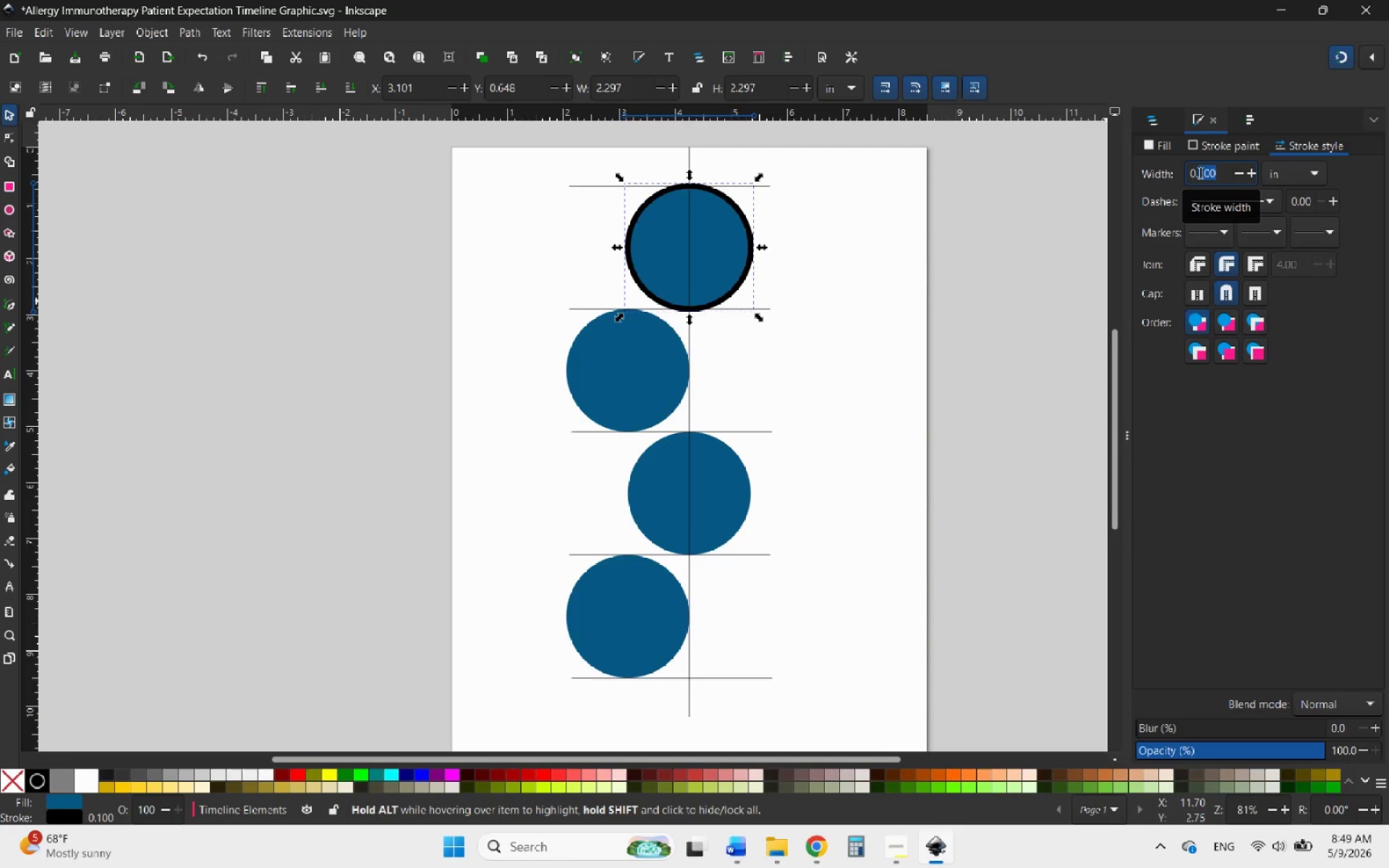 
type(002)
 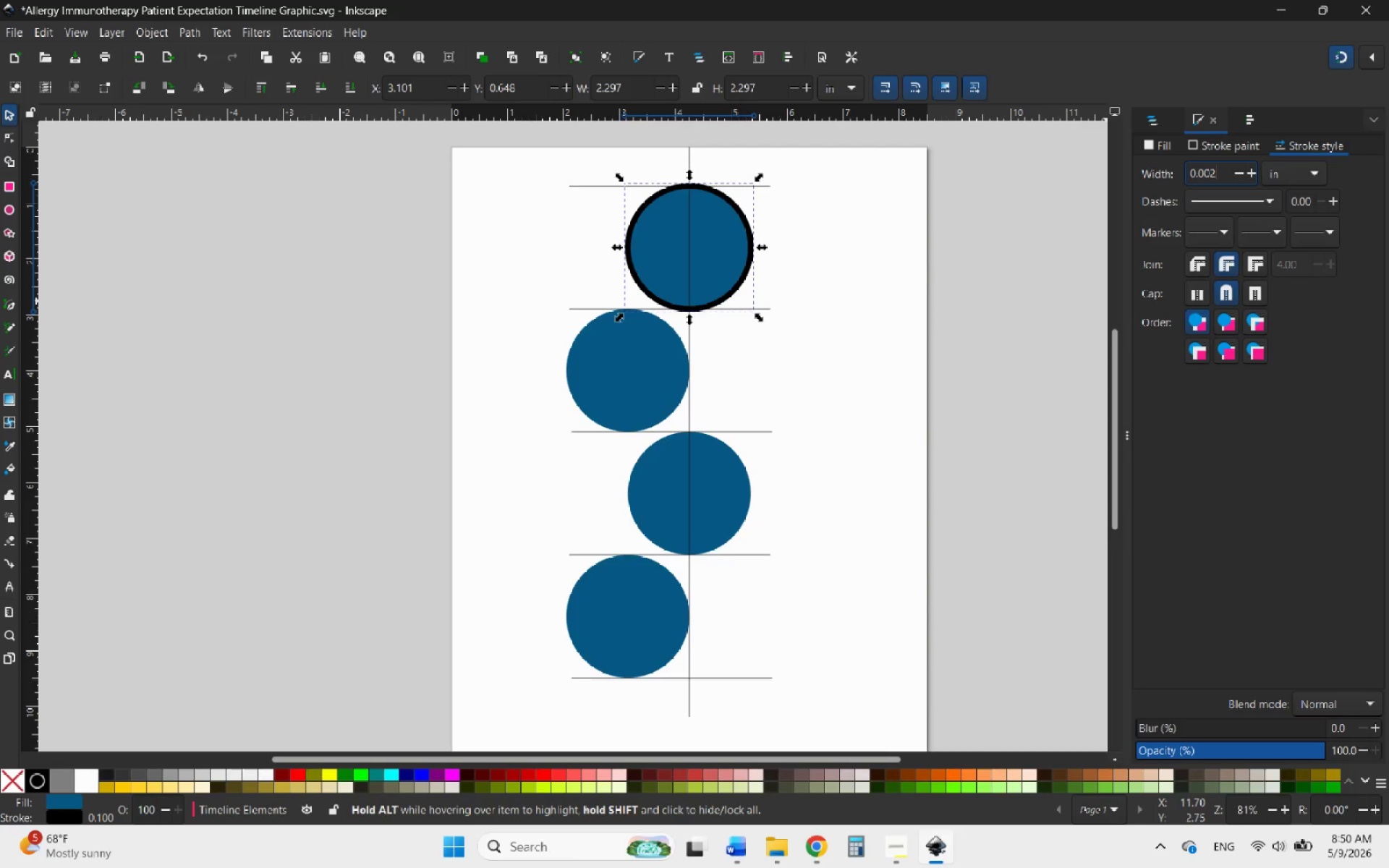 
key(Enter)
 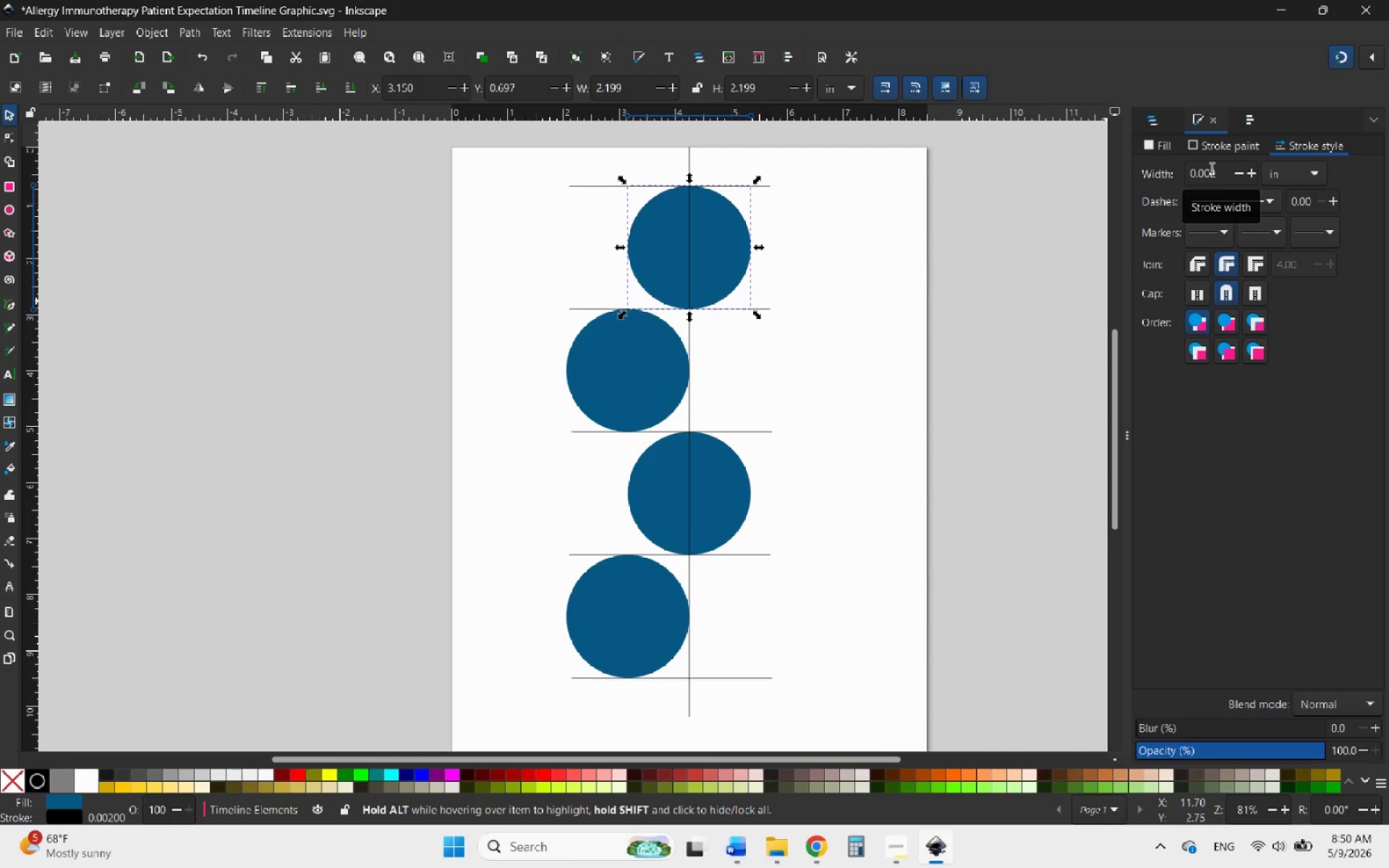 
left_click_drag(start_coordinate=[1218, 168], to_coordinate=[1210, 168])
 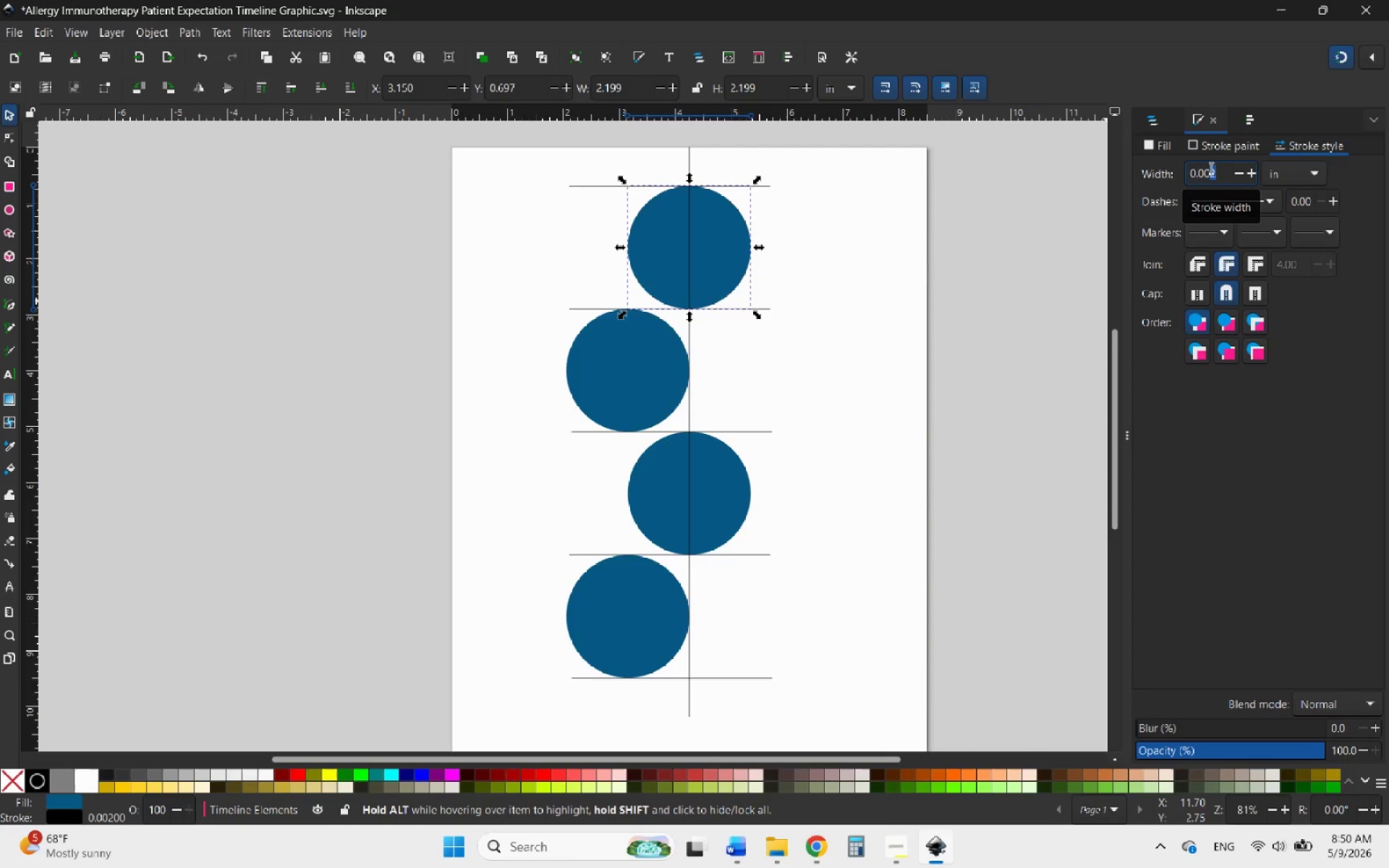 
key(9)
 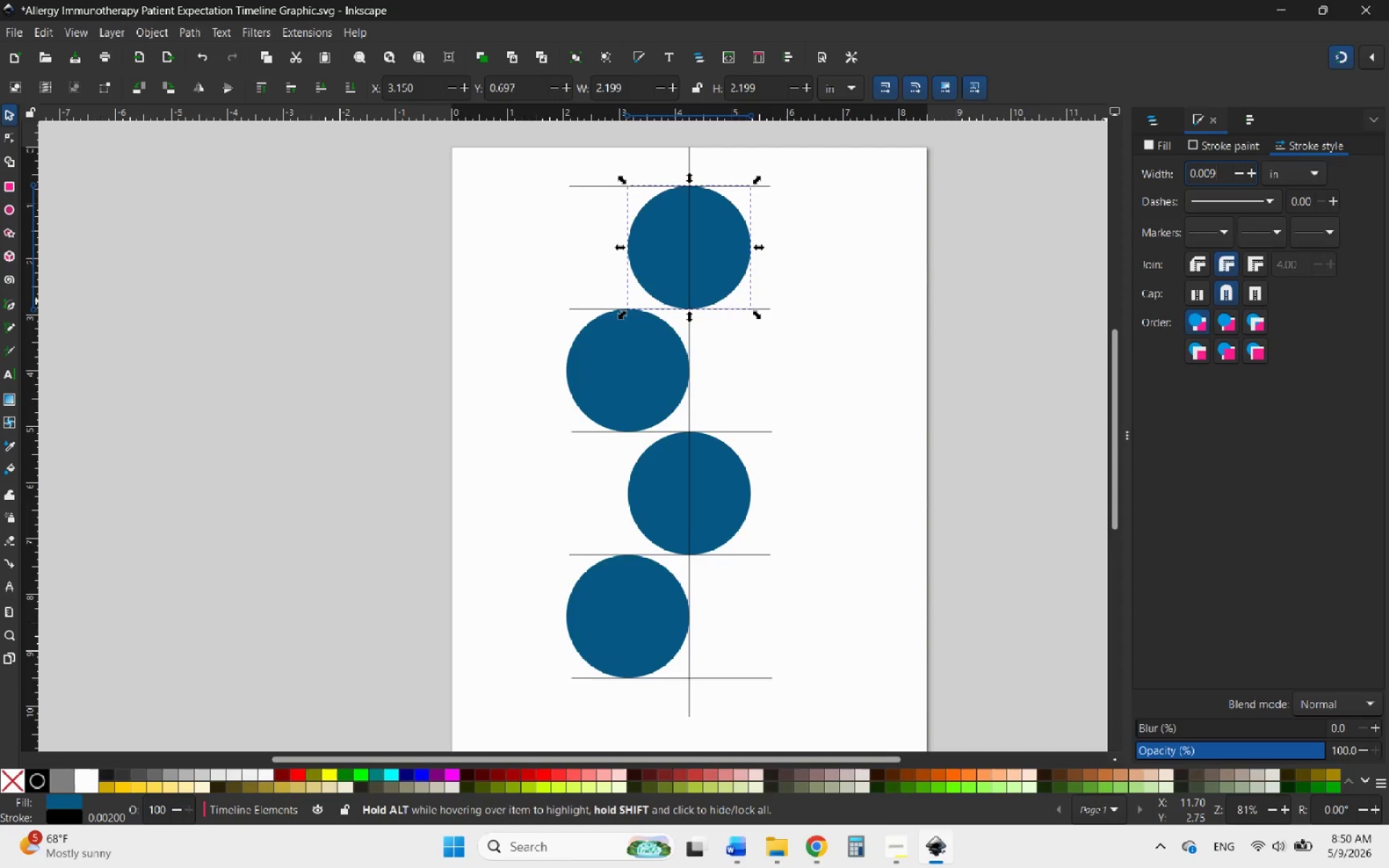 
key(Enter)
 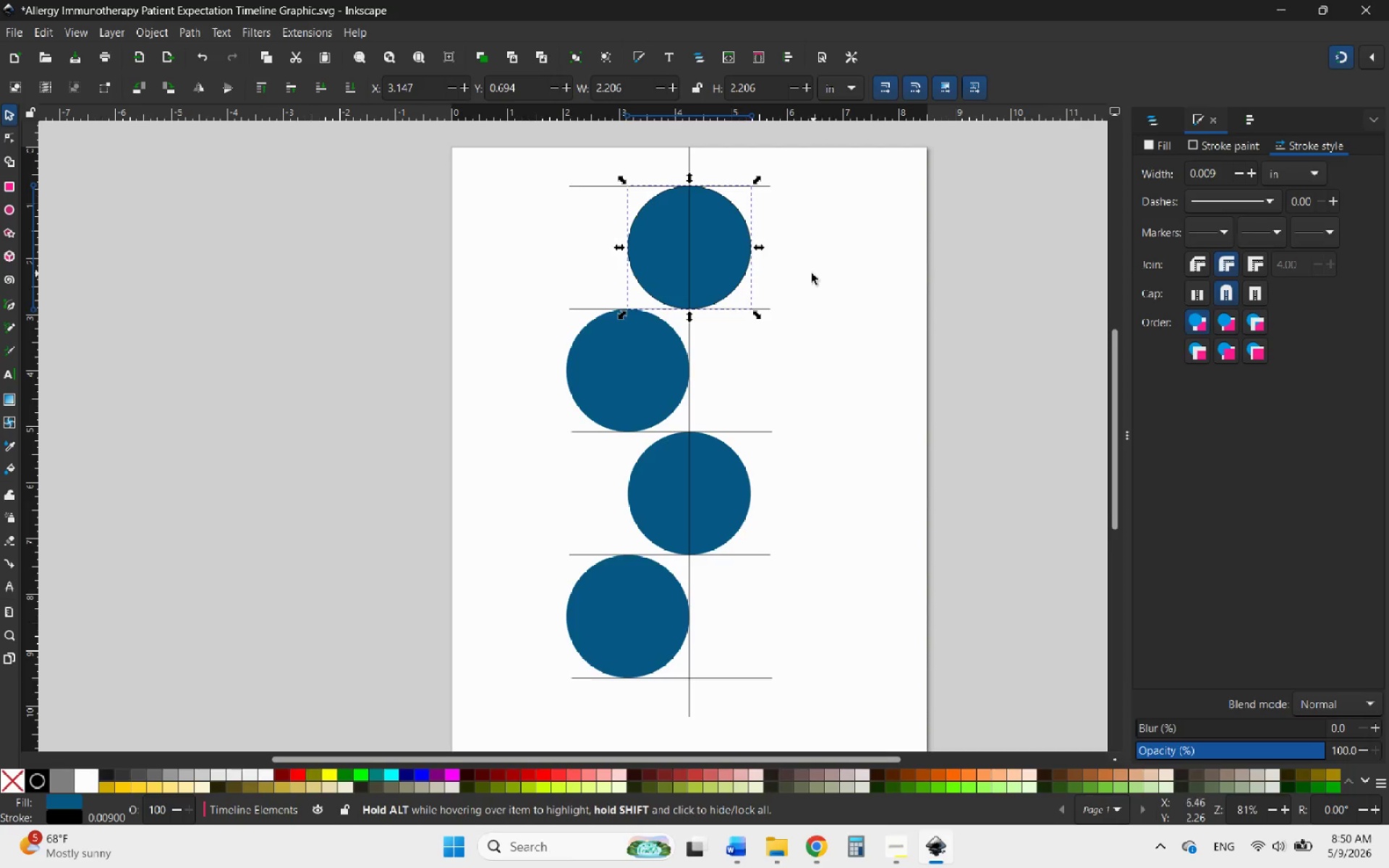 
hold_key(key=ControlLeft, duration=2.14)
scroll: coordinate [729, 216], scroll_direction: up, amount: 4.0
 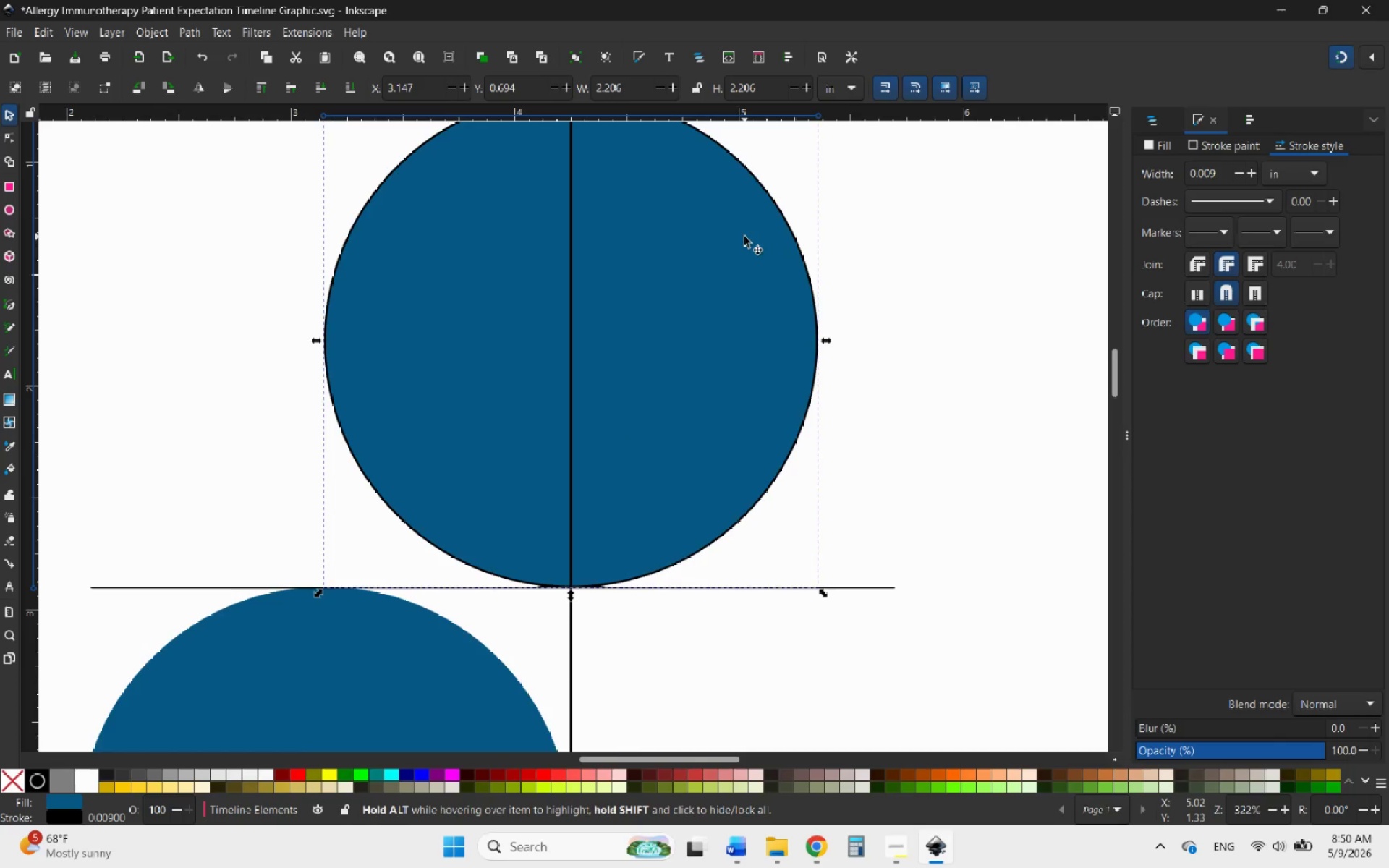 
scroll: coordinate [745, 239], scroll_direction: down, amount: 1.0
 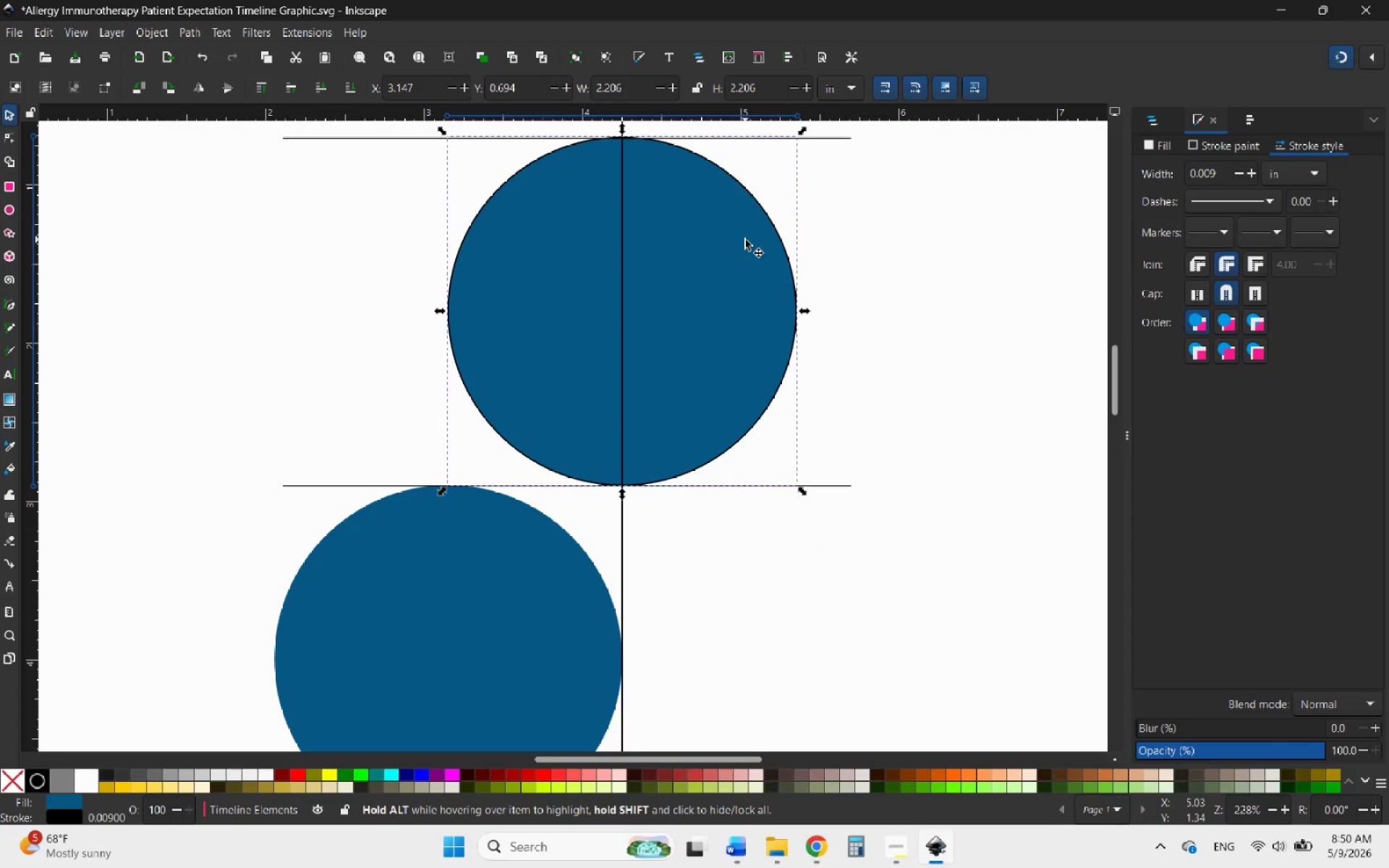 
hold_key(key=ControlLeft, duration=1.11)
scroll: coordinate [745, 239], scroll_direction: none, amount: 0.0
 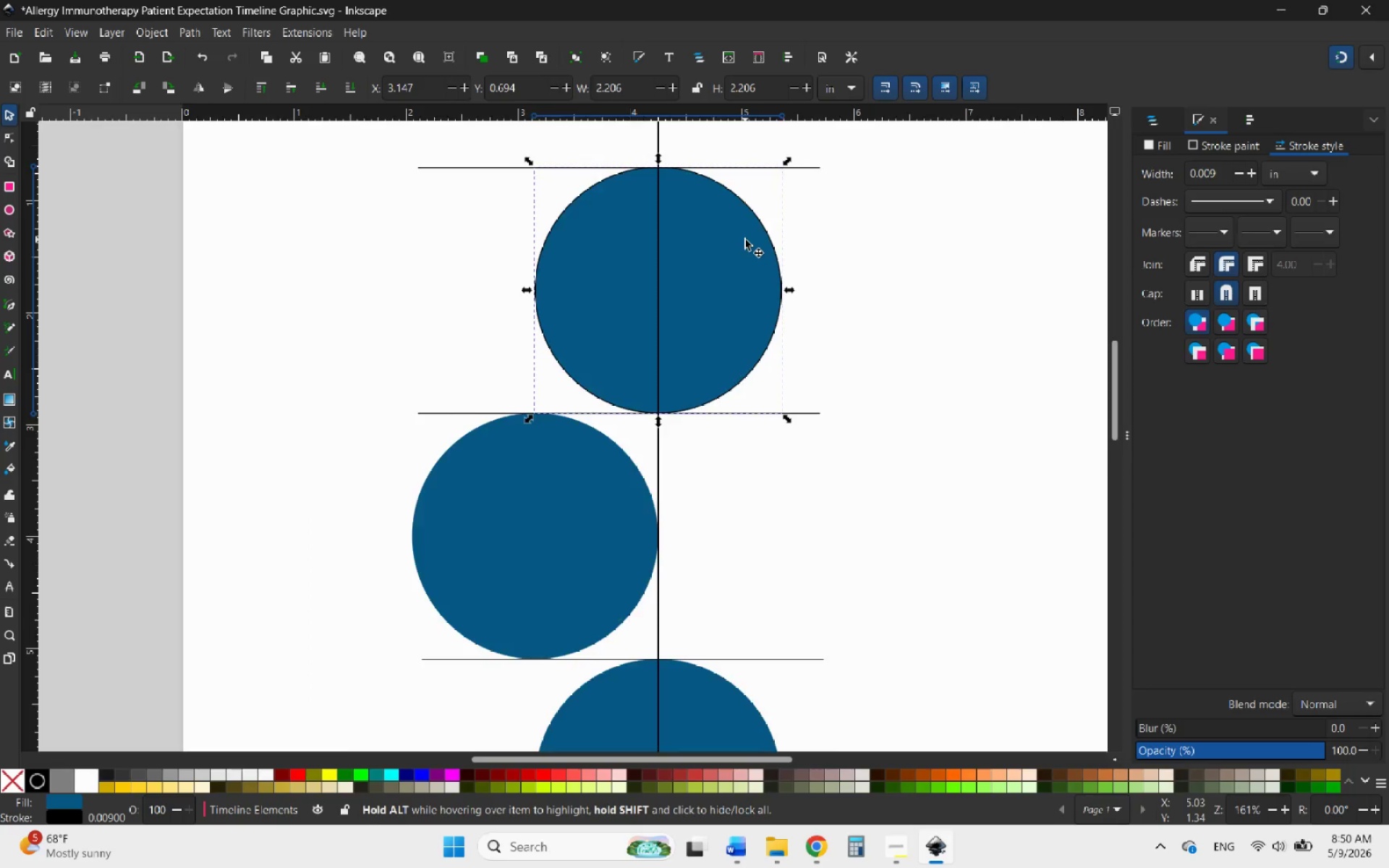 
scroll: coordinate [745, 239], scroll_direction: down, amount: 1.0
 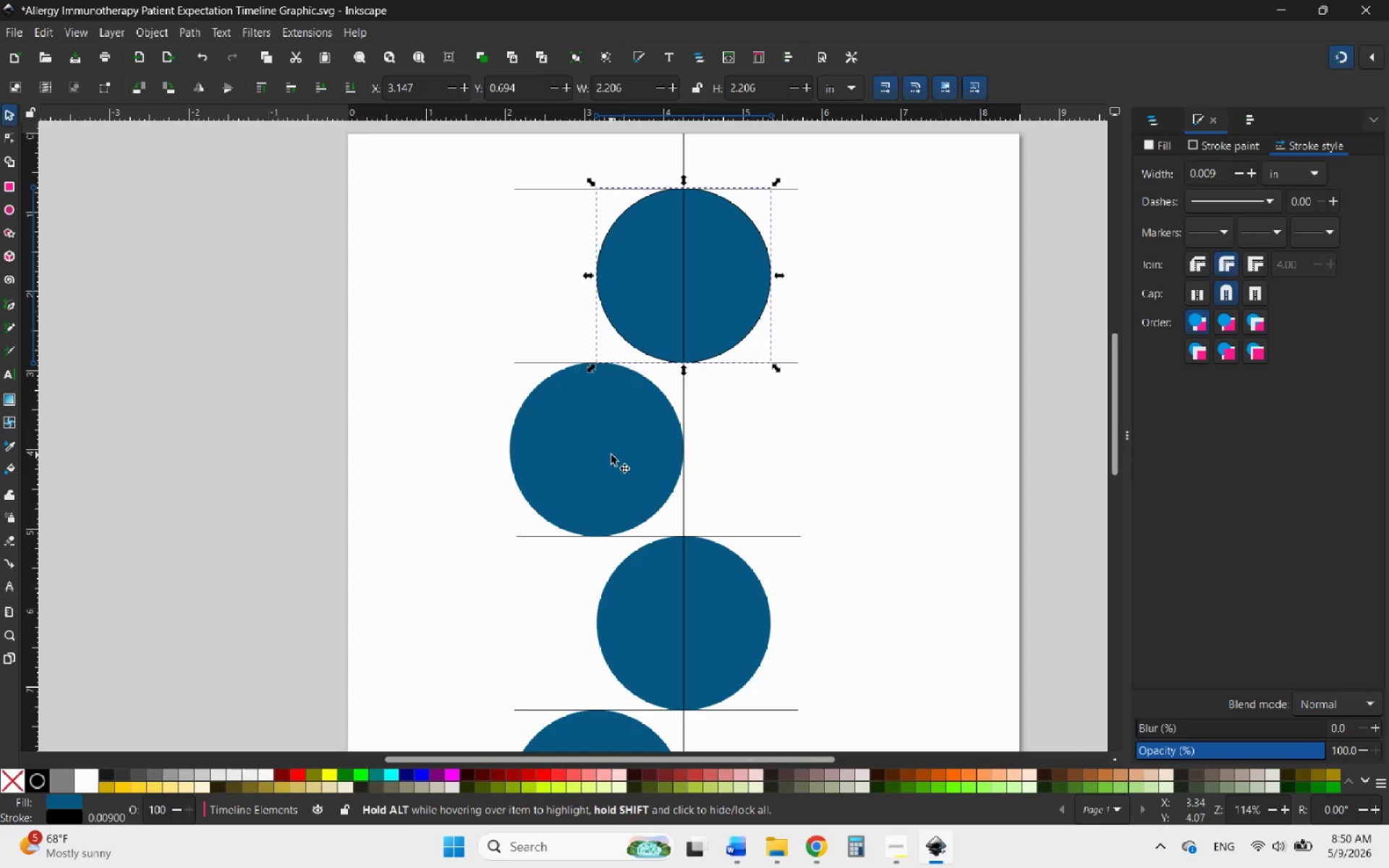 
left_click([611, 455])
 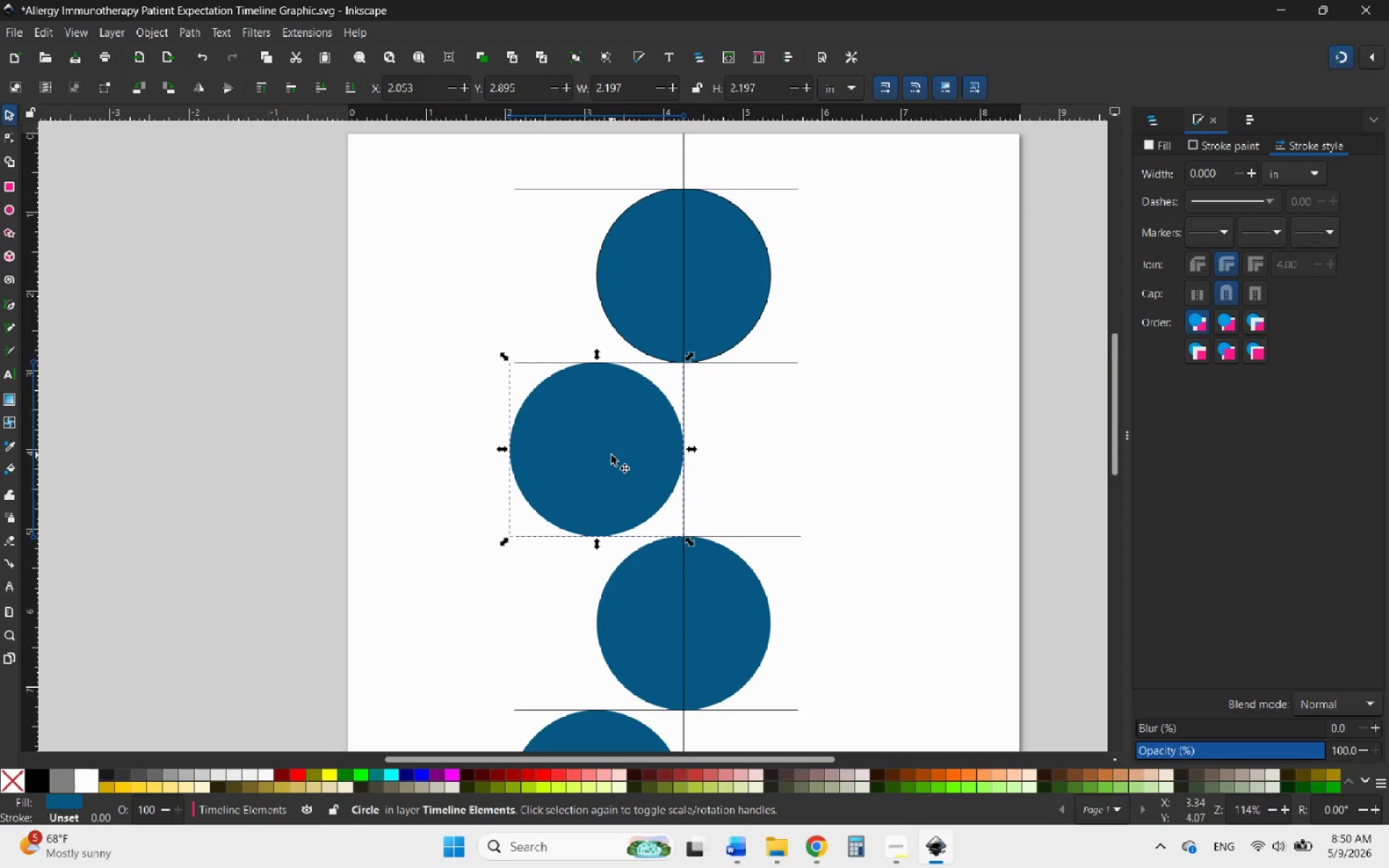 
hold_key(key=ControlLeft, duration=0.88)
 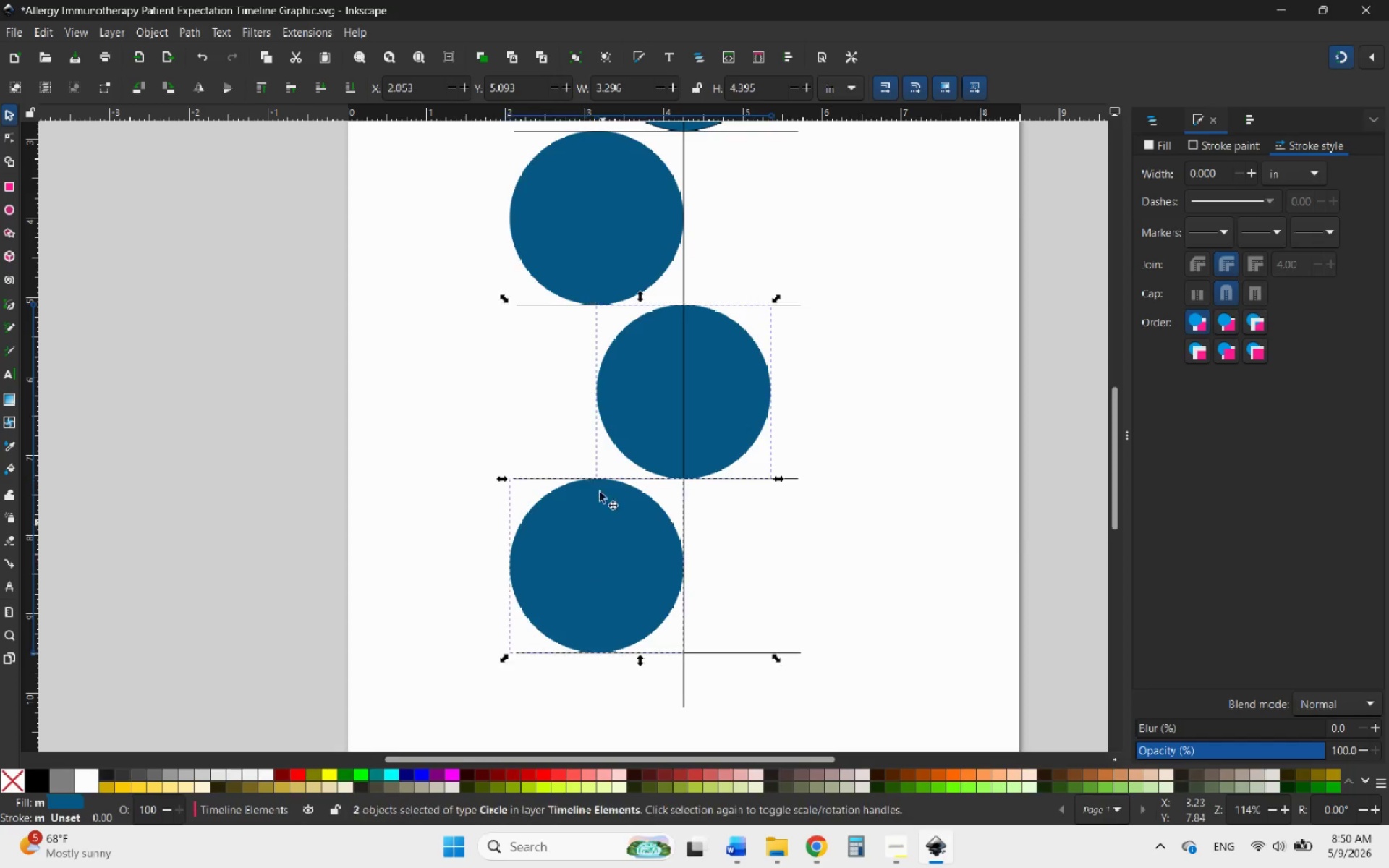 
scroll: coordinate [611, 455], scroll_direction: down, amount: 4.0
 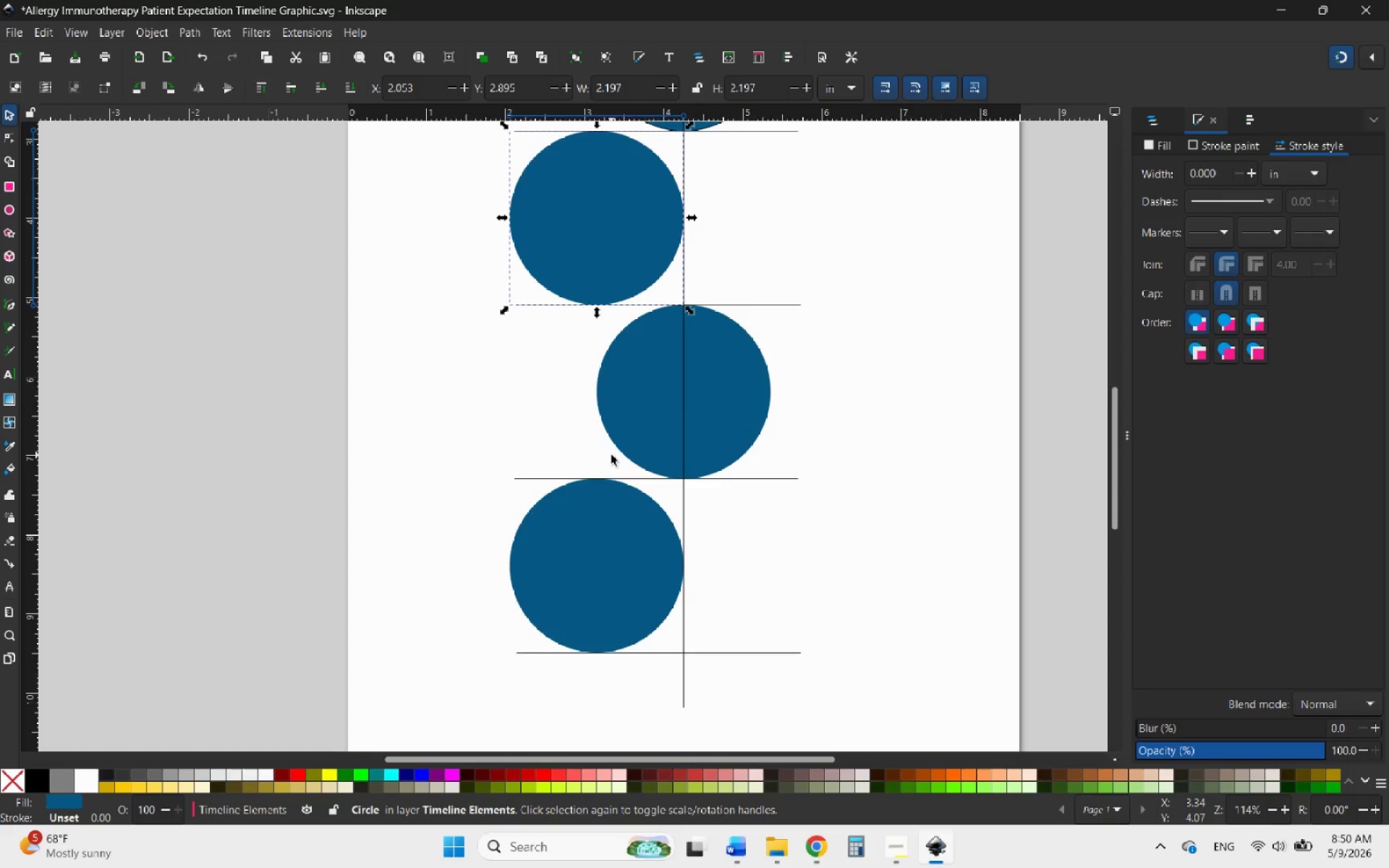 
left_click([646, 432])
 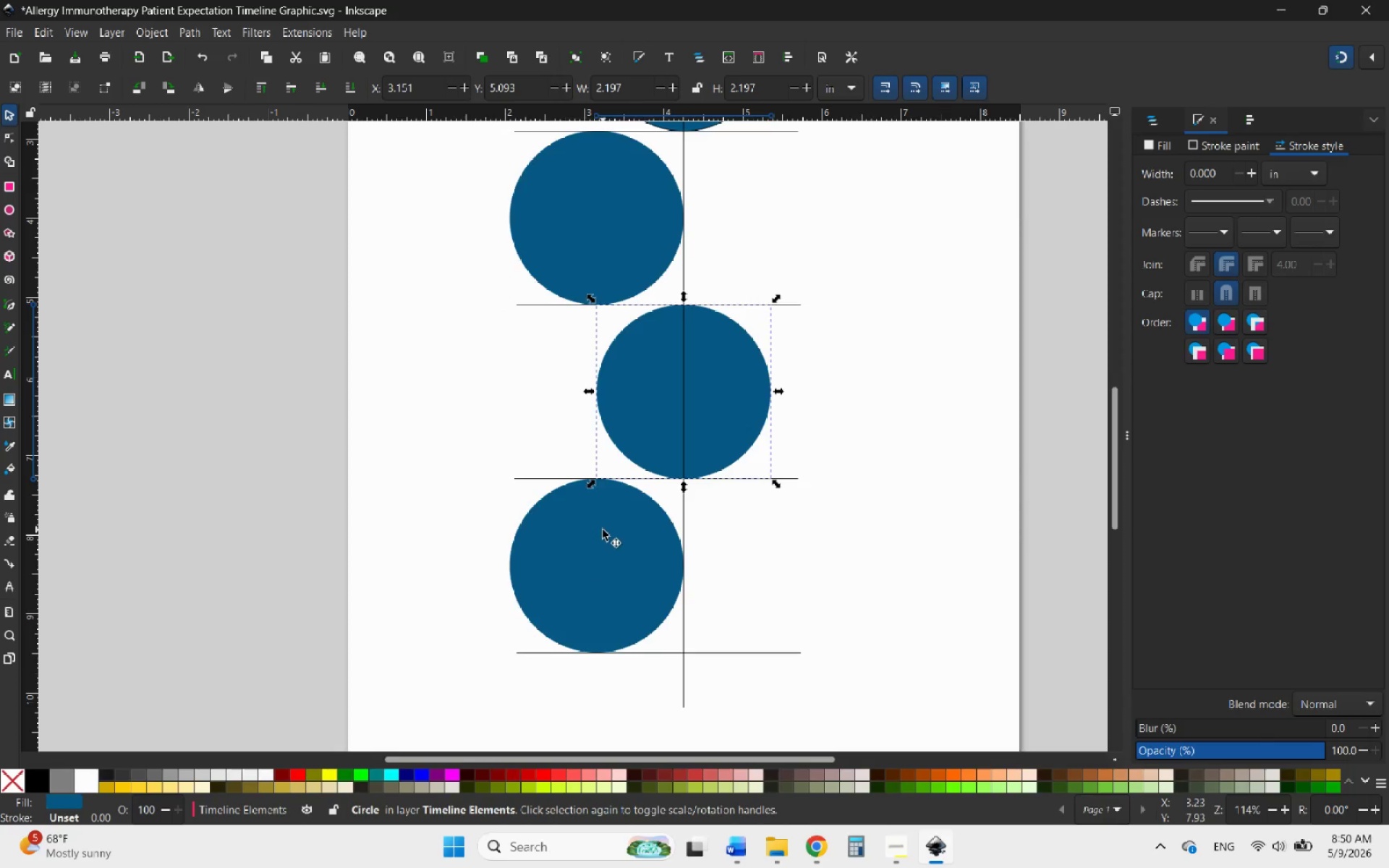 
hold_key(key=ShiftLeft, duration=0.81)
double_click([590, 212])
 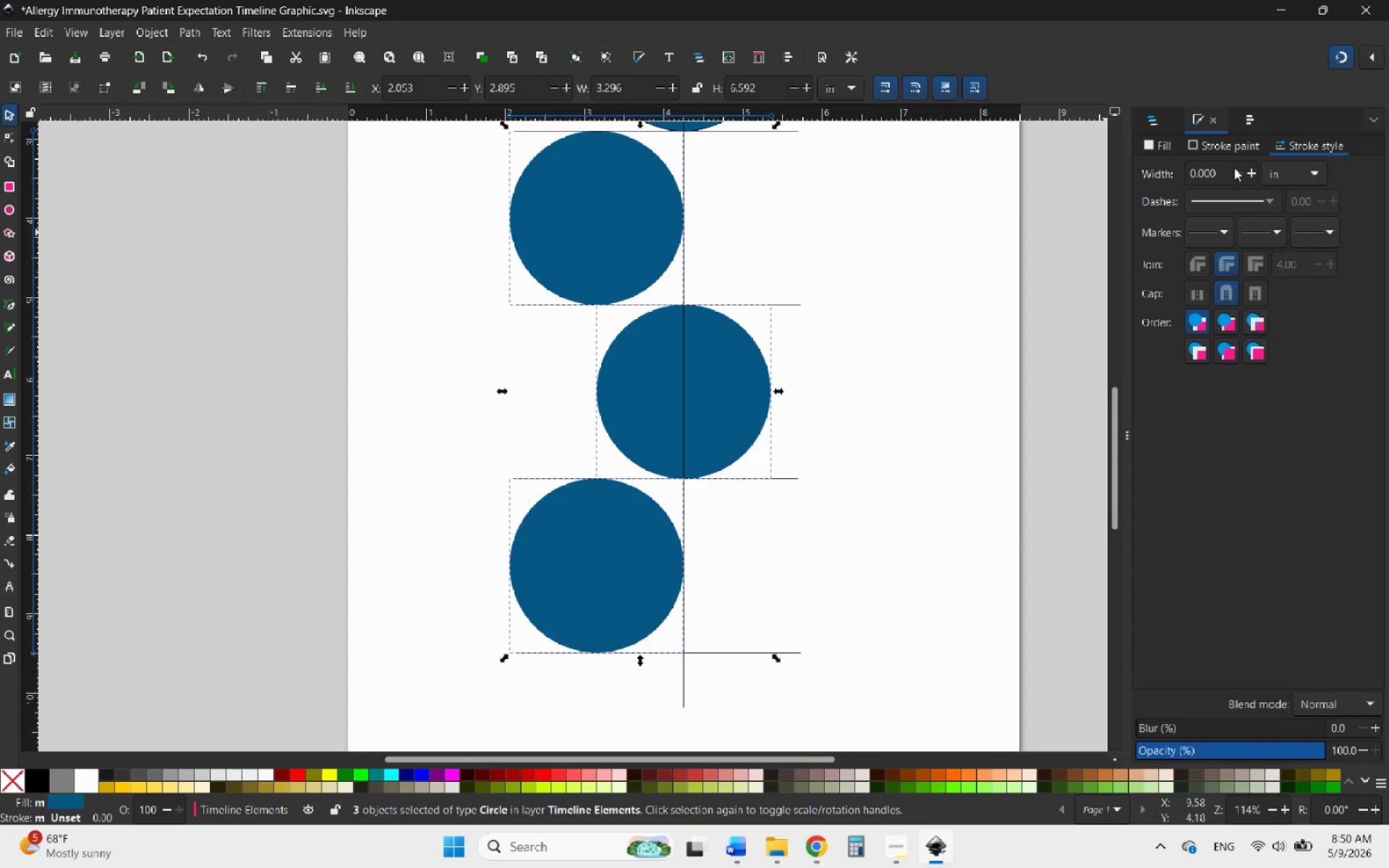 
left_click_drag(start_coordinate=[1223, 168], to_coordinate=[1208, 168])
 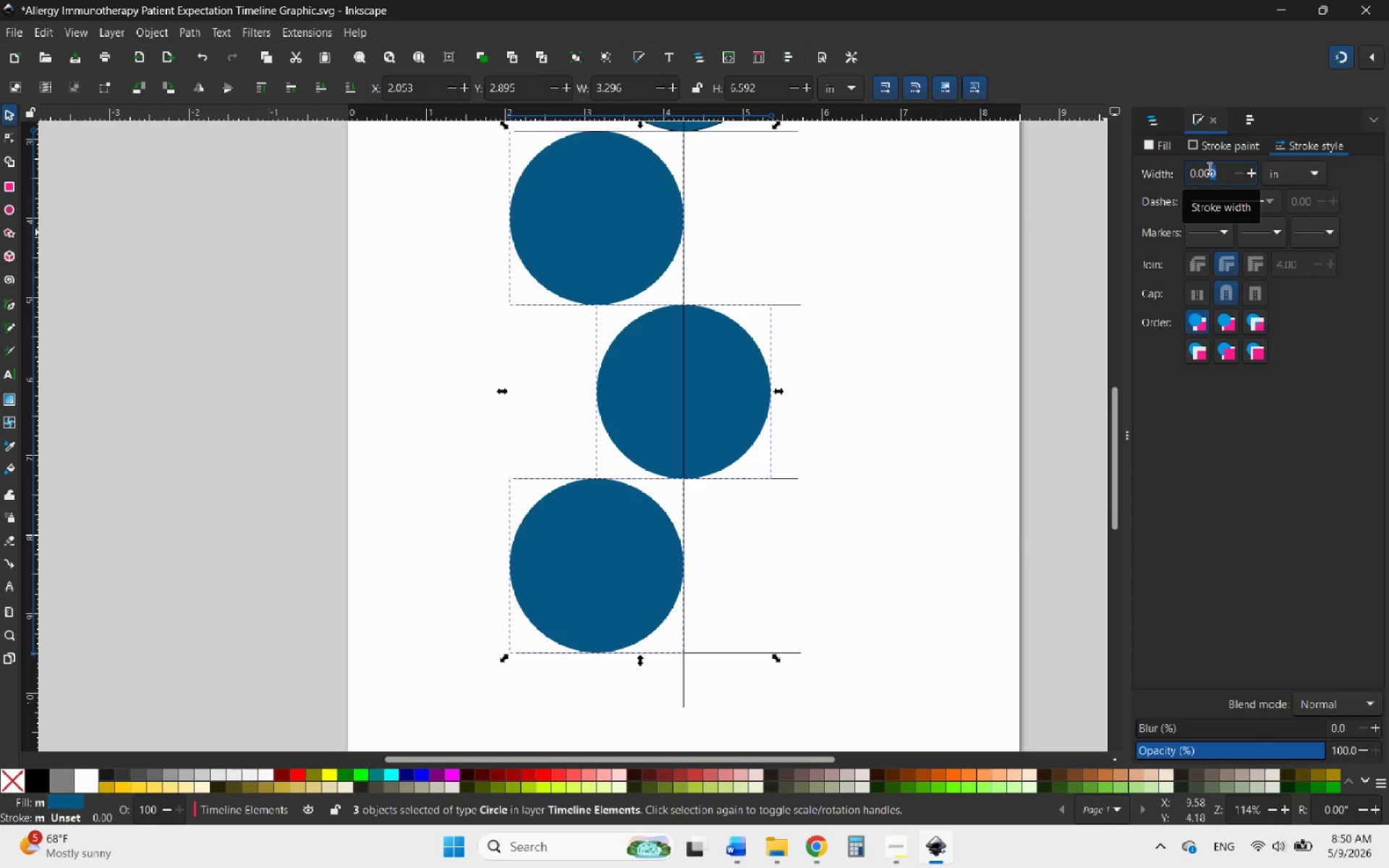 
key(9)
 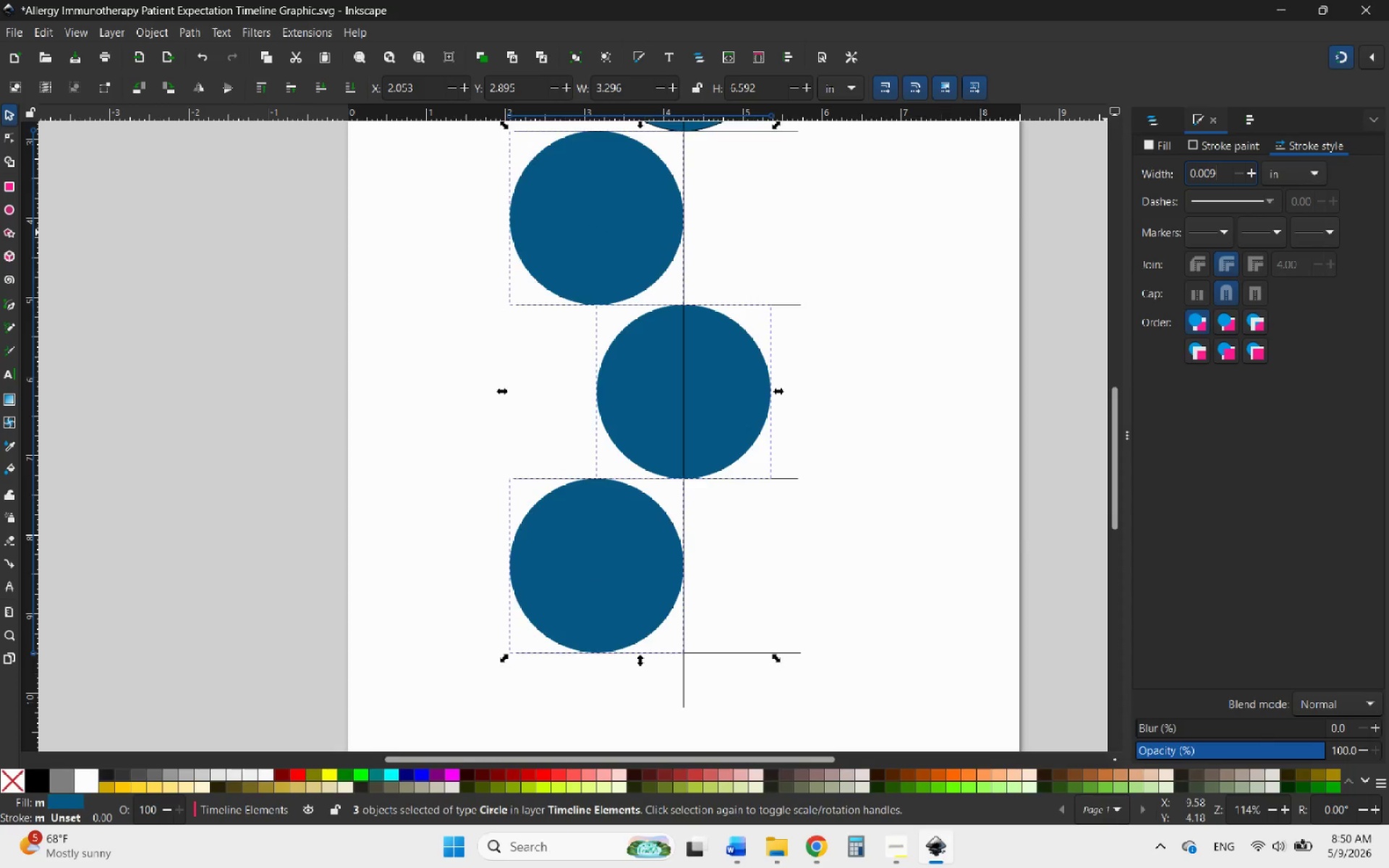 
key(Enter)
 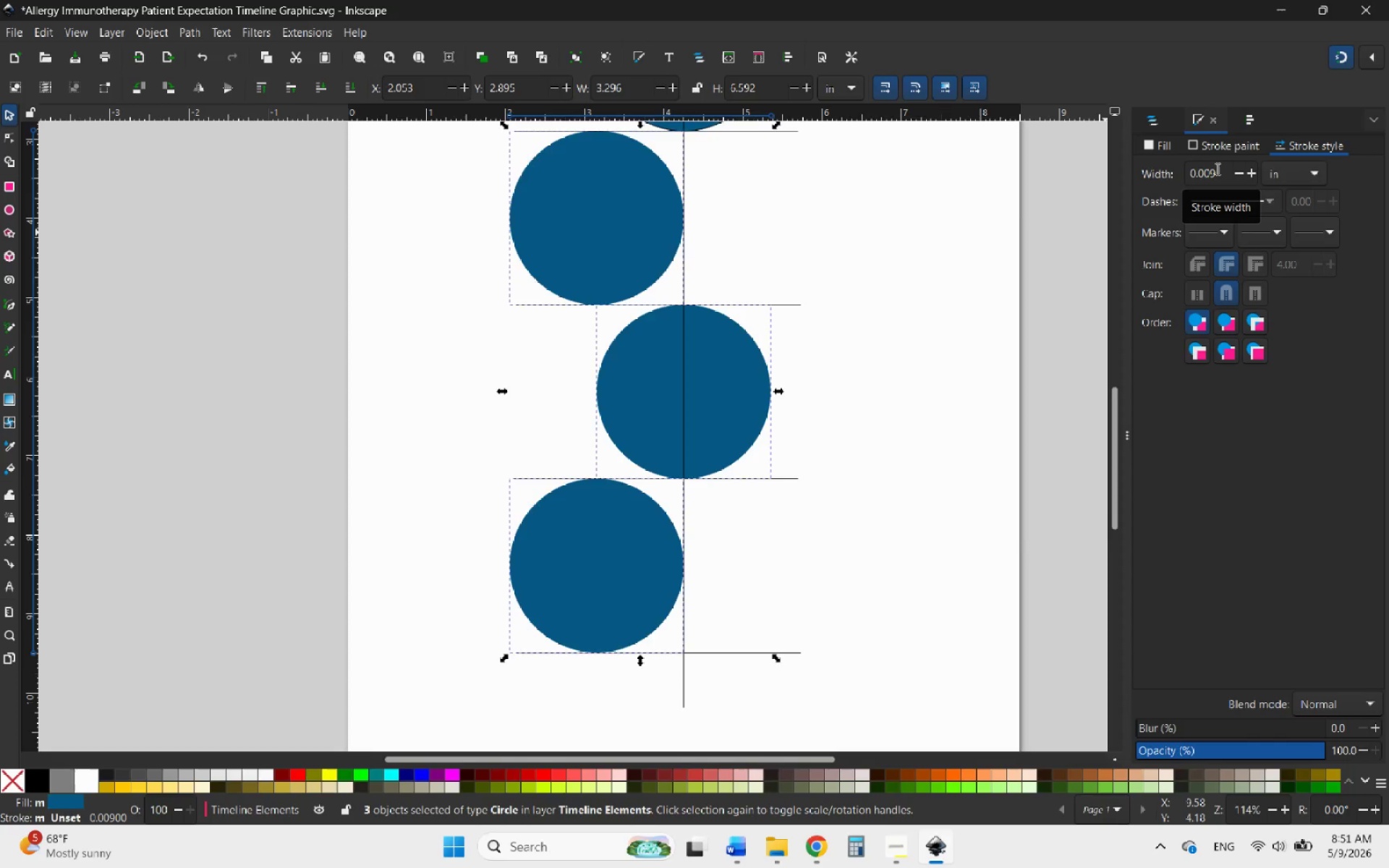 
wait(56.25)
 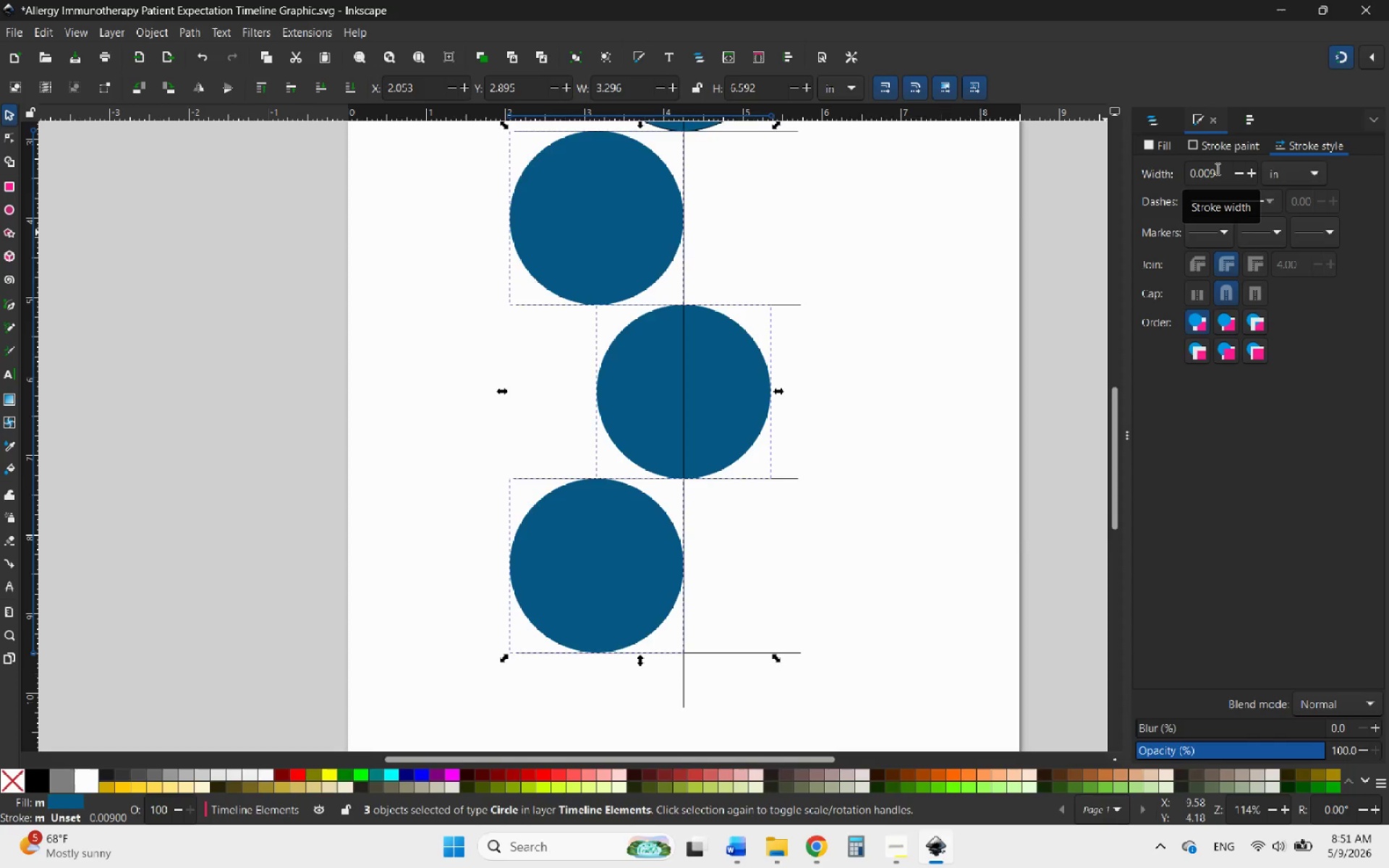 
left_click([867, 566])
 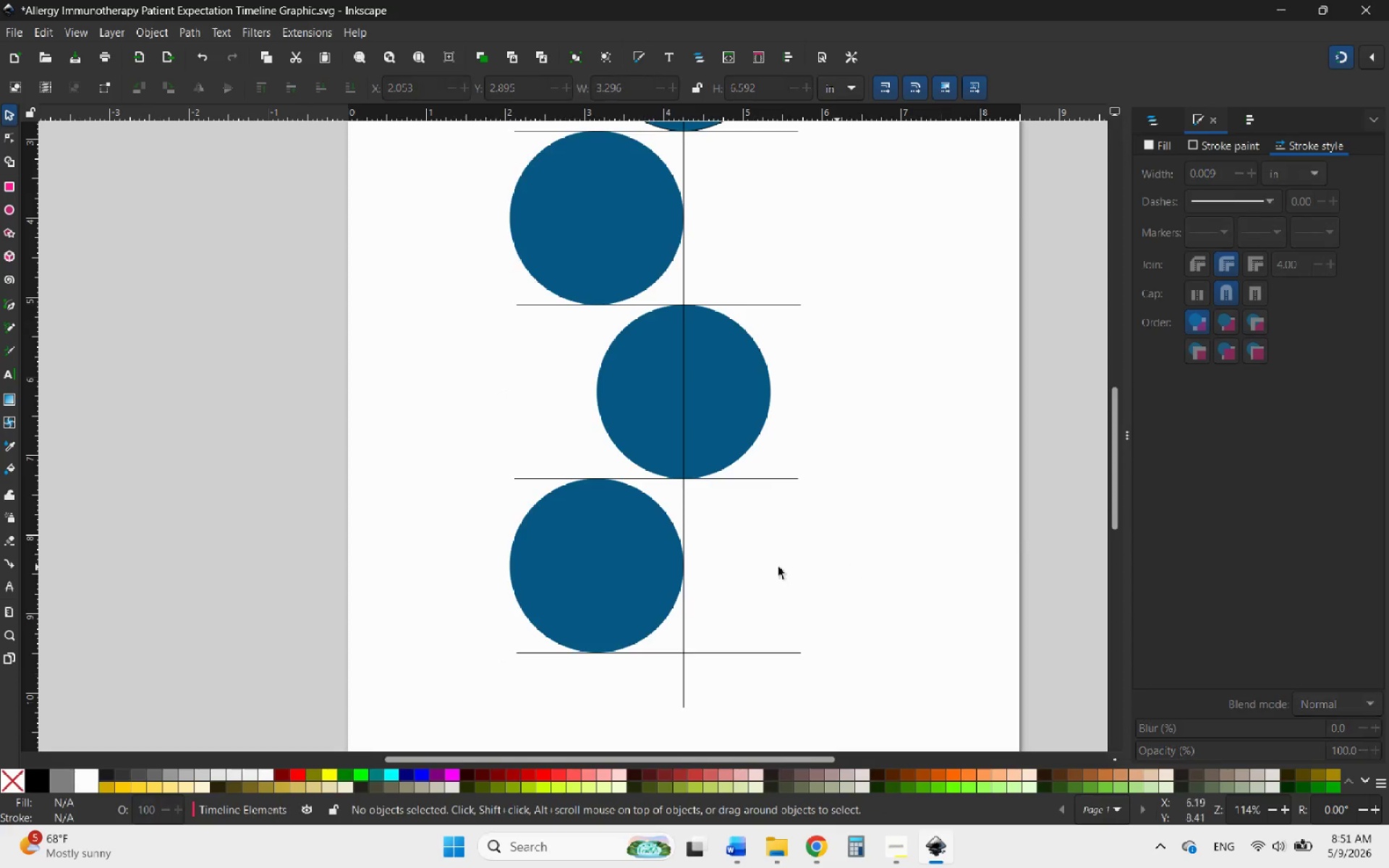 
hold_key(key=ControlLeft, duration=2.23)
scroll: coordinate [783, 558], scroll_direction: down, amount: 2.0
 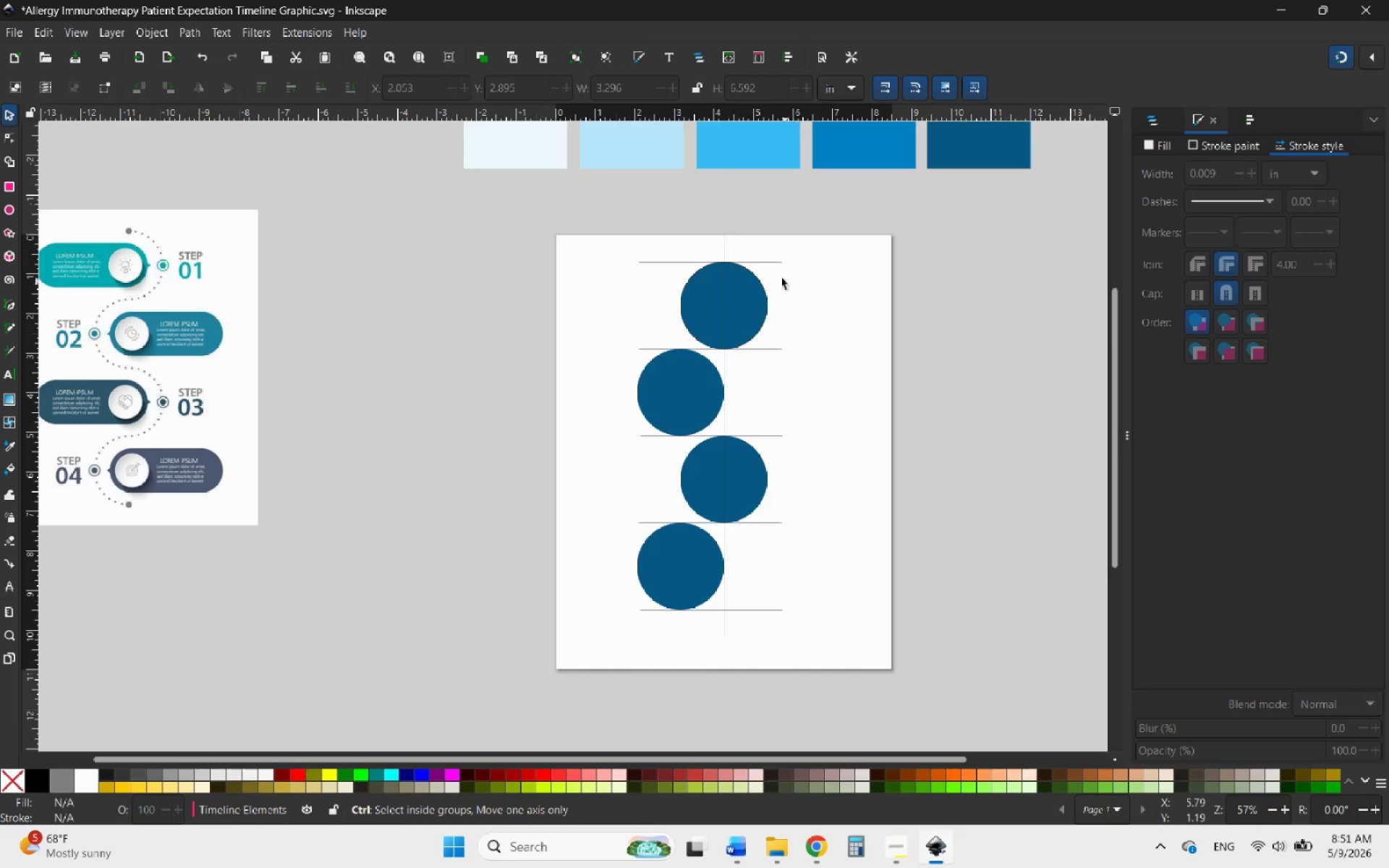 
scroll: coordinate [772, 271], scroll_direction: up, amount: 4.0
 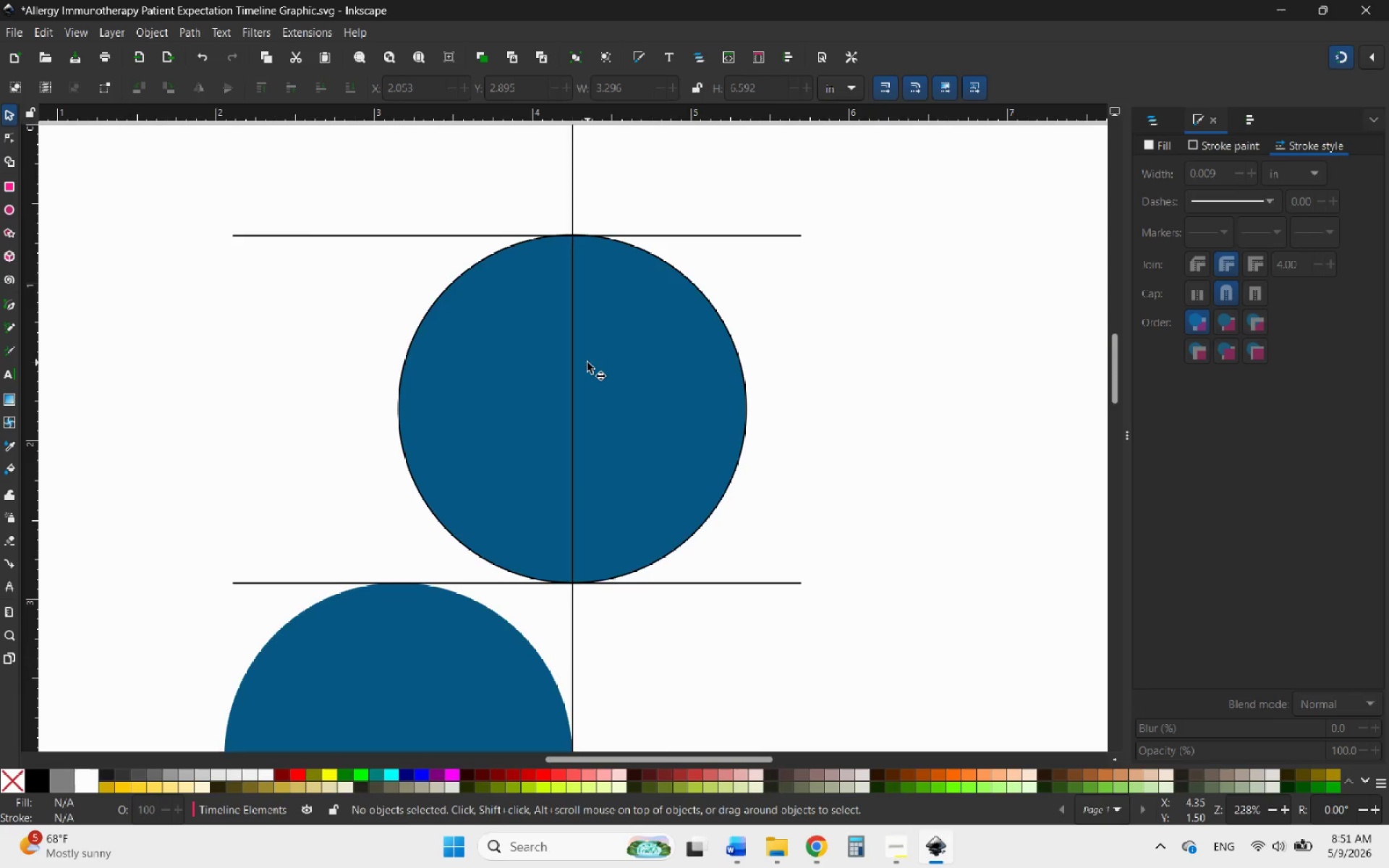 
hold_key(key=ControlLeft, duration=0.64)
scroll: coordinate [624, 305], scroll_direction: down, amount: 6.0
 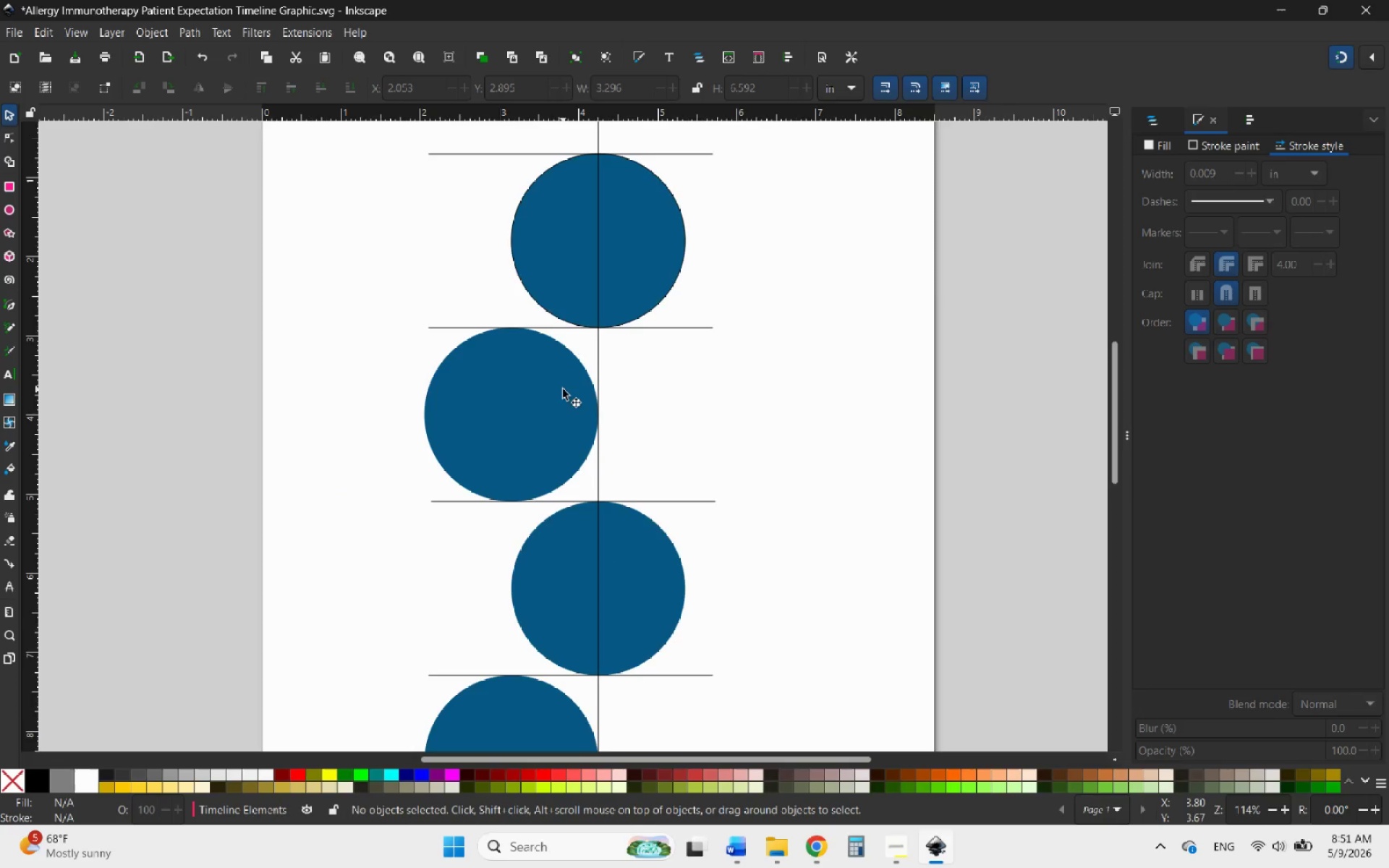 
left_click([563, 389])
 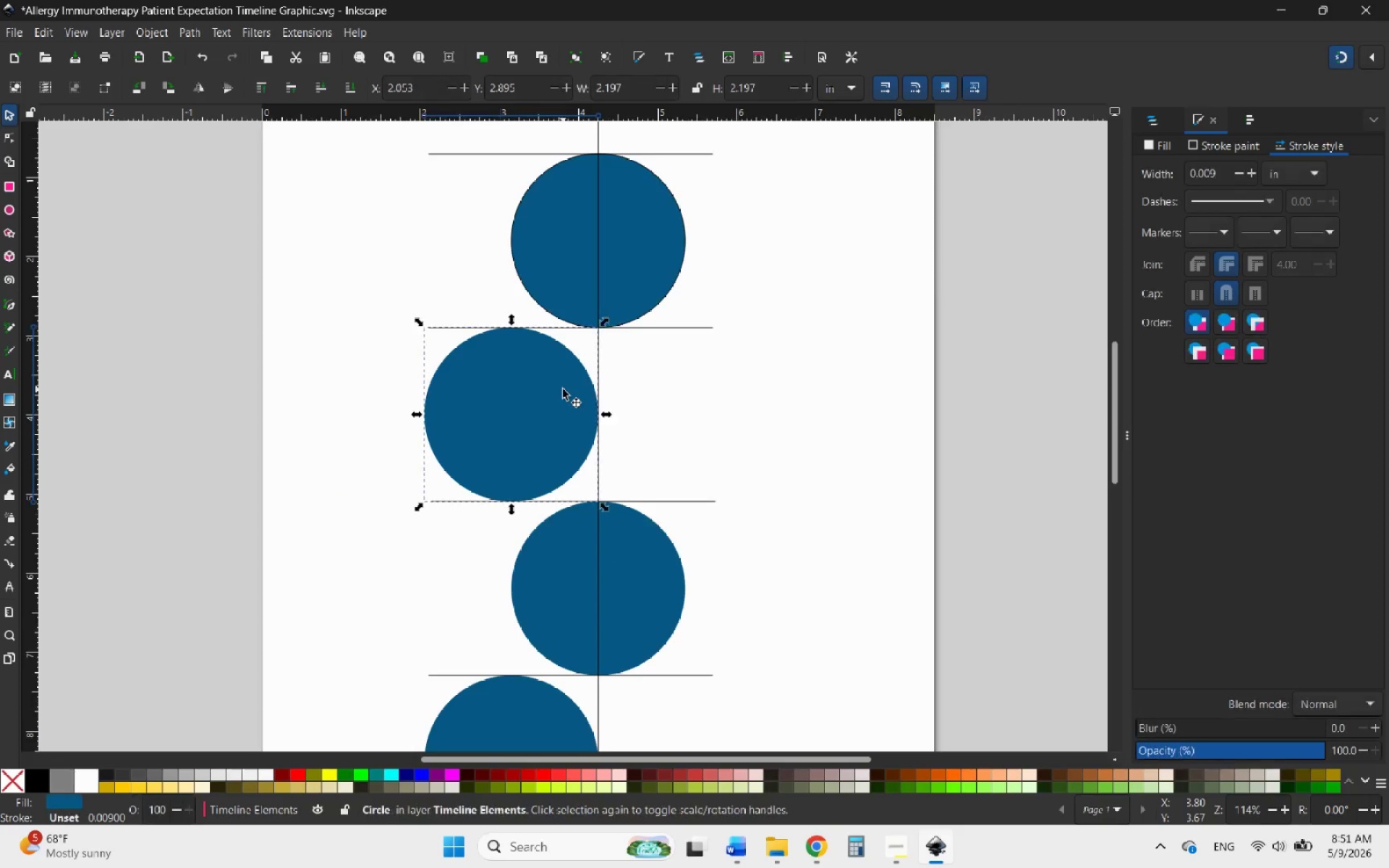 
hold_key(key=ControlLeft, duration=0.52)
 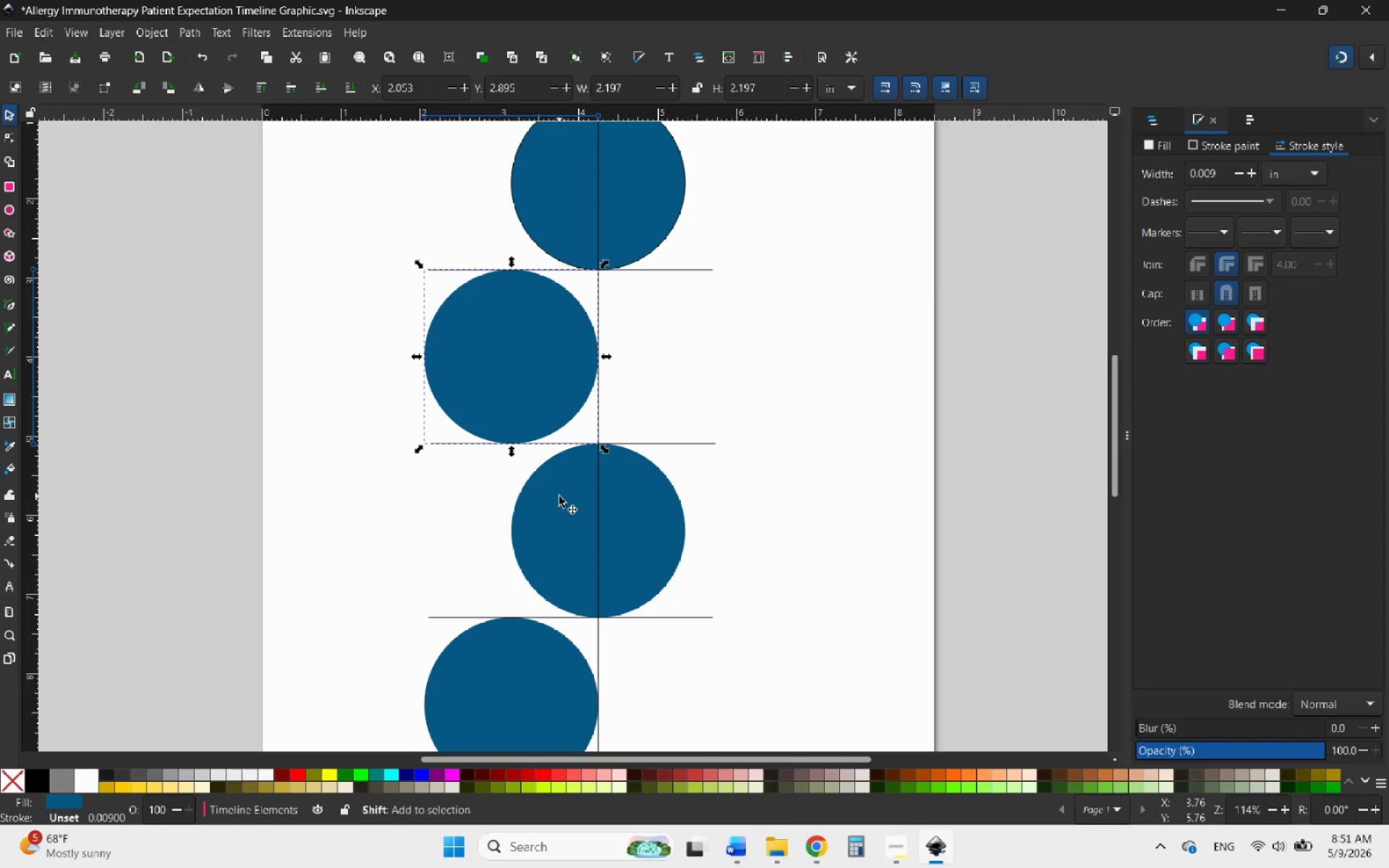 
scroll: coordinate [563, 389], scroll_direction: down, amount: 1.0
 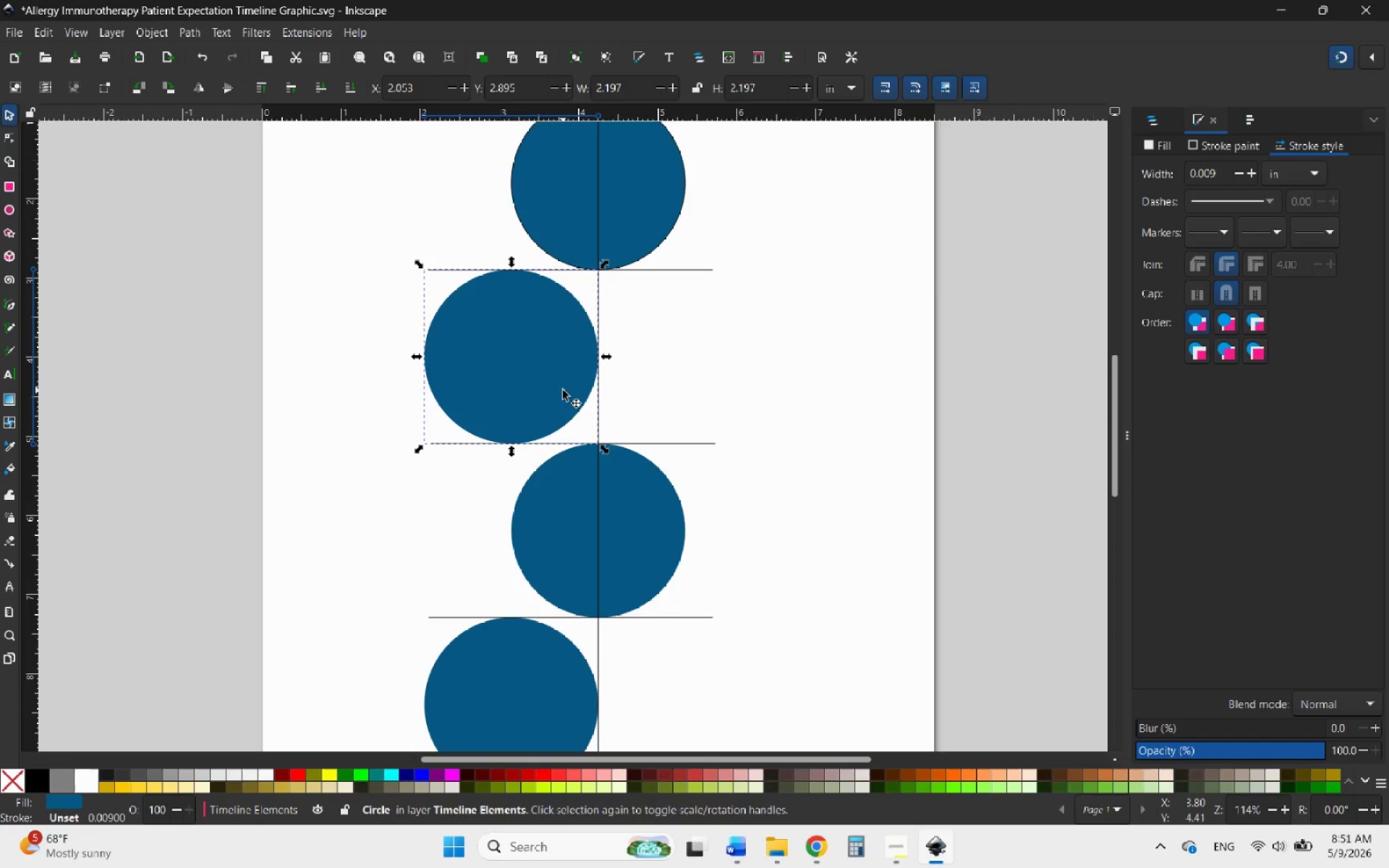 
hold_key(key=ShiftLeft, duration=1.36)
left_click([559, 496])
 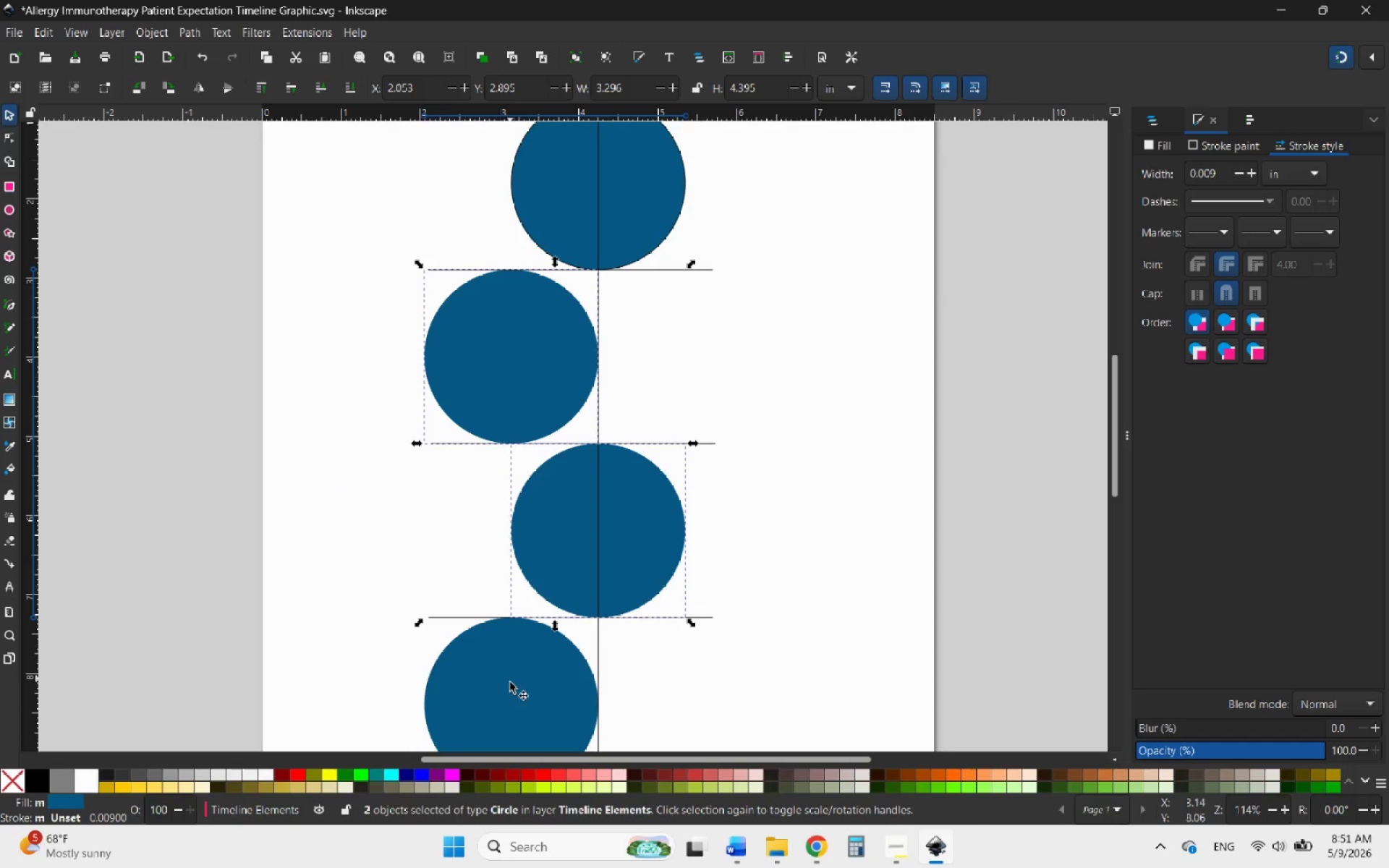 
left_click([509, 685])
 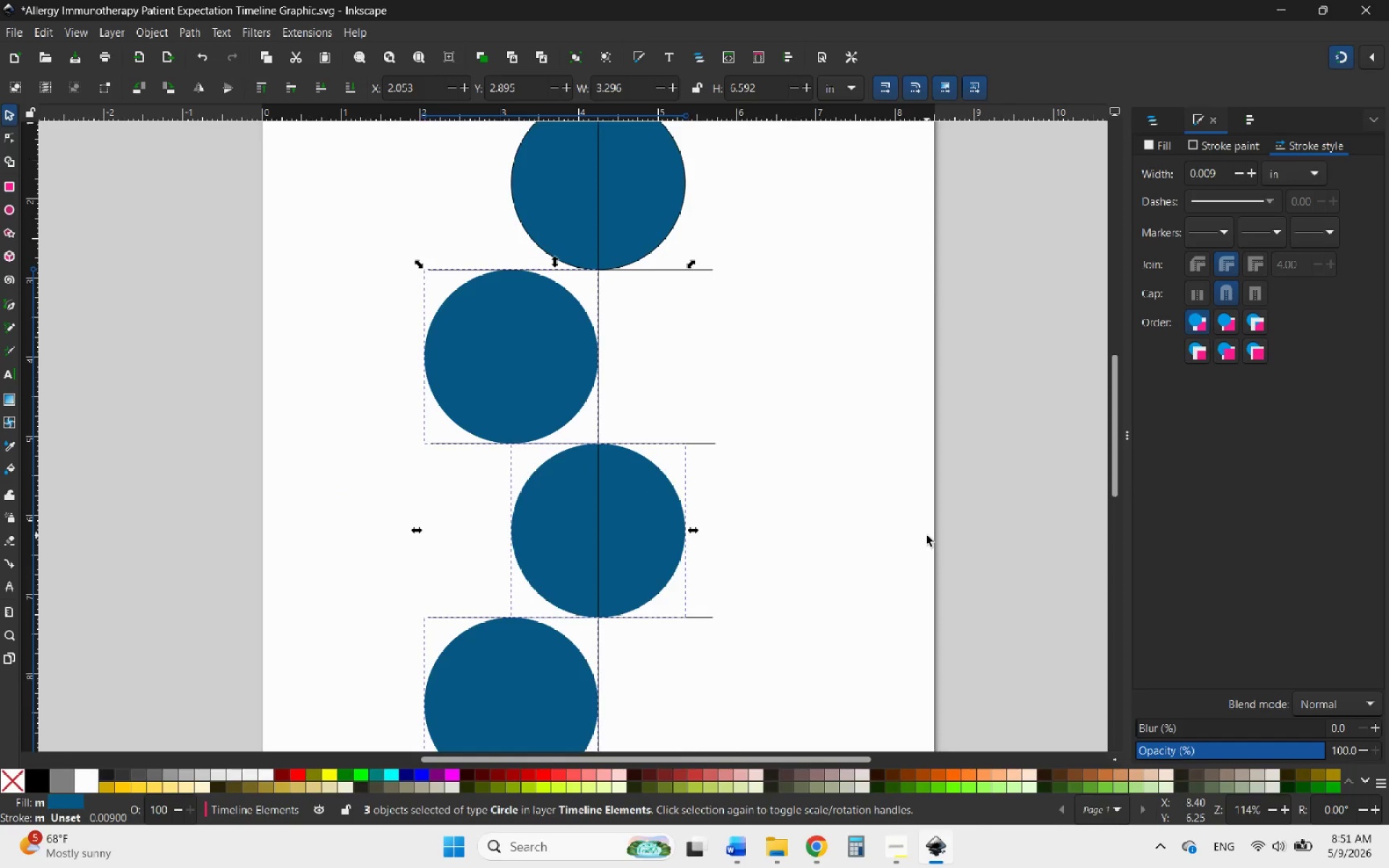 
wait(14.22)
 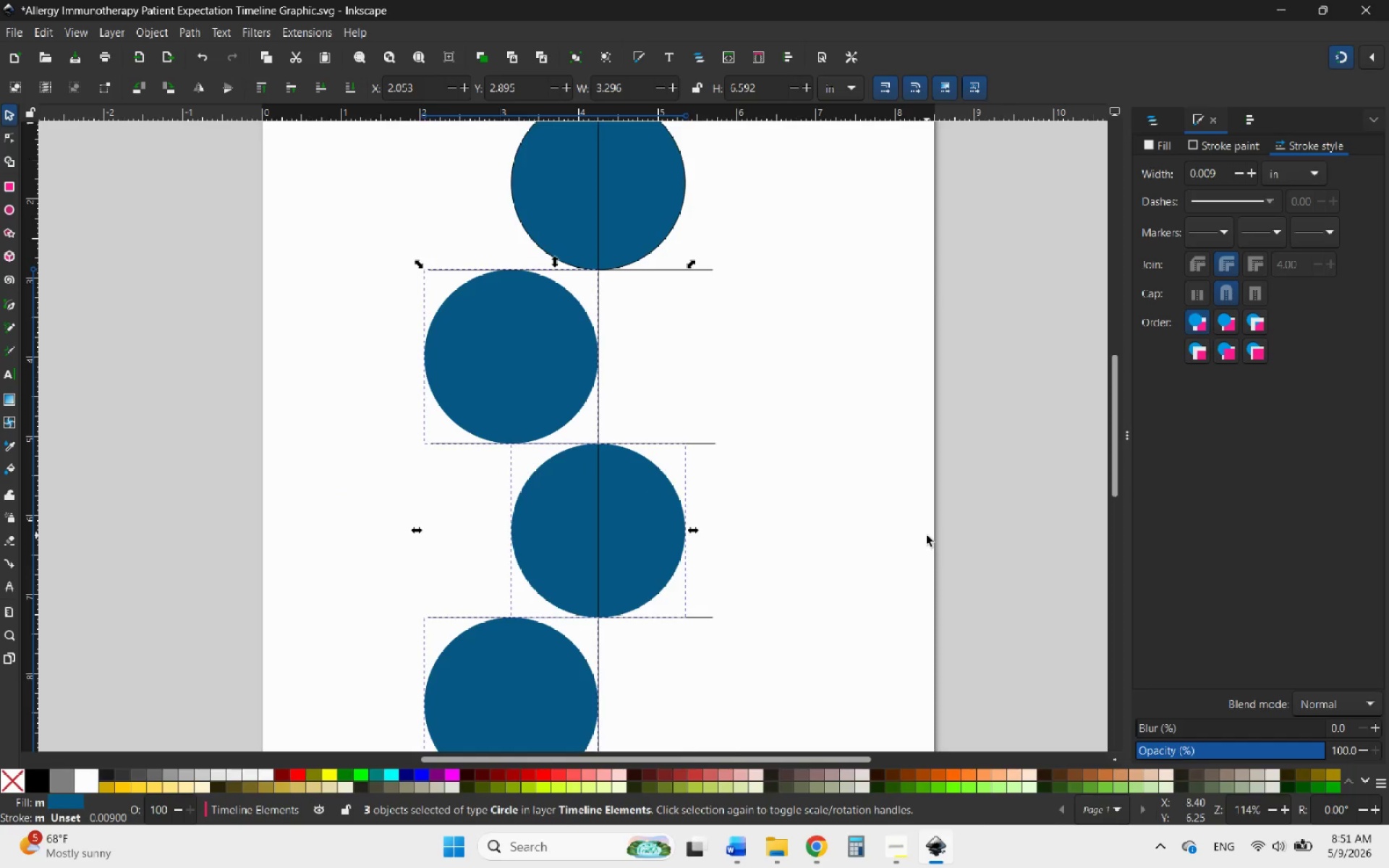 
hold_key(key=ControlLeft, duration=0.77)
scroll: coordinate [627, 333], scroll_direction: down, amount: 2.0
 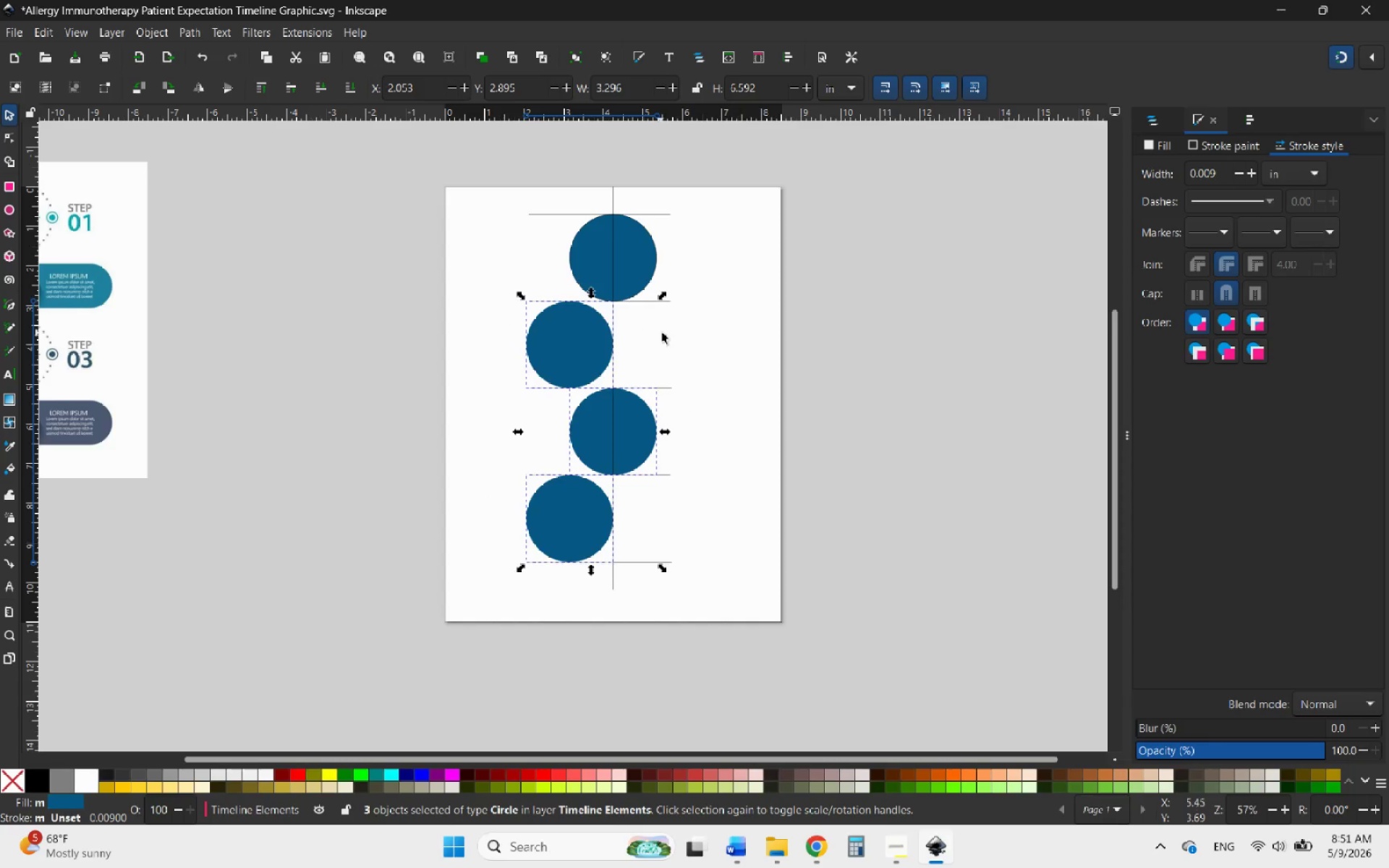 
left_click([662, 333])
 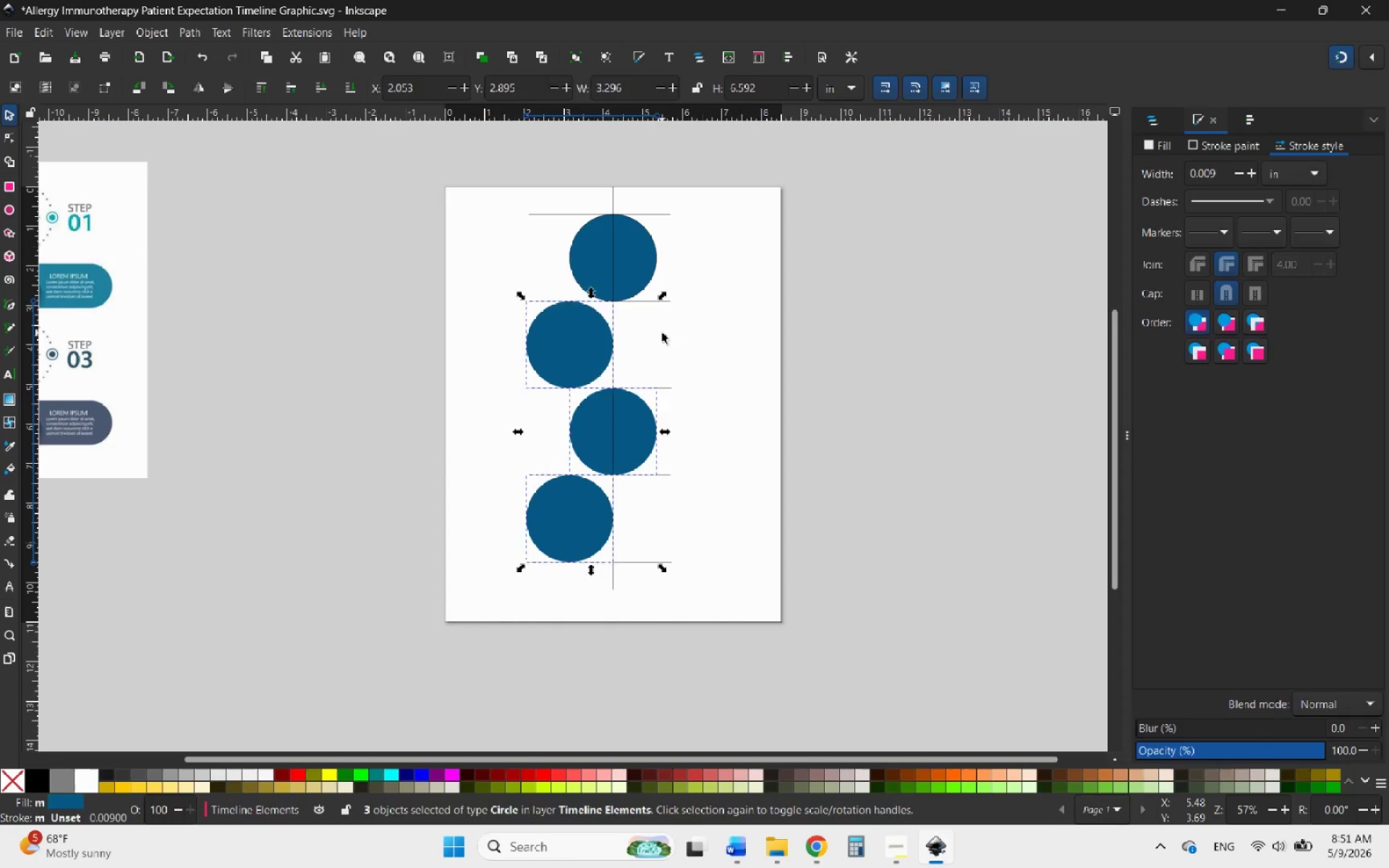 
hold_key(key=ControlLeft, duration=2.59)
scroll: coordinate [595, 263], scroll_direction: up, amount: 4.0
 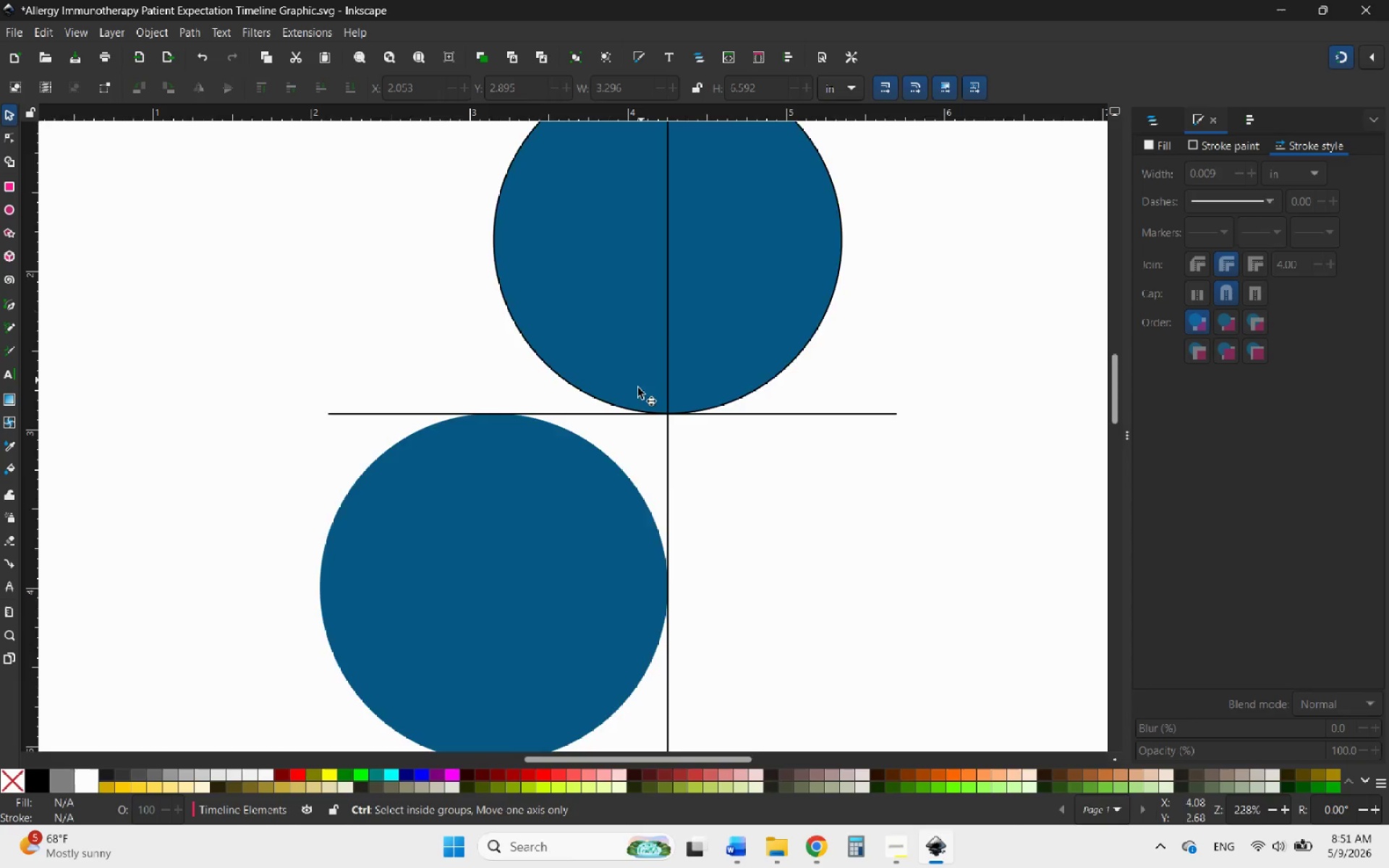 
scroll: coordinate [598, 471], scroll_direction: down, amount: 2.0
 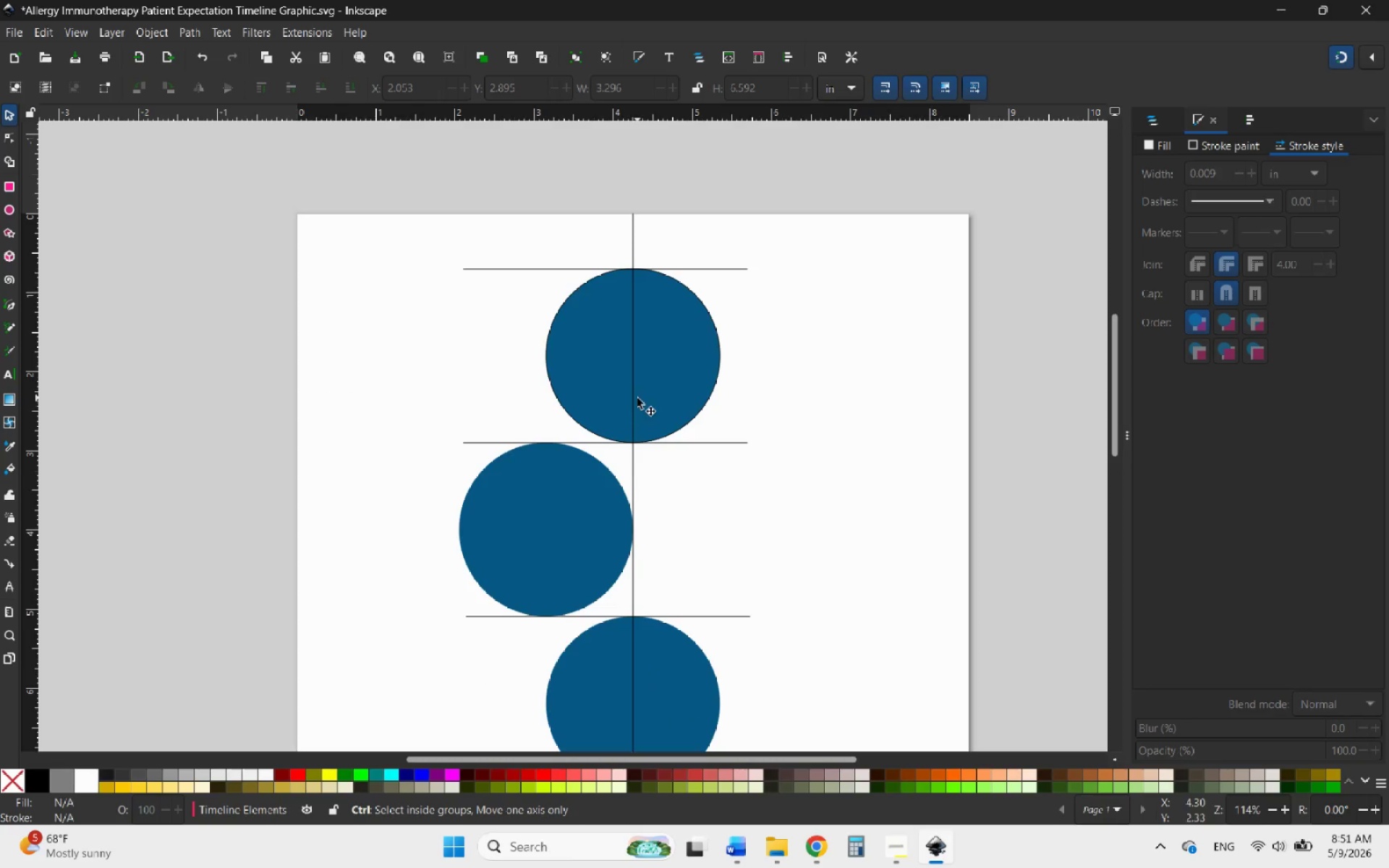 
scroll: coordinate [637, 398], scroll_direction: up, amount: 3.0
 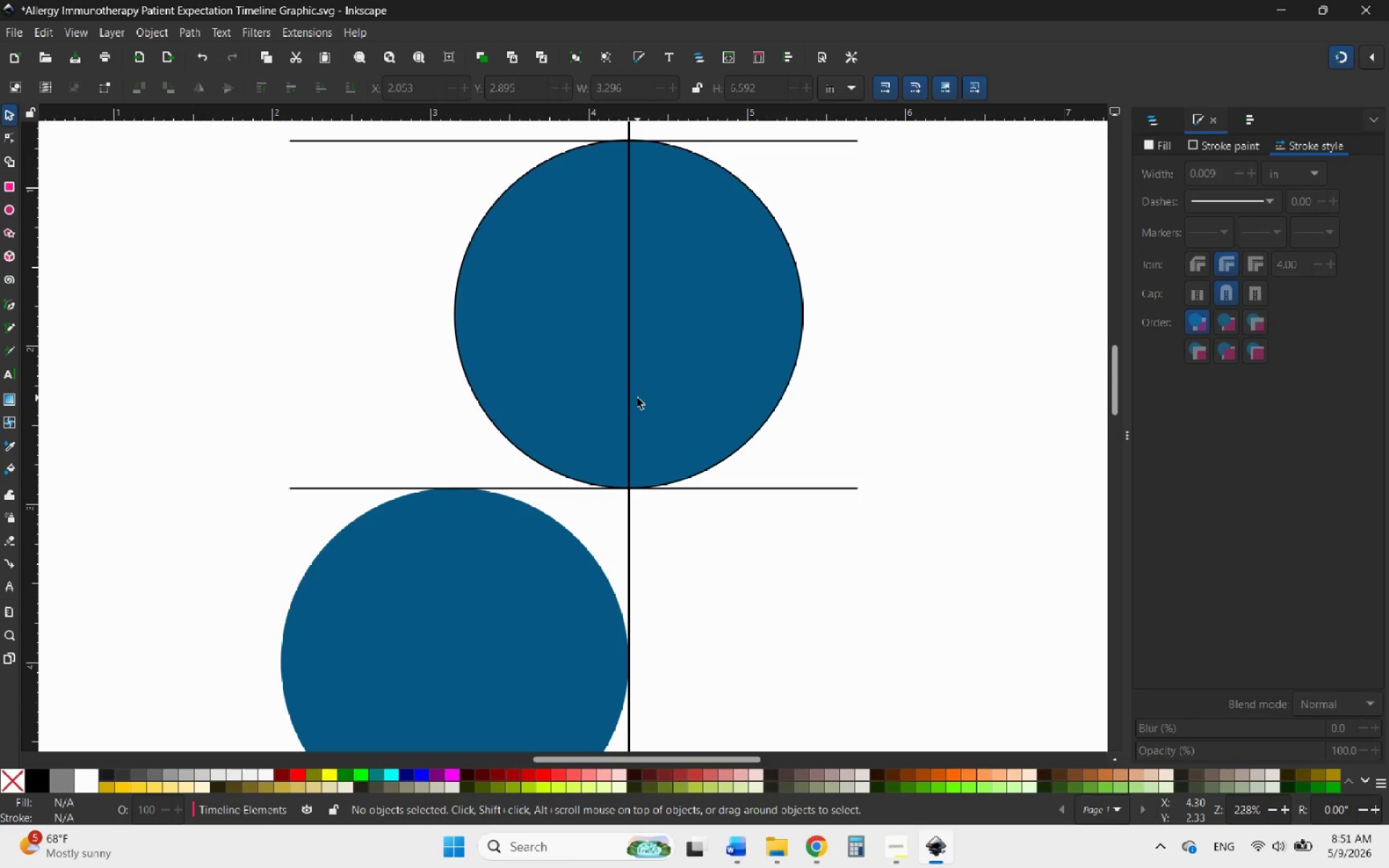 
left_click([637, 398])
 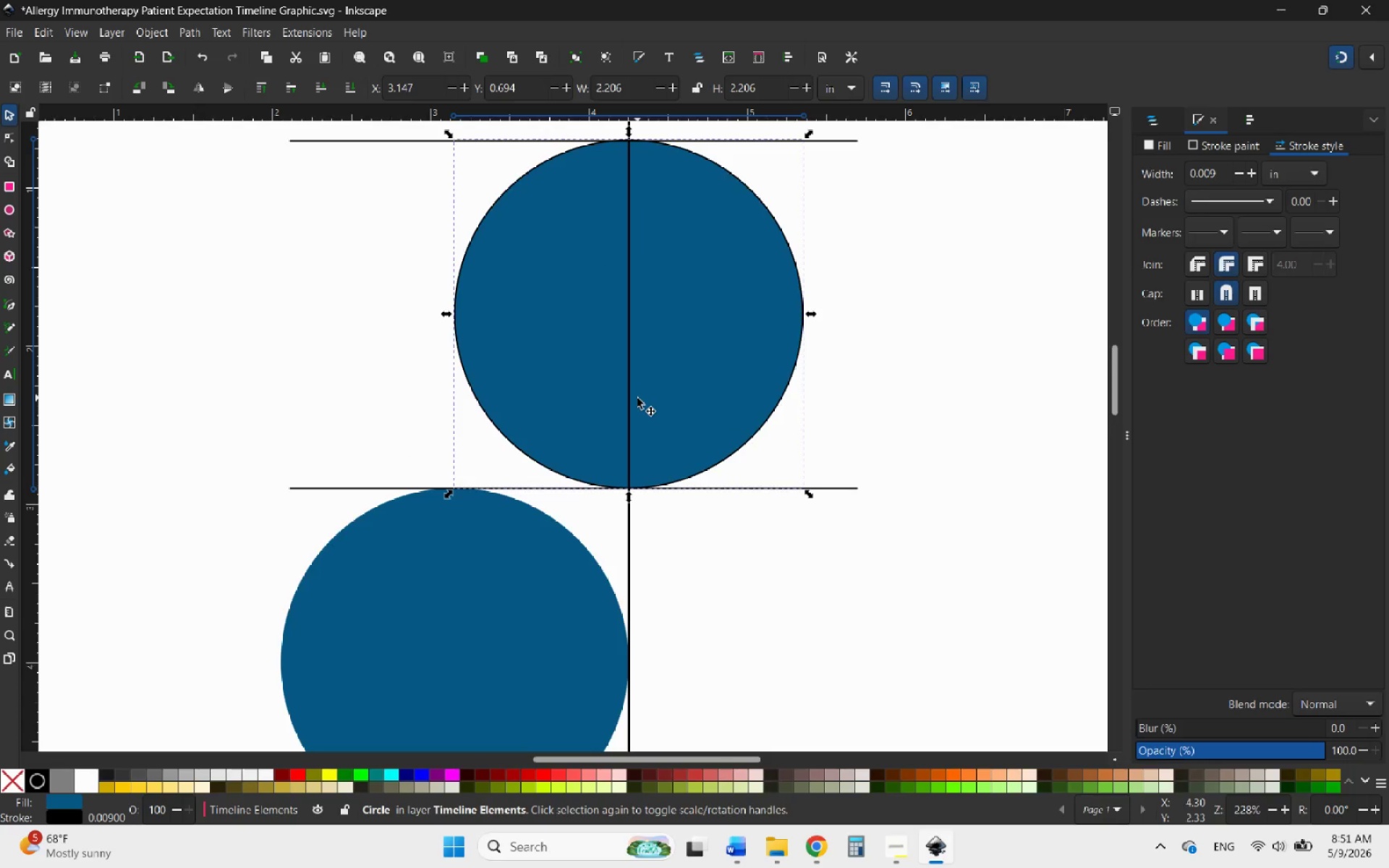 
hold_key(key=ControlLeft, duration=2.62)
scroll: coordinate [596, 327], scroll_direction: down, amount: 4.0
 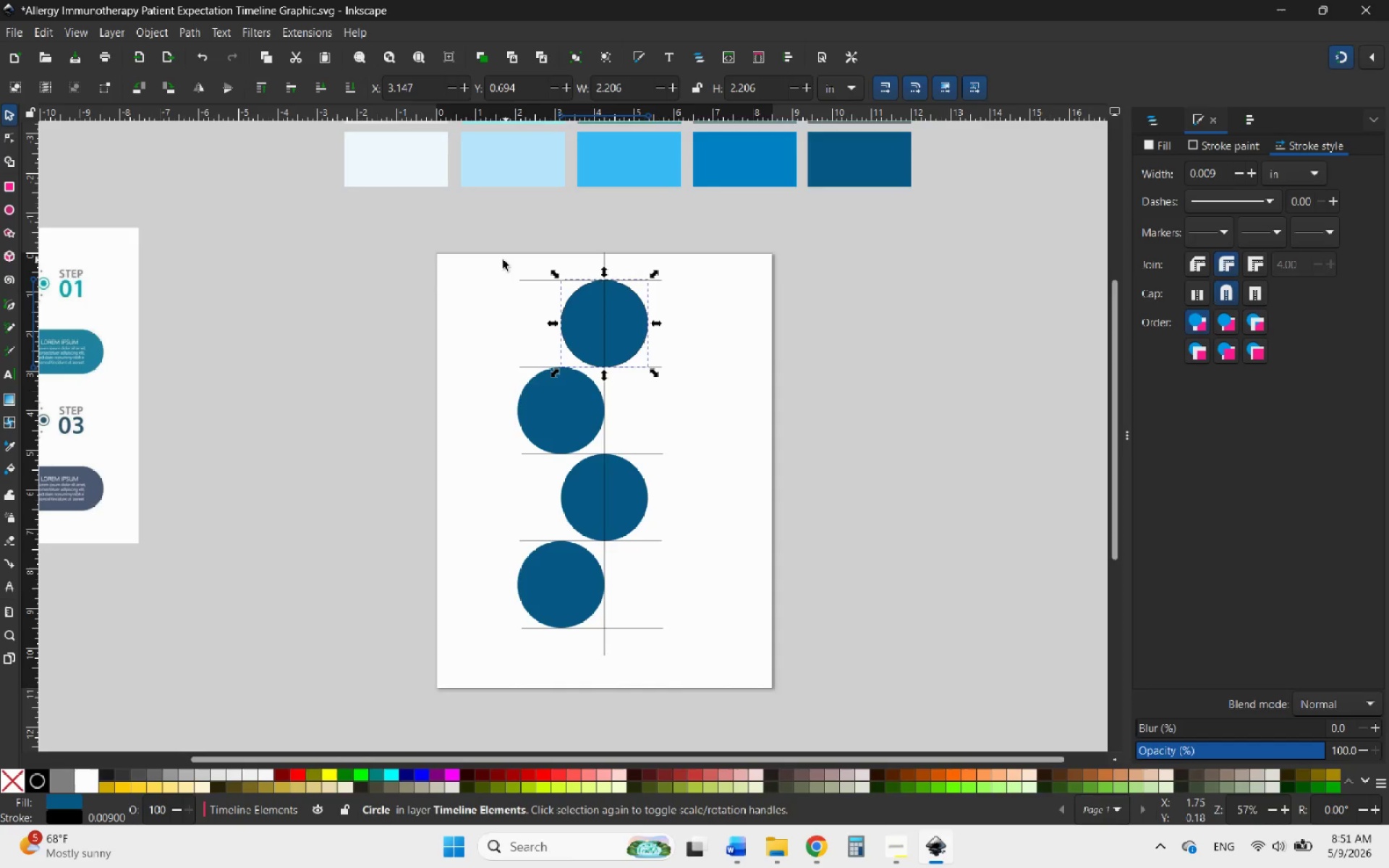 
left_click_drag(start_coordinate=[488, 253], to_coordinate=[724, 693])
 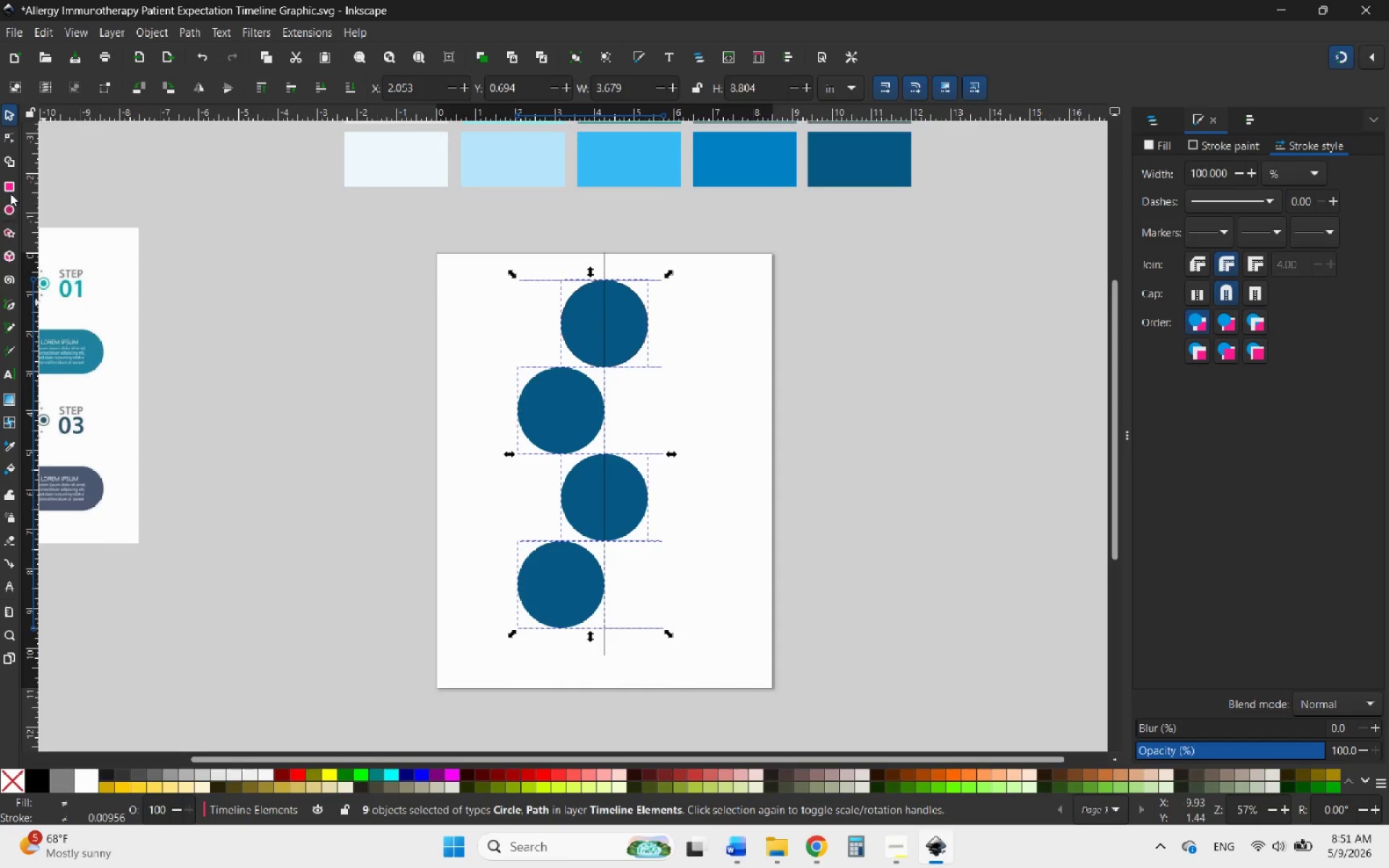 
left_click([8, 160])
 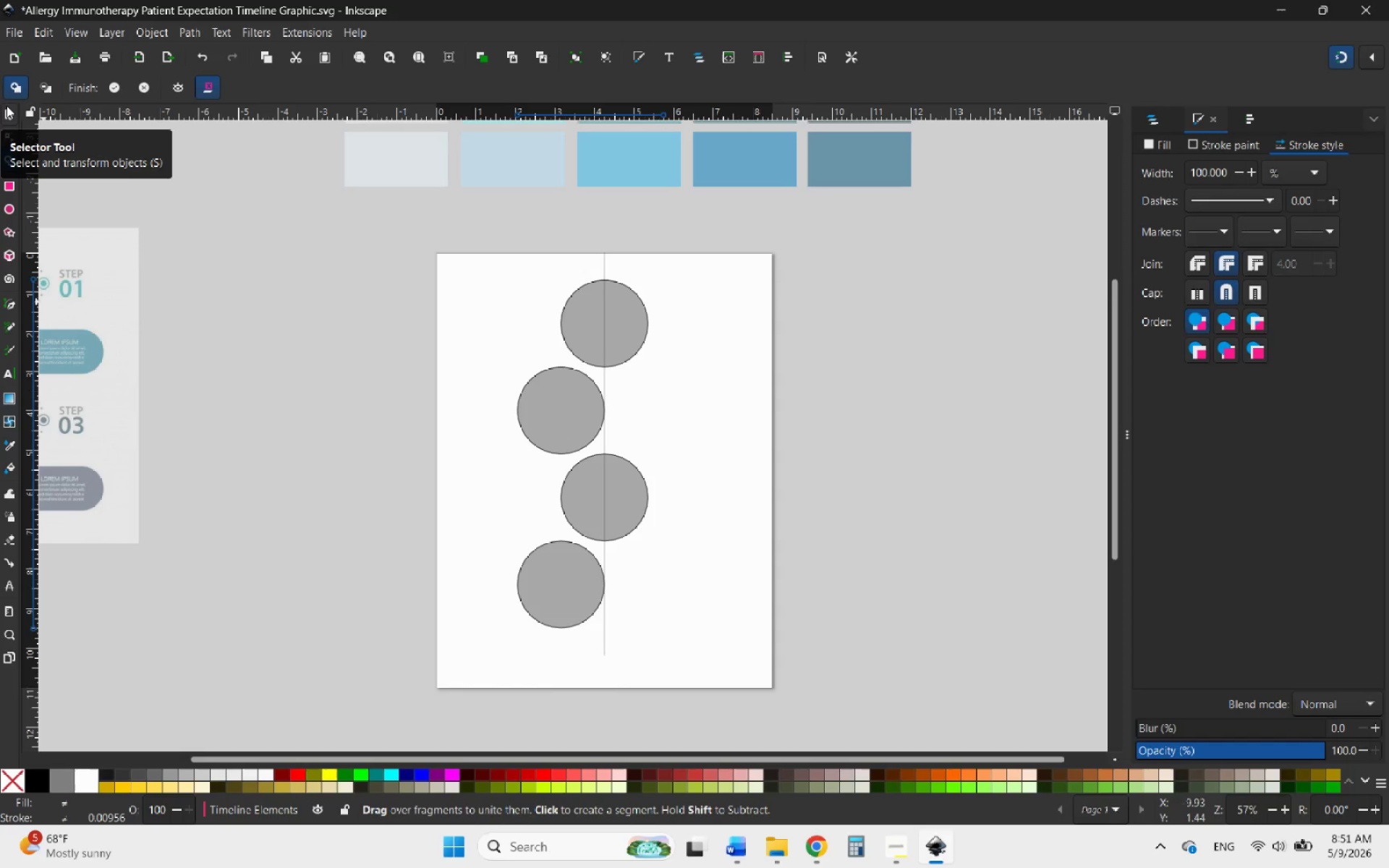 
left_click([7, 109])
 